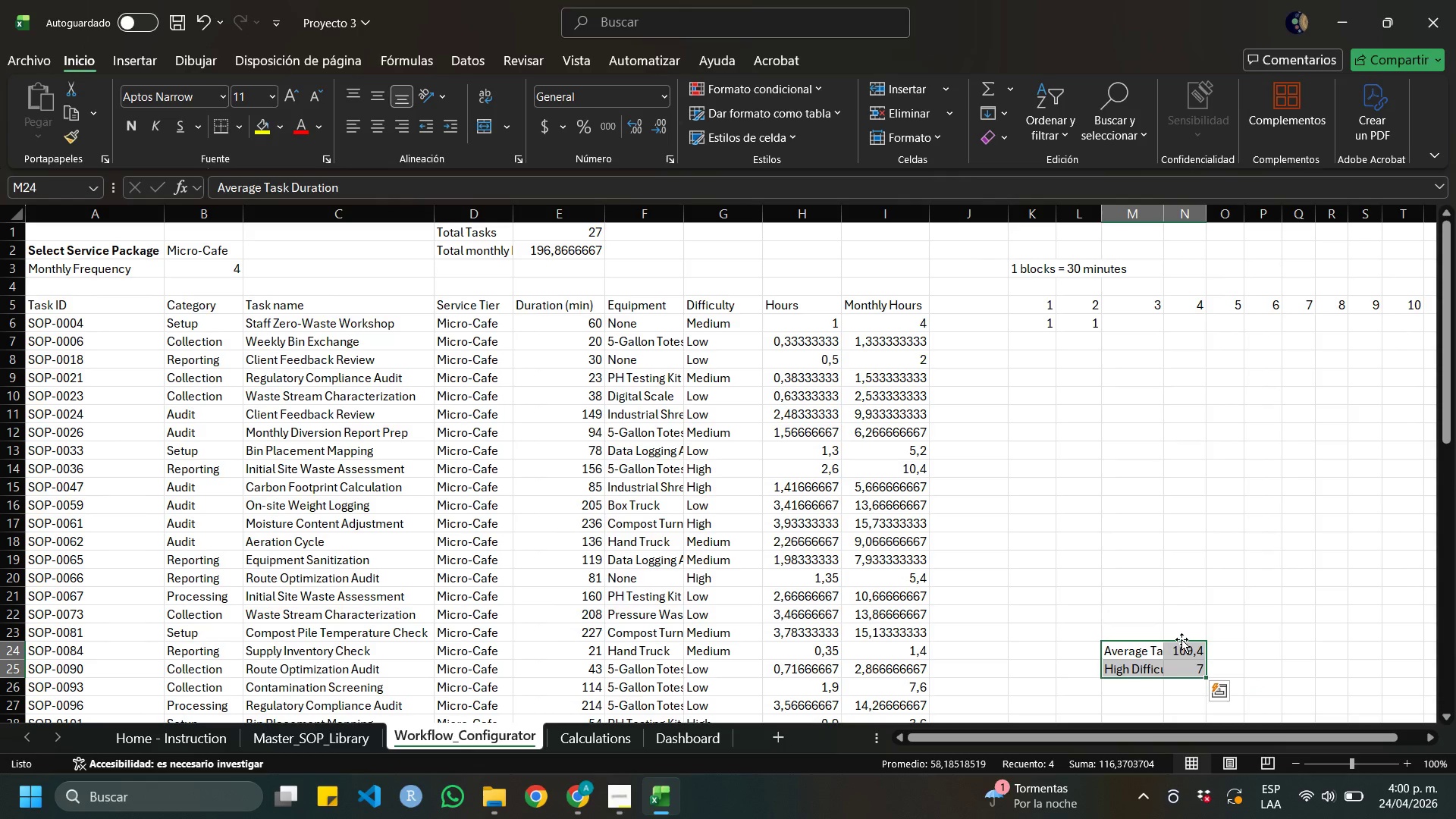 
left_click_drag(start_coordinate=[1181, 641], to_coordinate=[709, 217])
 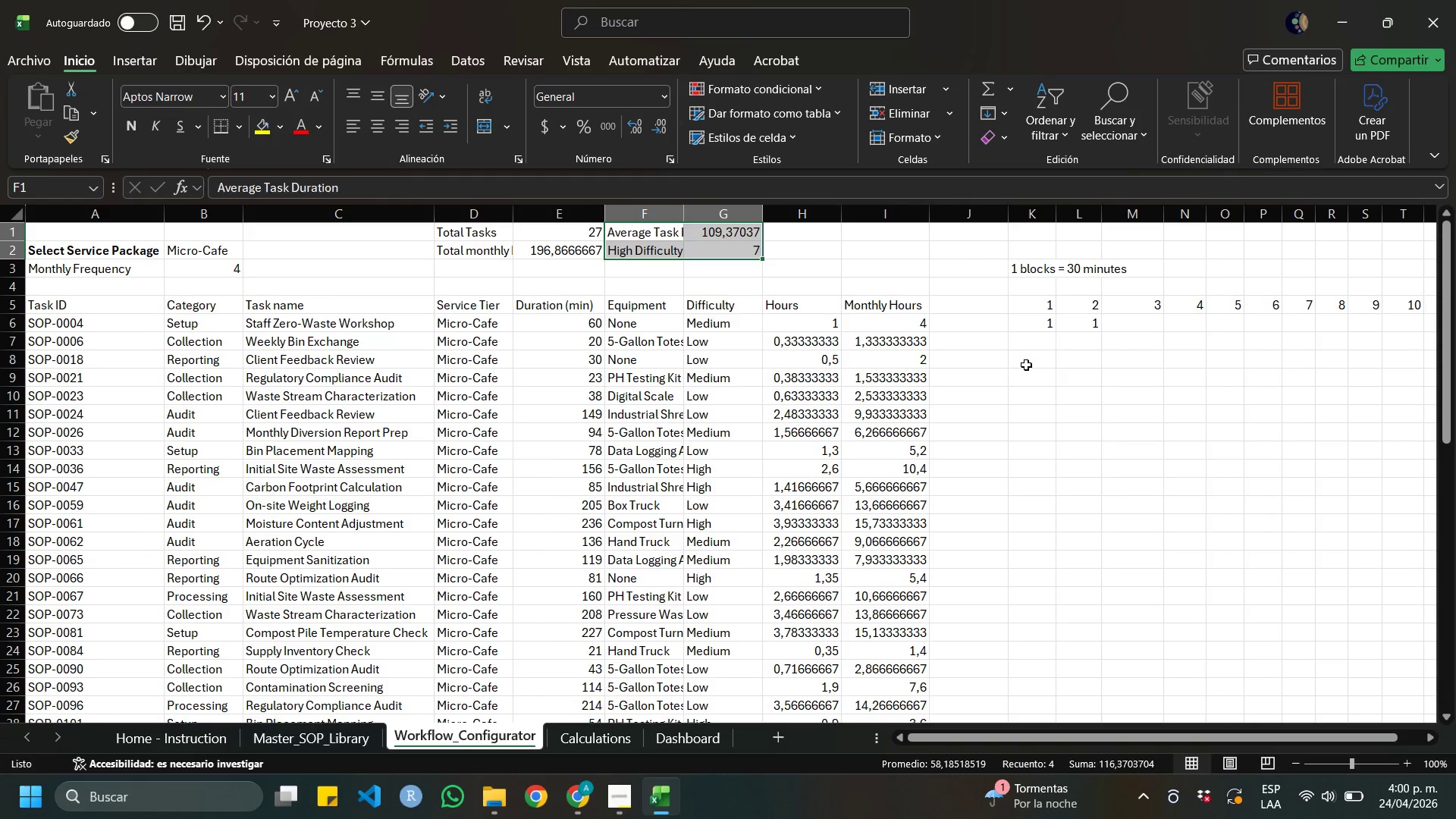 
left_click([1026, 365])
 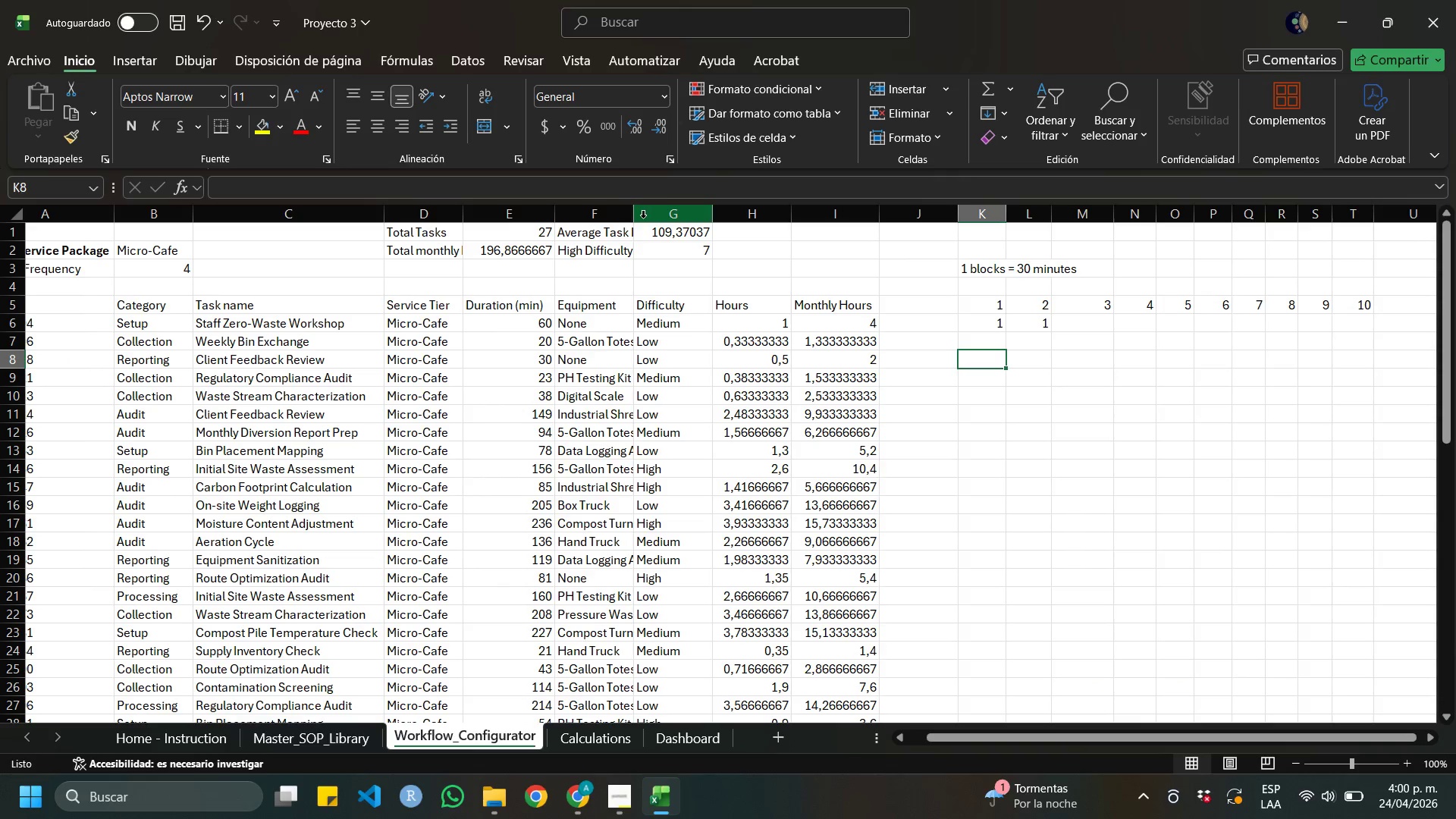 
double_click([639, 215])
 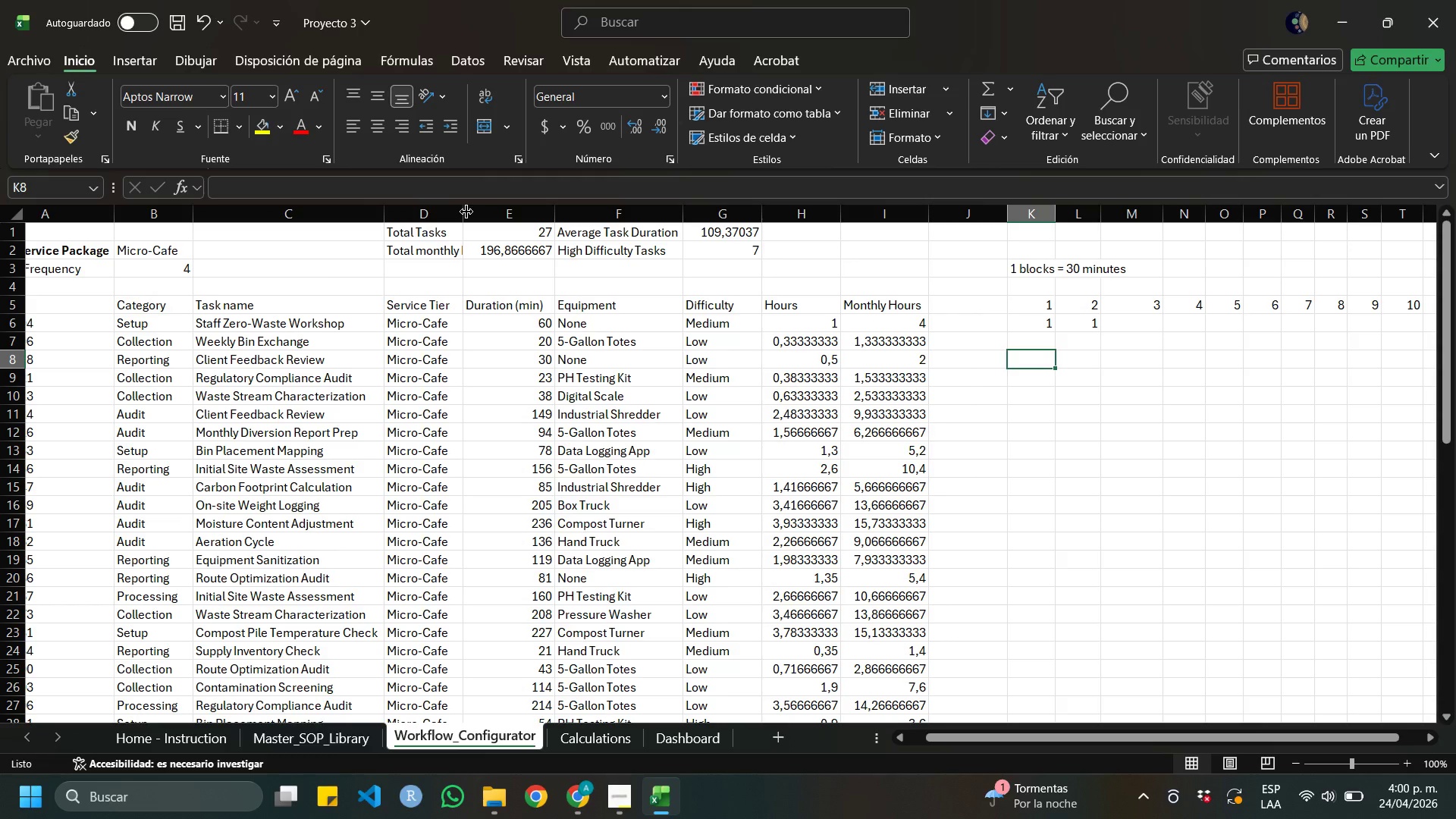 
double_click([468, 213])
 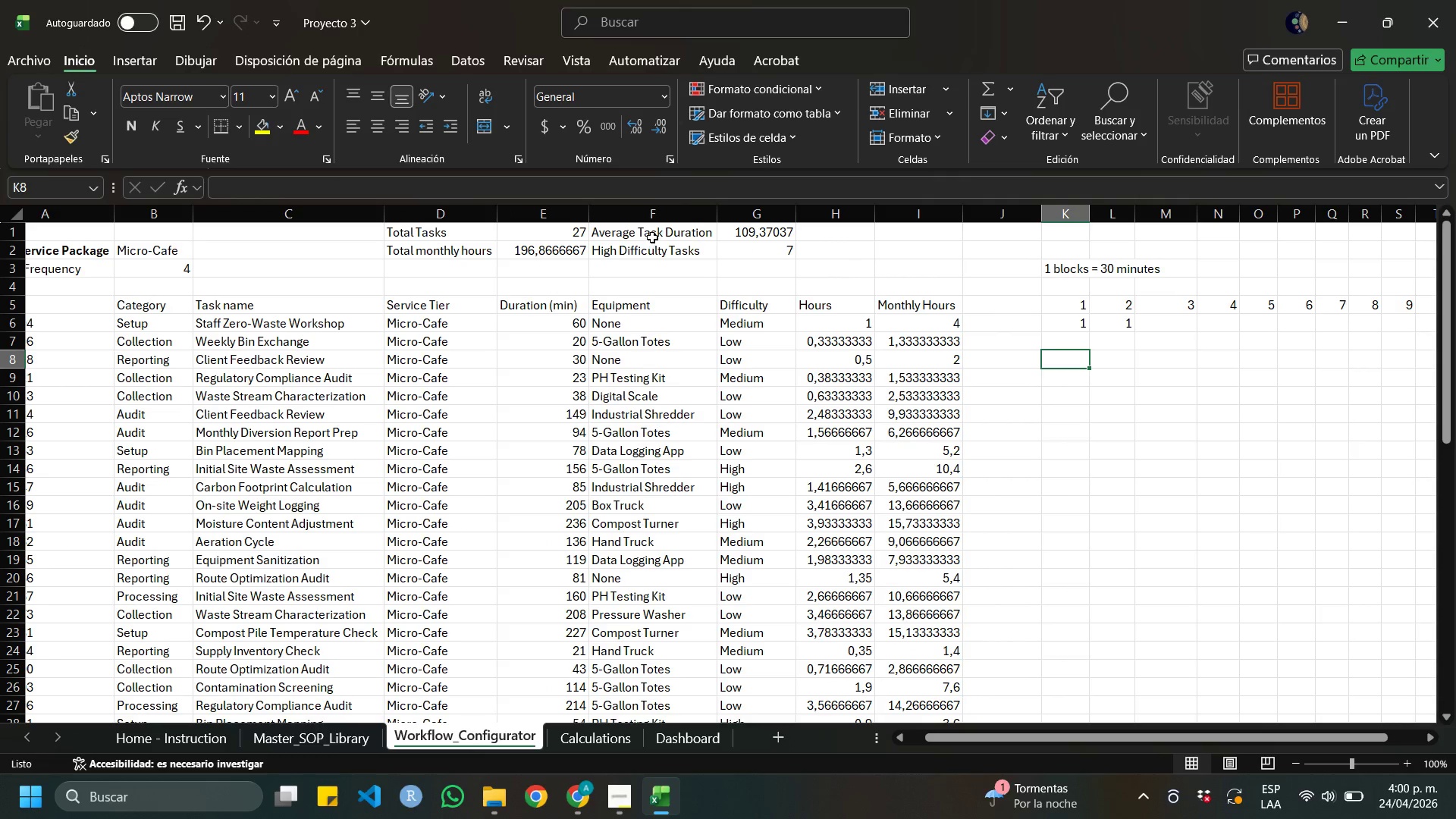 
left_click_drag(start_coordinate=[652, 235], to_coordinate=[649, 255])
 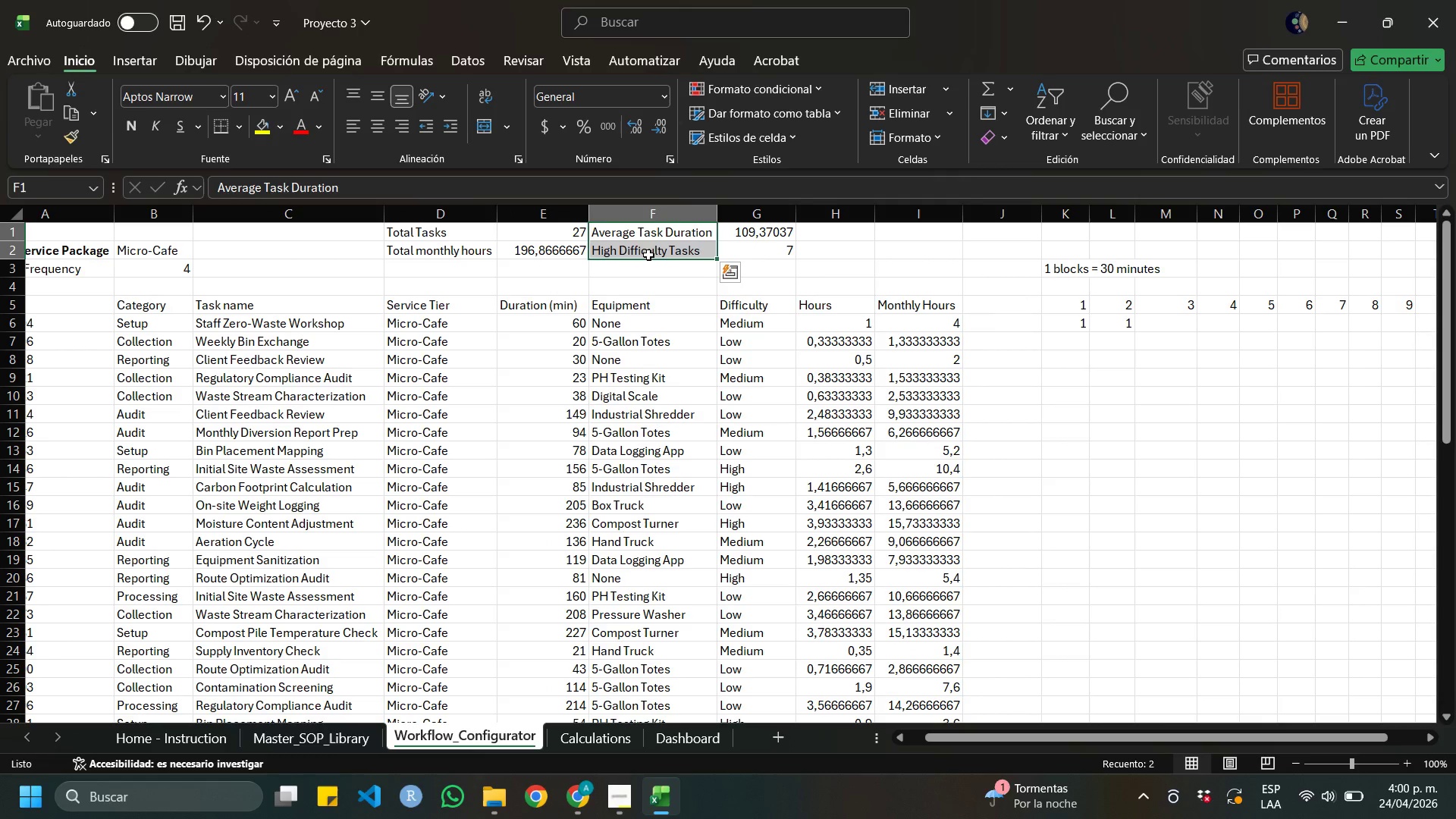 
key(Control+N)
 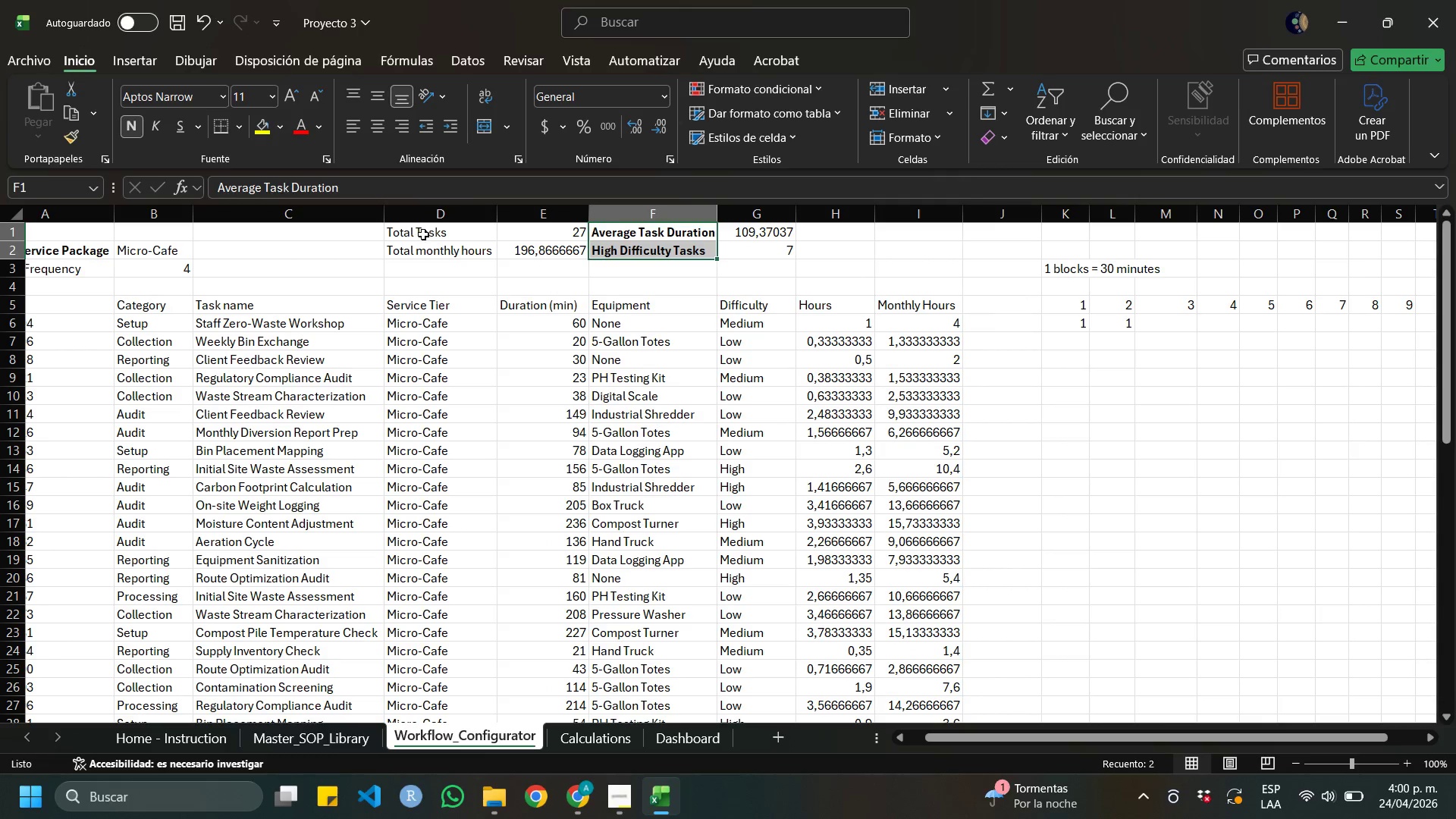 
left_click_drag(start_coordinate=[424, 234], to_coordinate=[434, 253])
 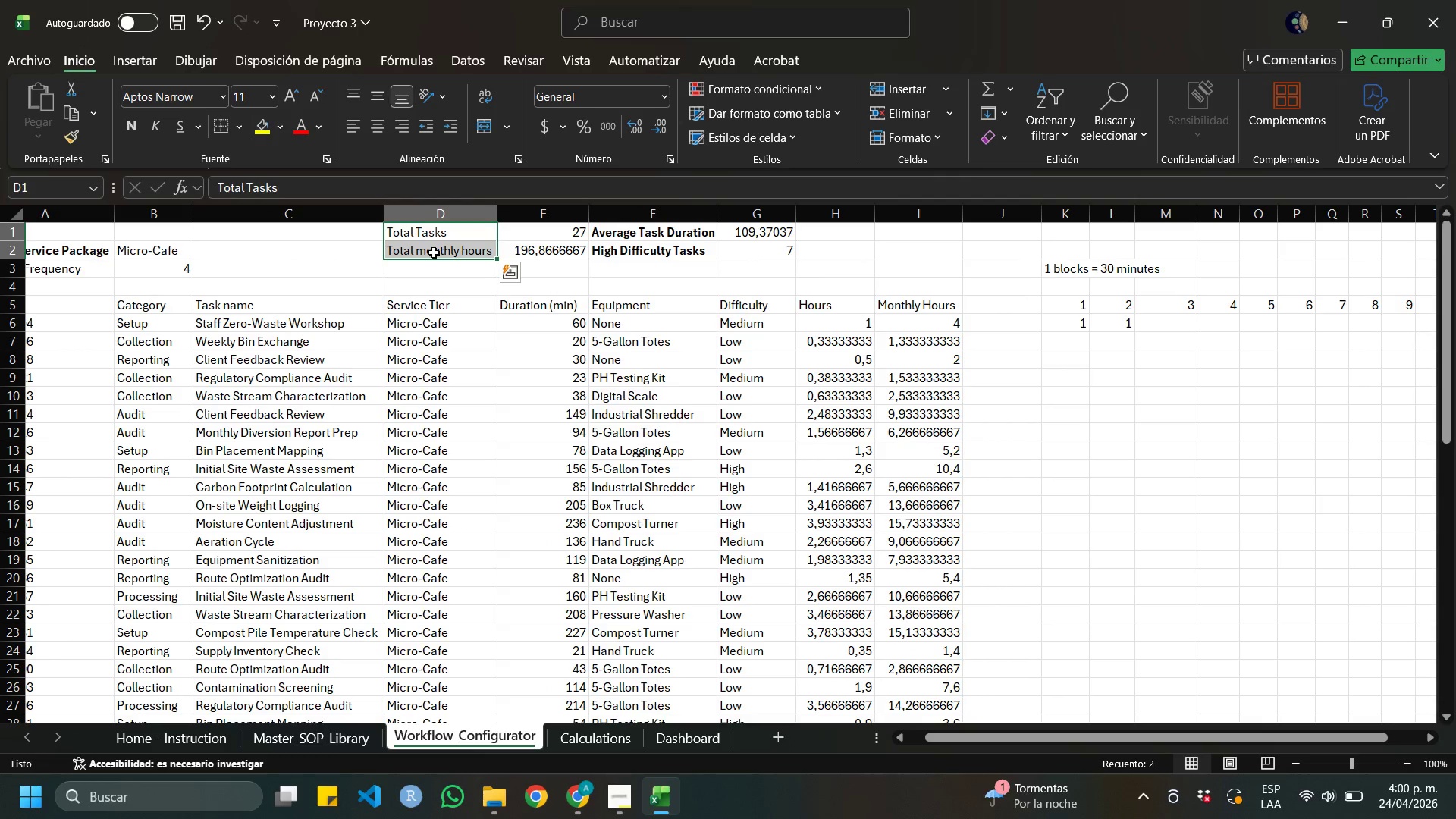 
key(Control+N)
 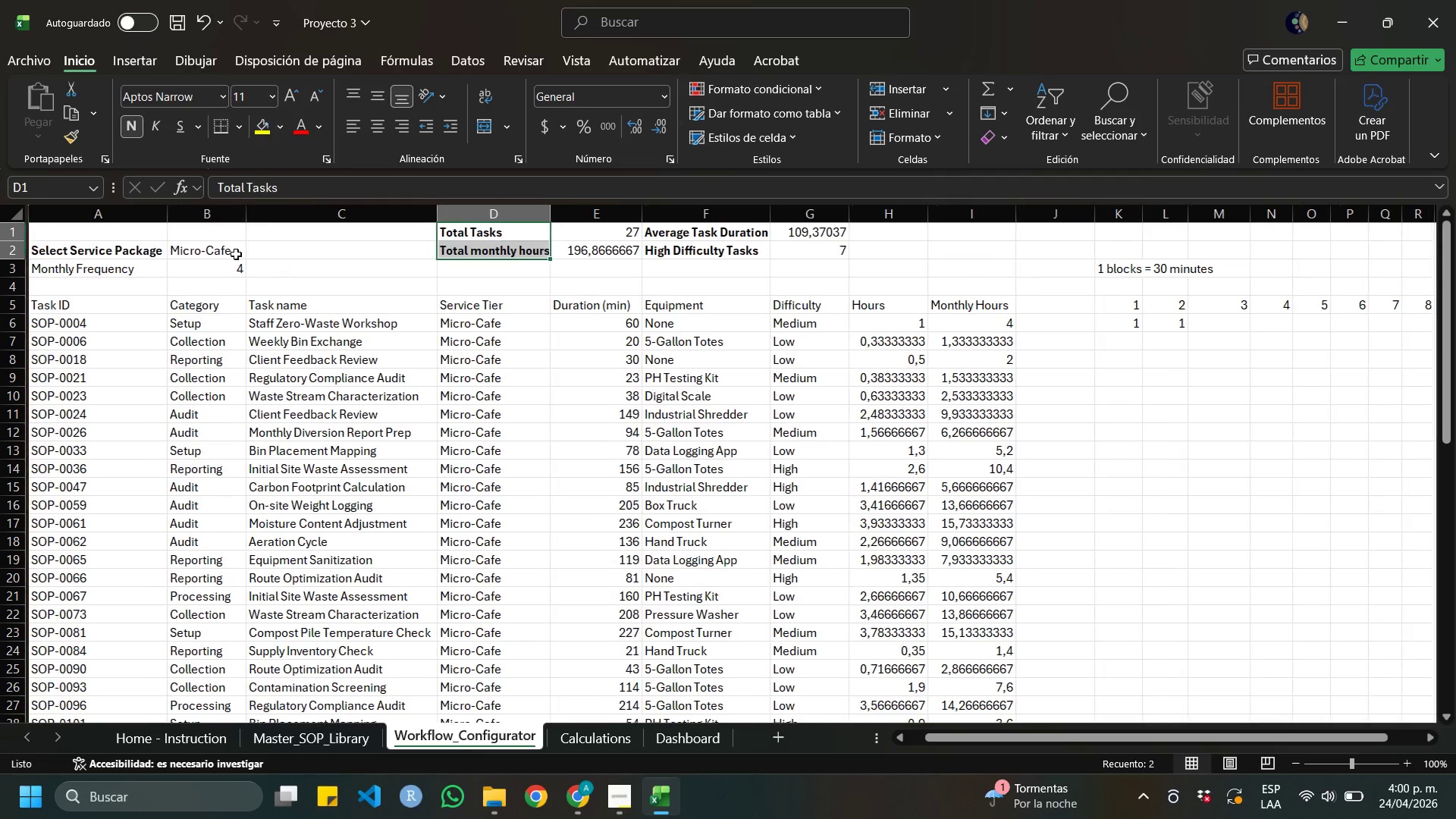 
left_click([126, 272])
 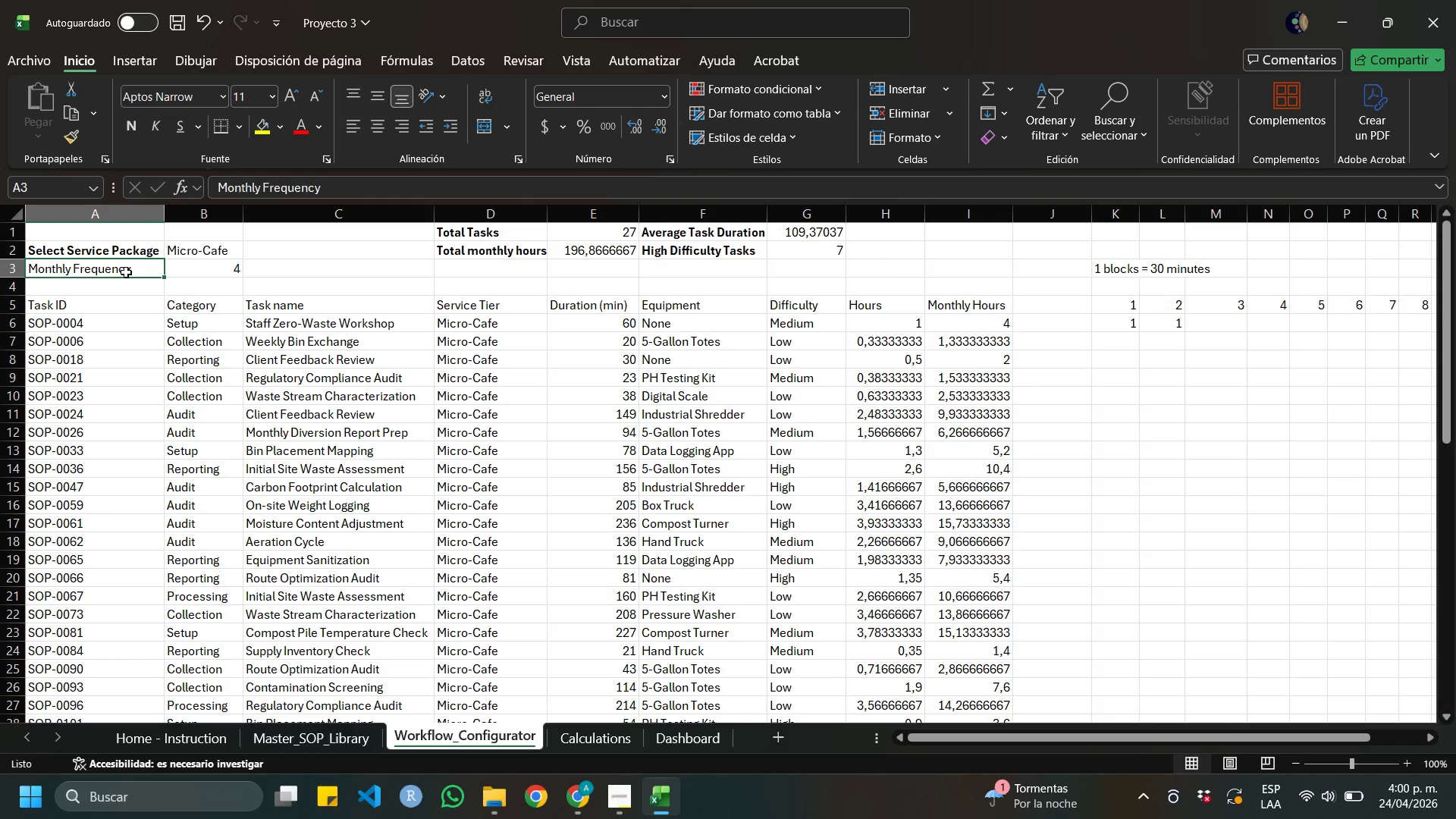 
key(Control+N)
 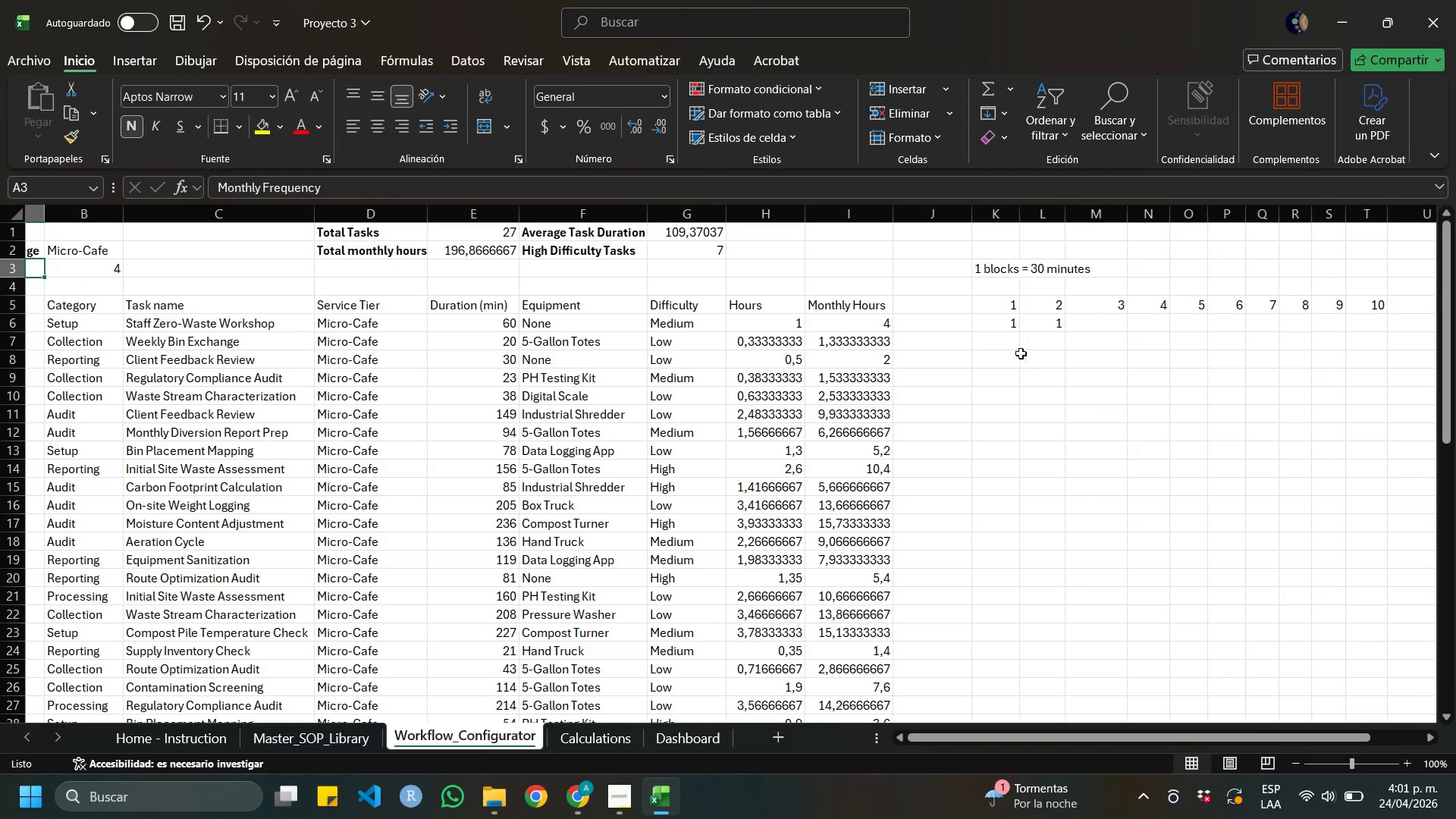 
left_click([1011, 327])
 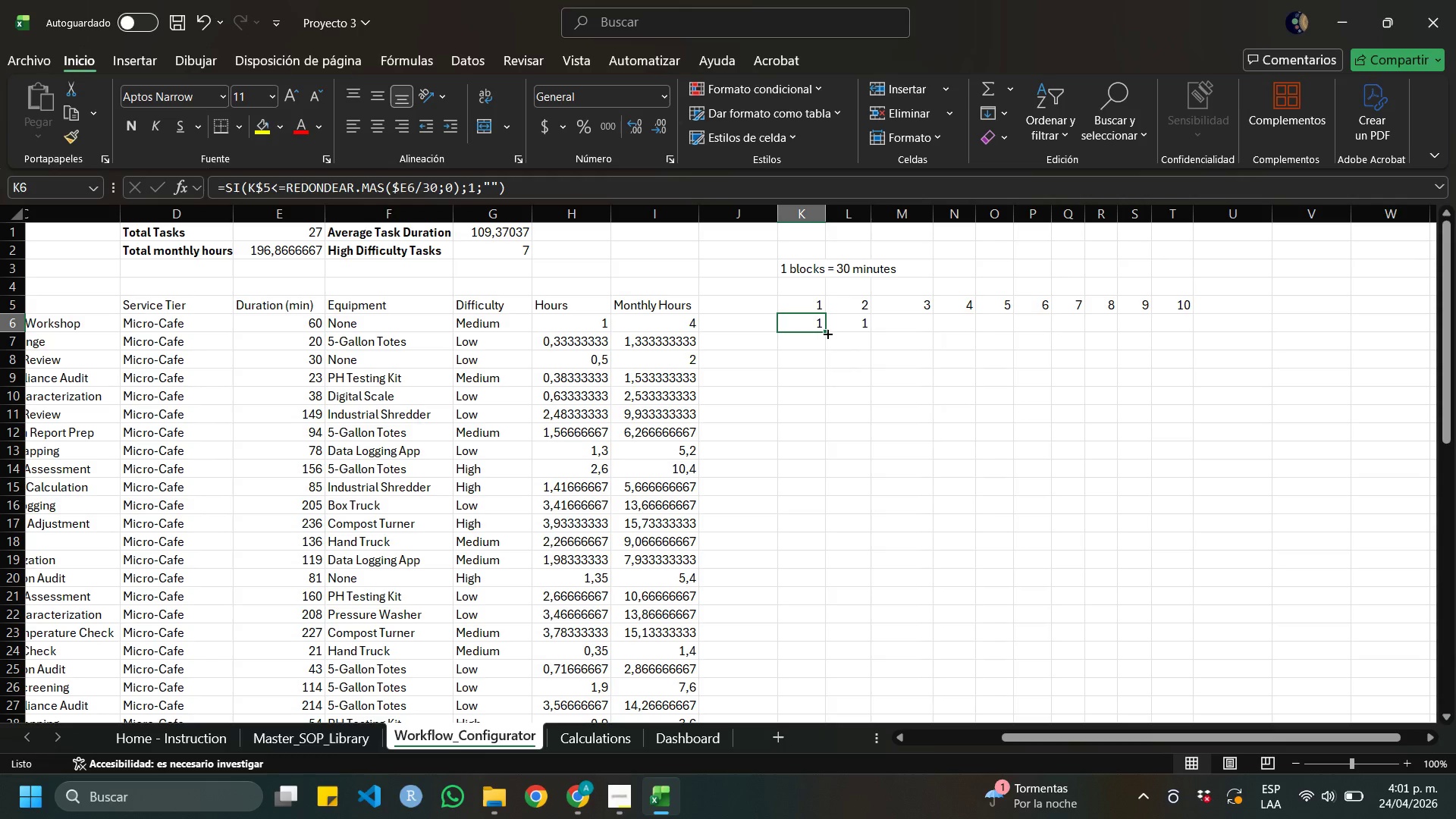 
wait(6.88)
 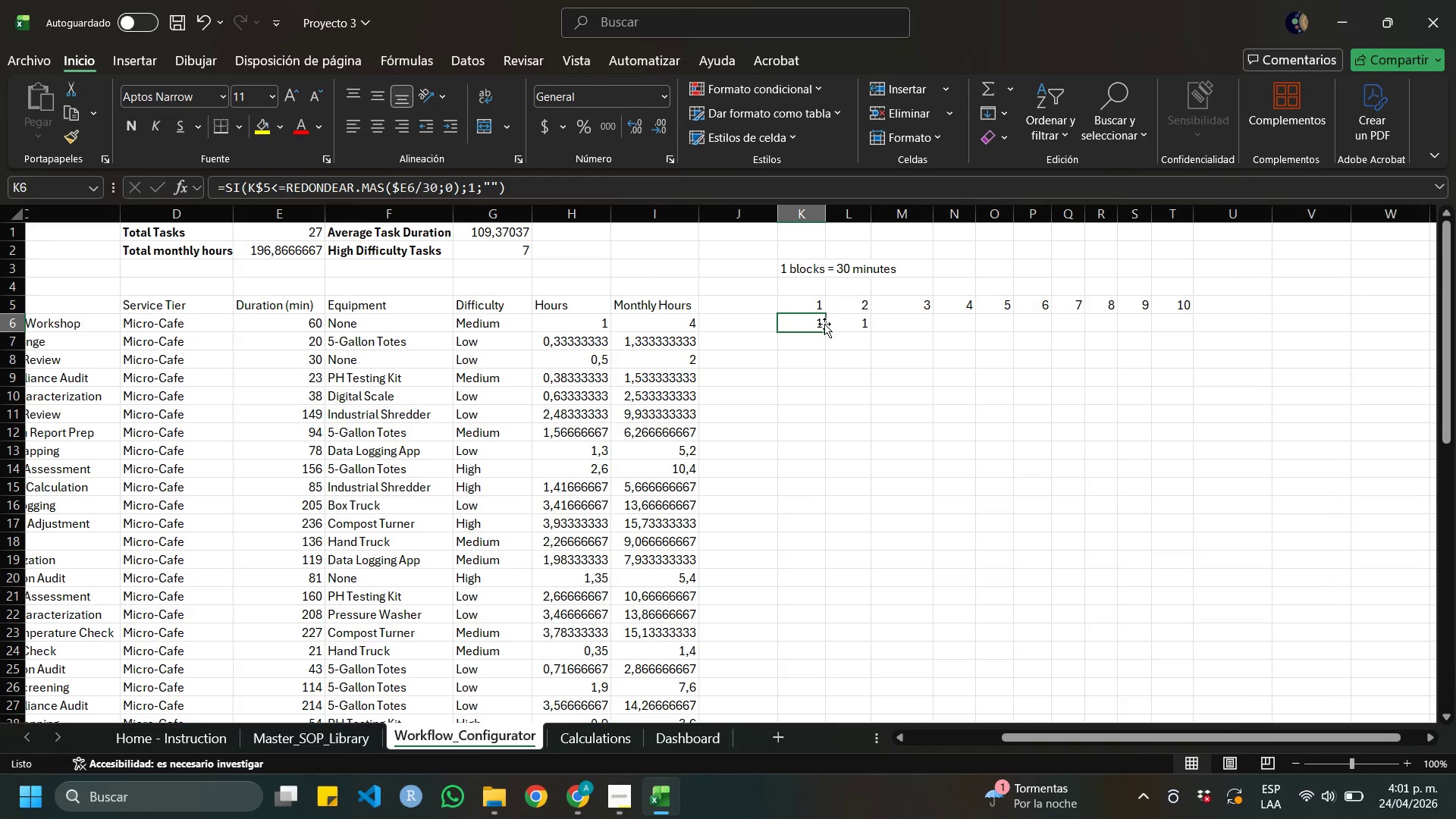 
left_click_drag(start_coordinate=[827, 333], to_coordinate=[977, 466])
 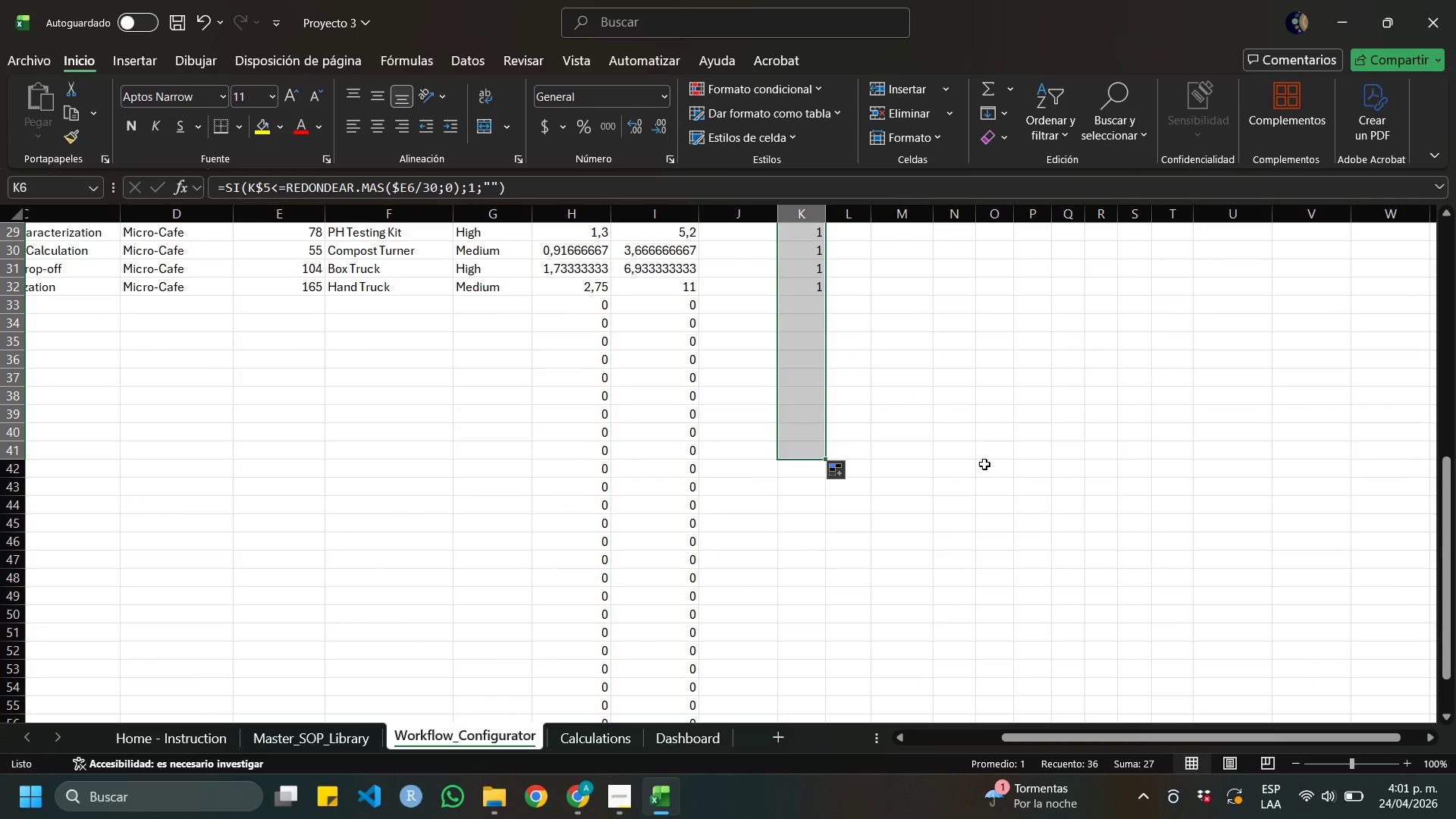 
scroll: coordinate [984, 464], scroll_direction: up, amount: 9.0
 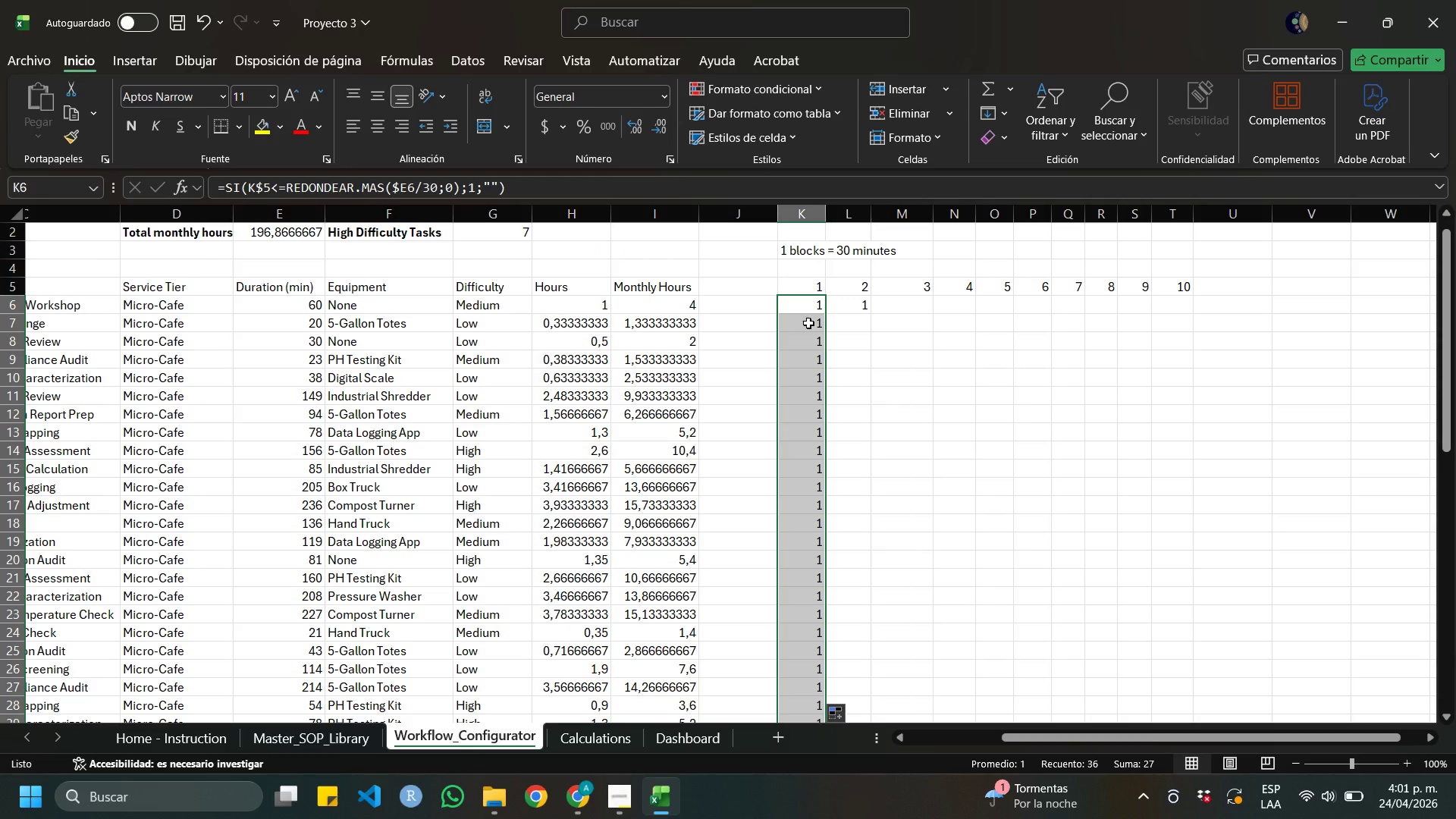 
left_click([808, 323])
 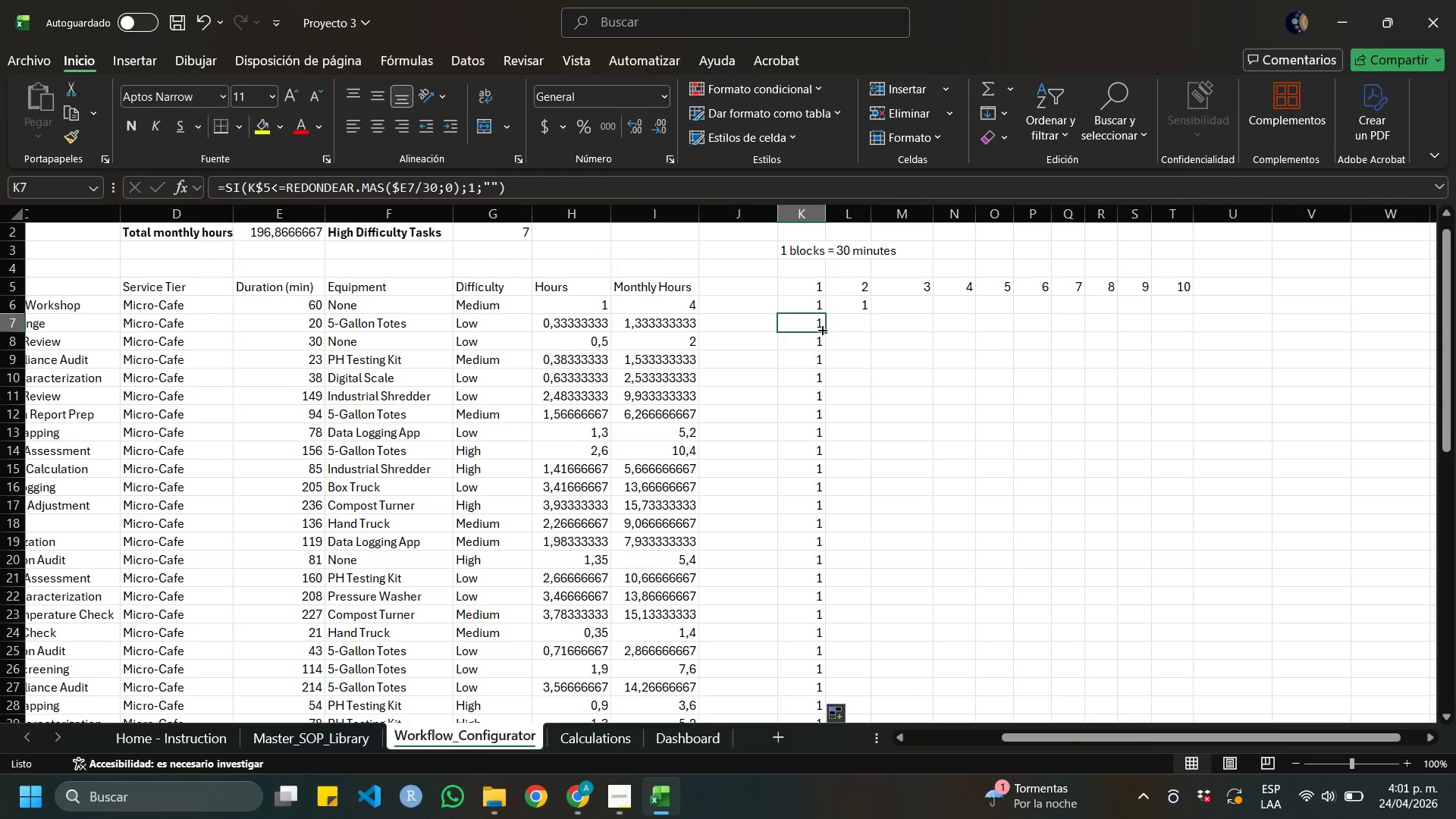 
left_click_drag(start_coordinate=[824, 330], to_coordinate=[1192, 450])
 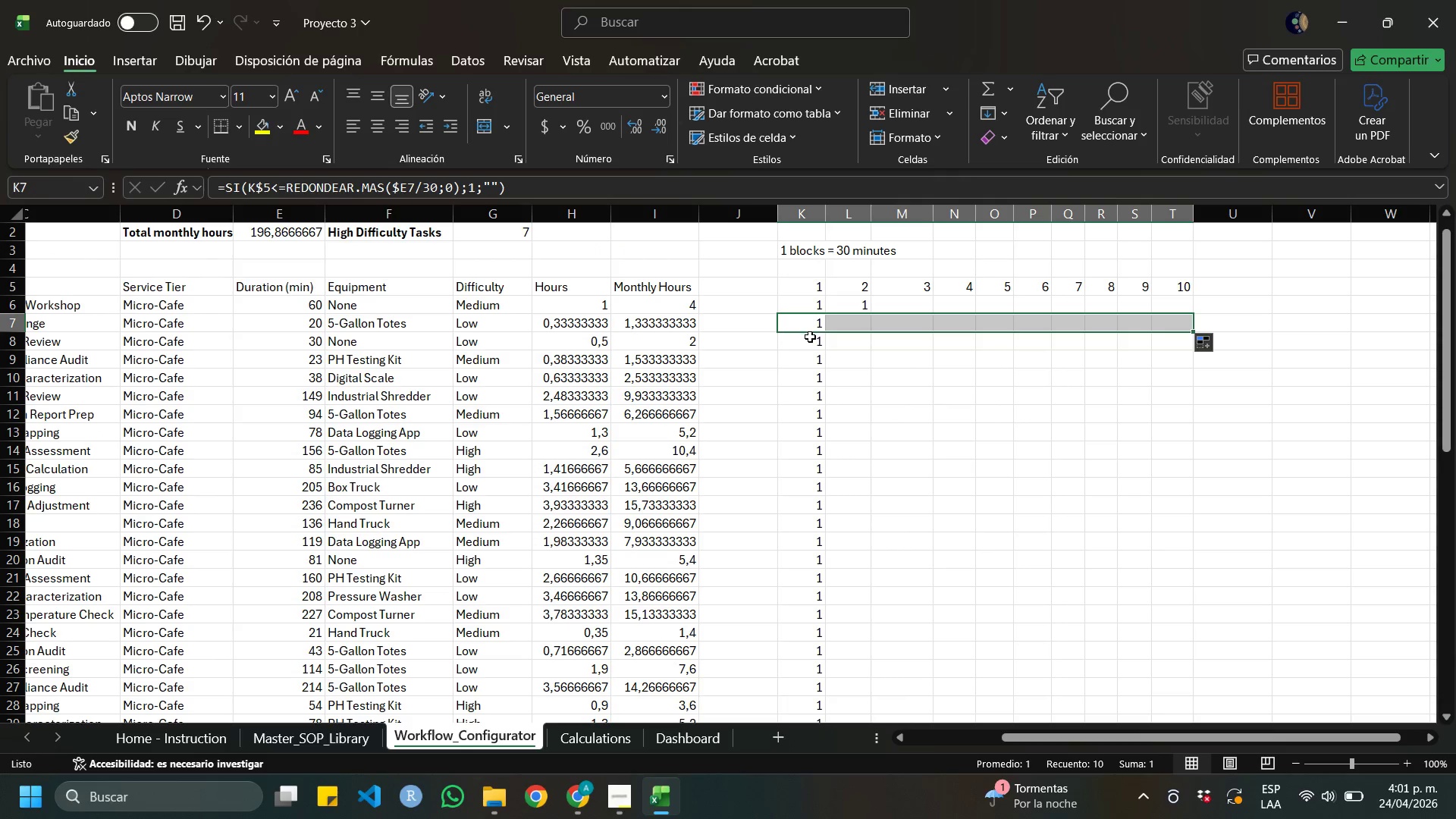 
left_click([810, 337])
 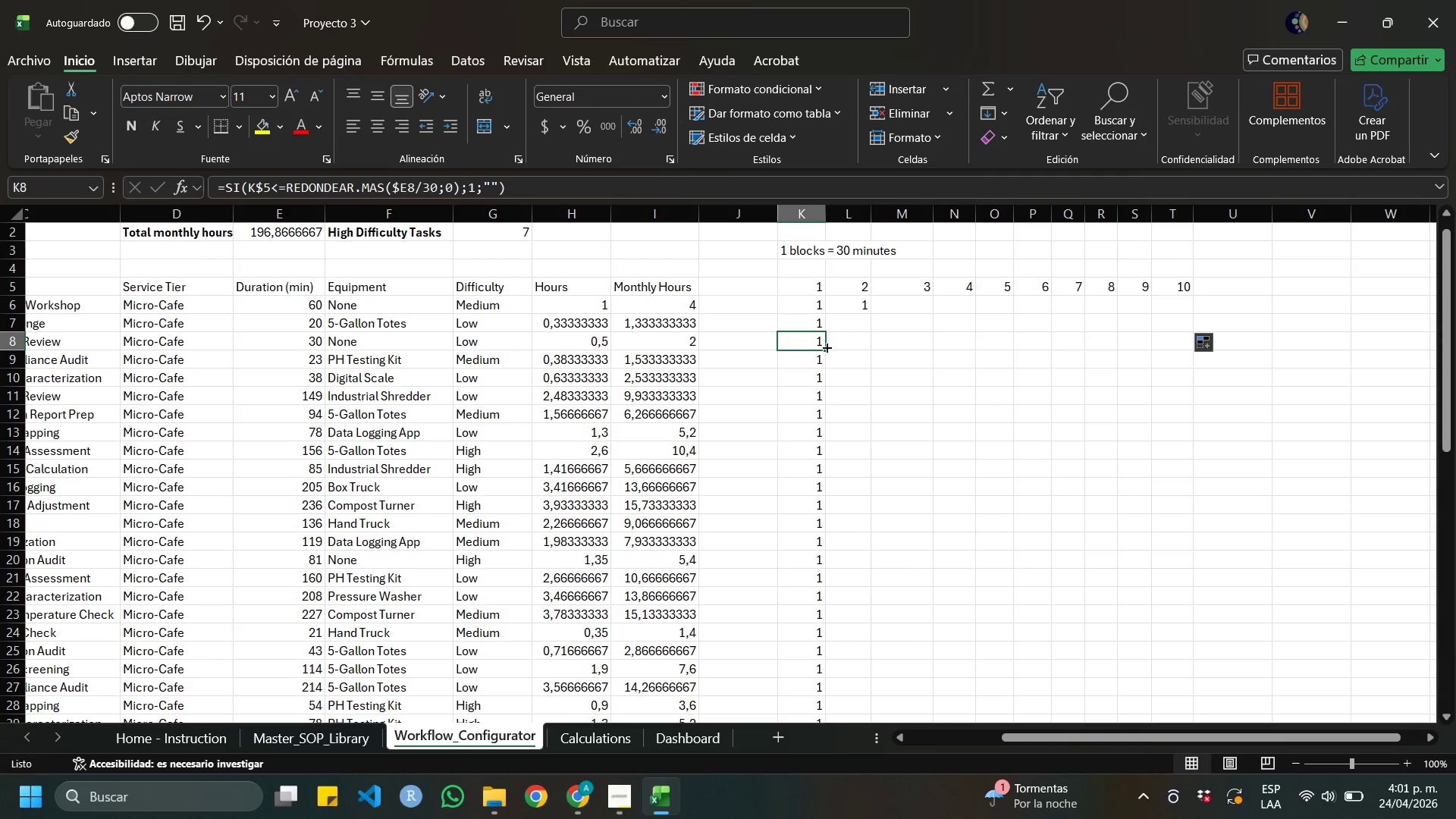 
left_click_drag(start_coordinate=[826, 347], to_coordinate=[1194, 413])
 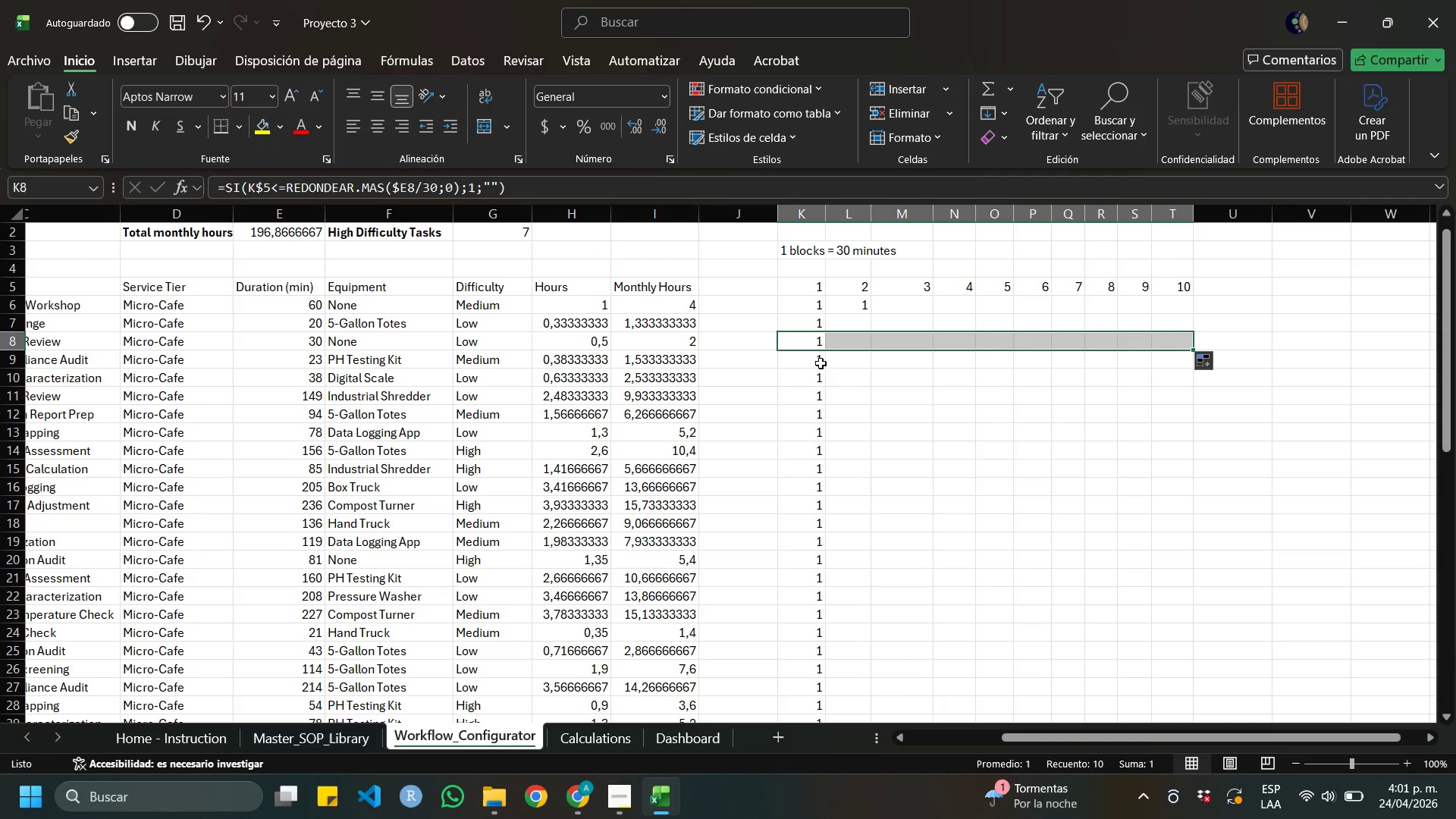 
left_click([814, 359])
 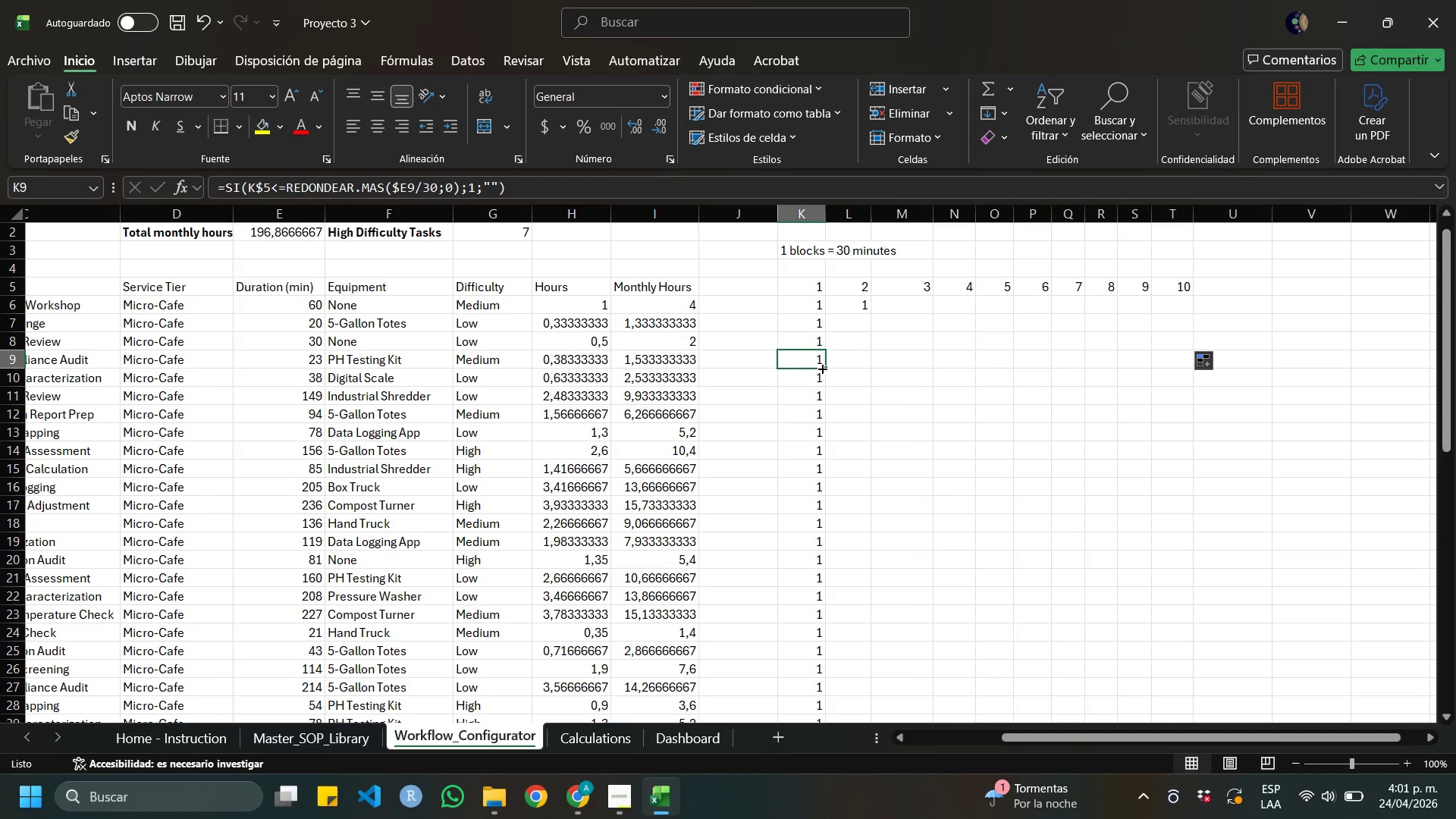 
left_click_drag(start_coordinate=[821, 368], to_coordinate=[1186, 418])
 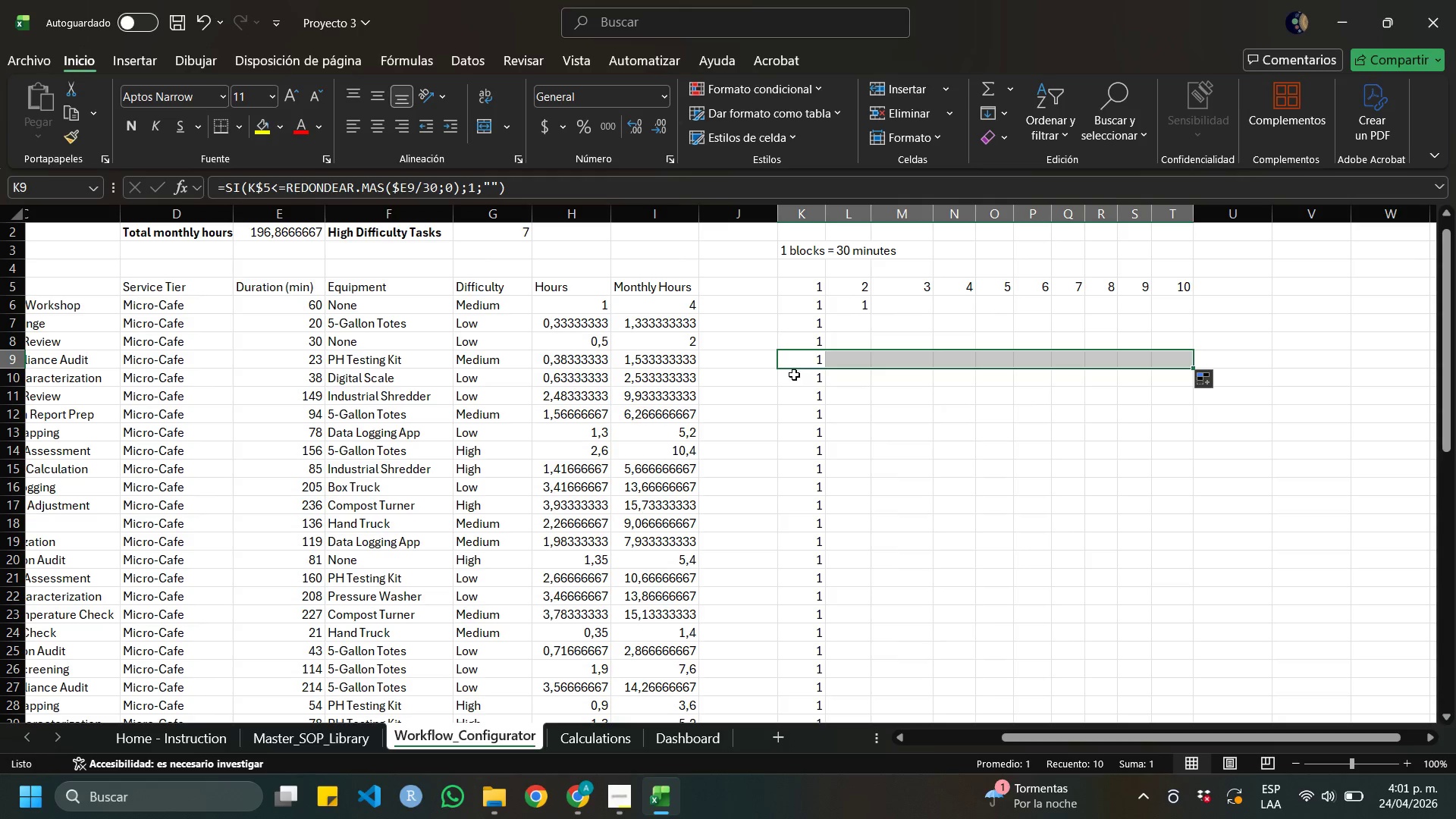 
left_click([794, 375])
 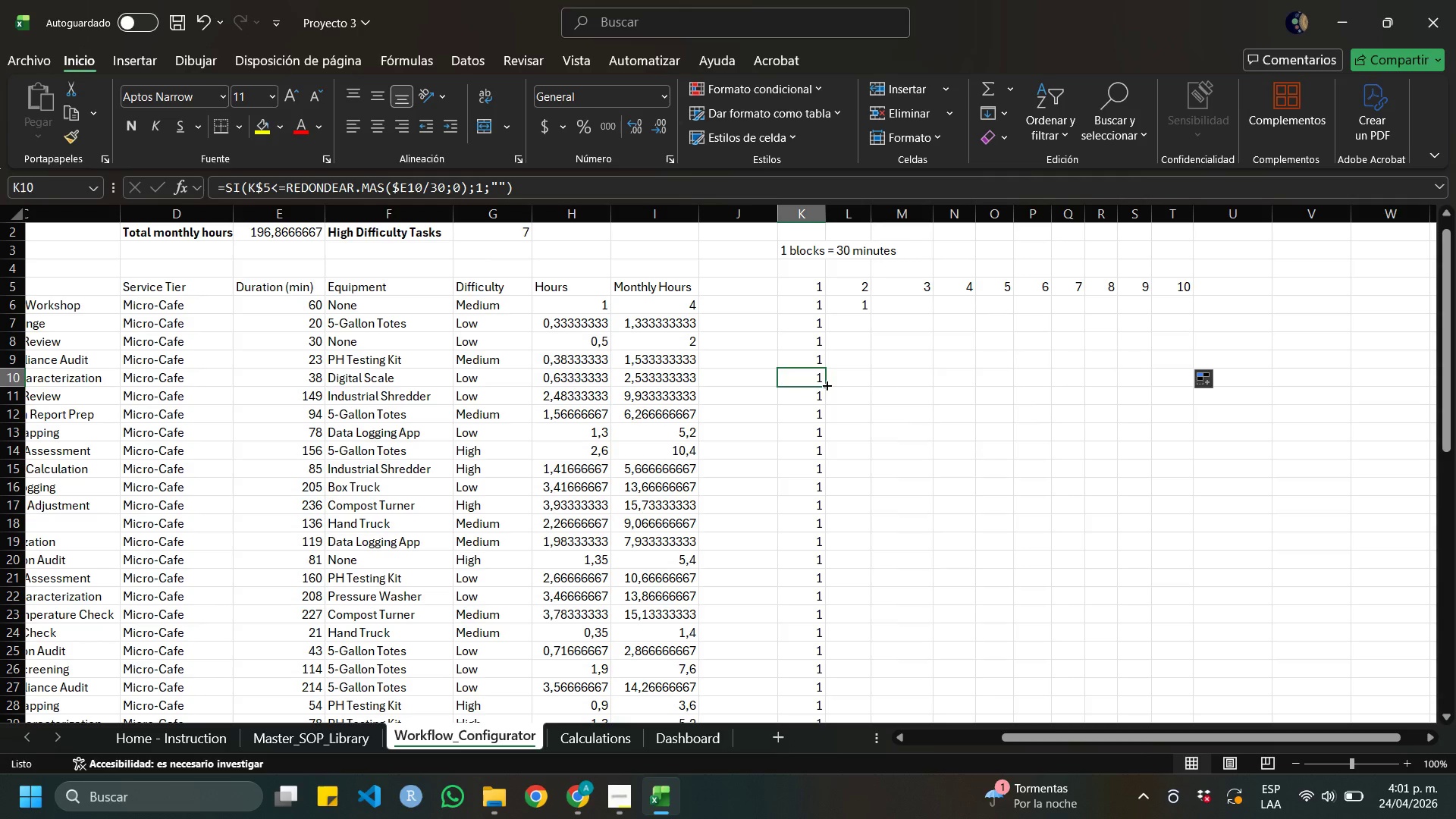 
left_click_drag(start_coordinate=[826, 384], to_coordinate=[1182, 428])
 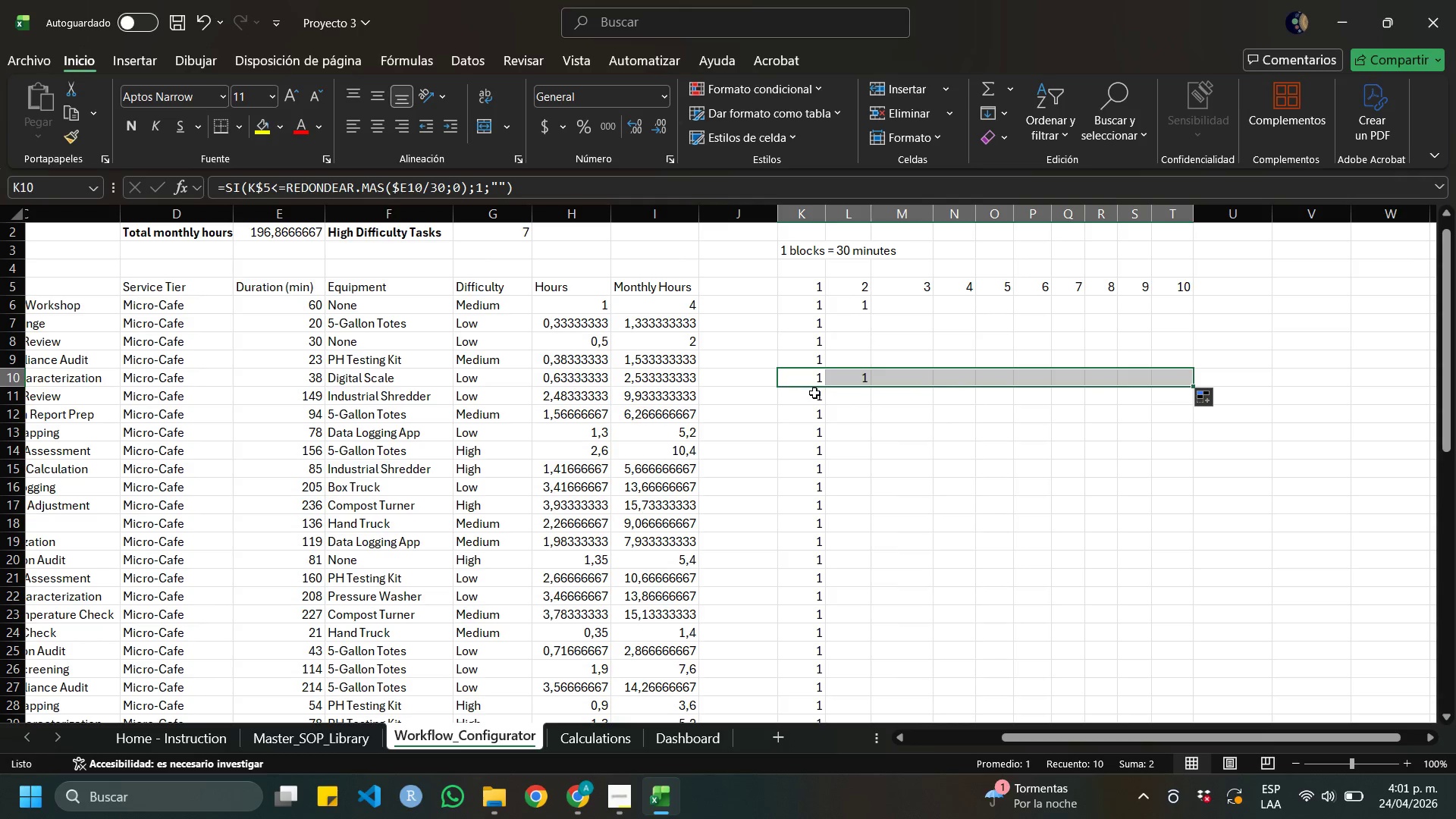 
left_click([814, 393])
 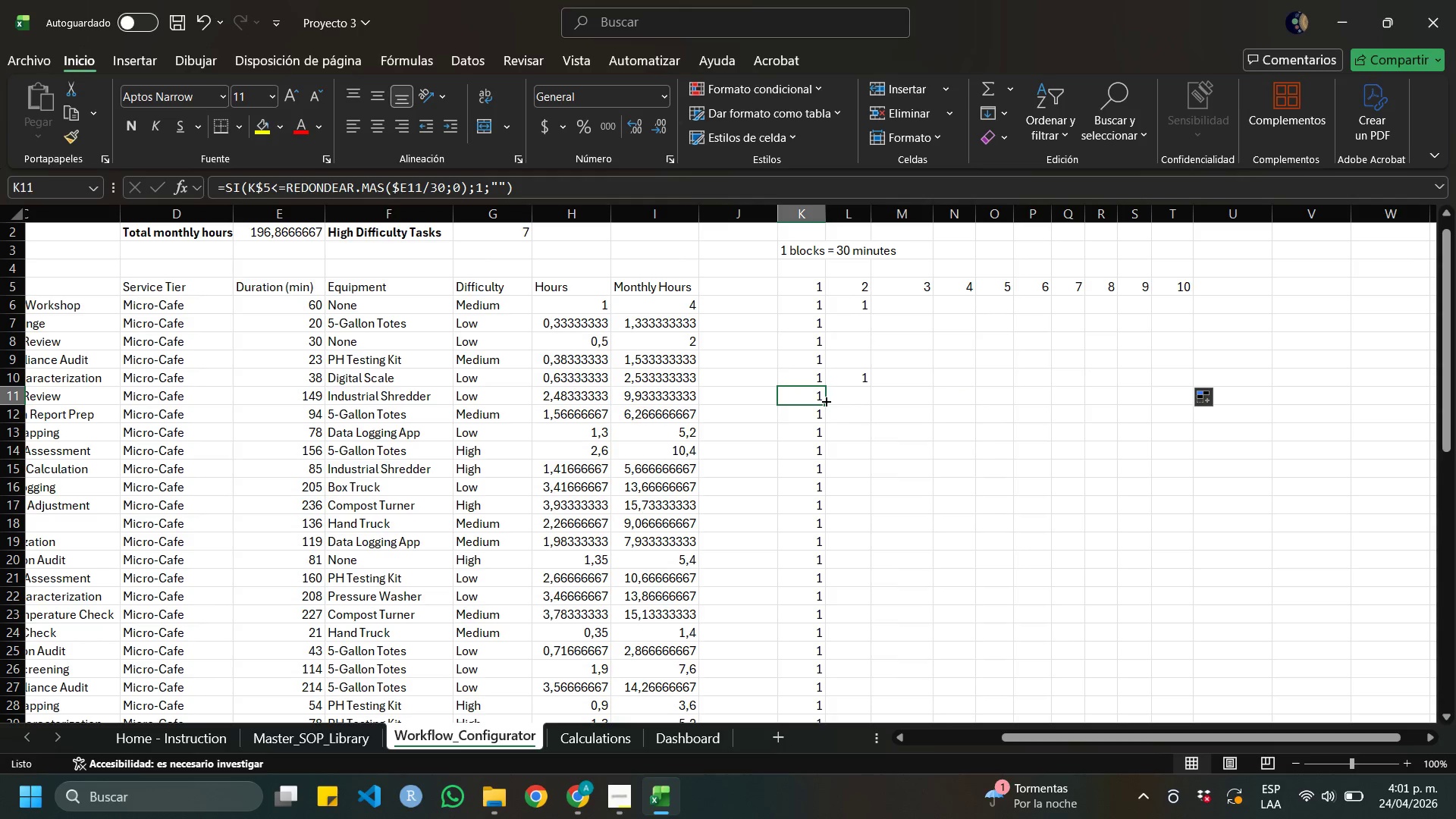 
left_click_drag(start_coordinate=[825, 400], to_coordinate=[1202, 444])
 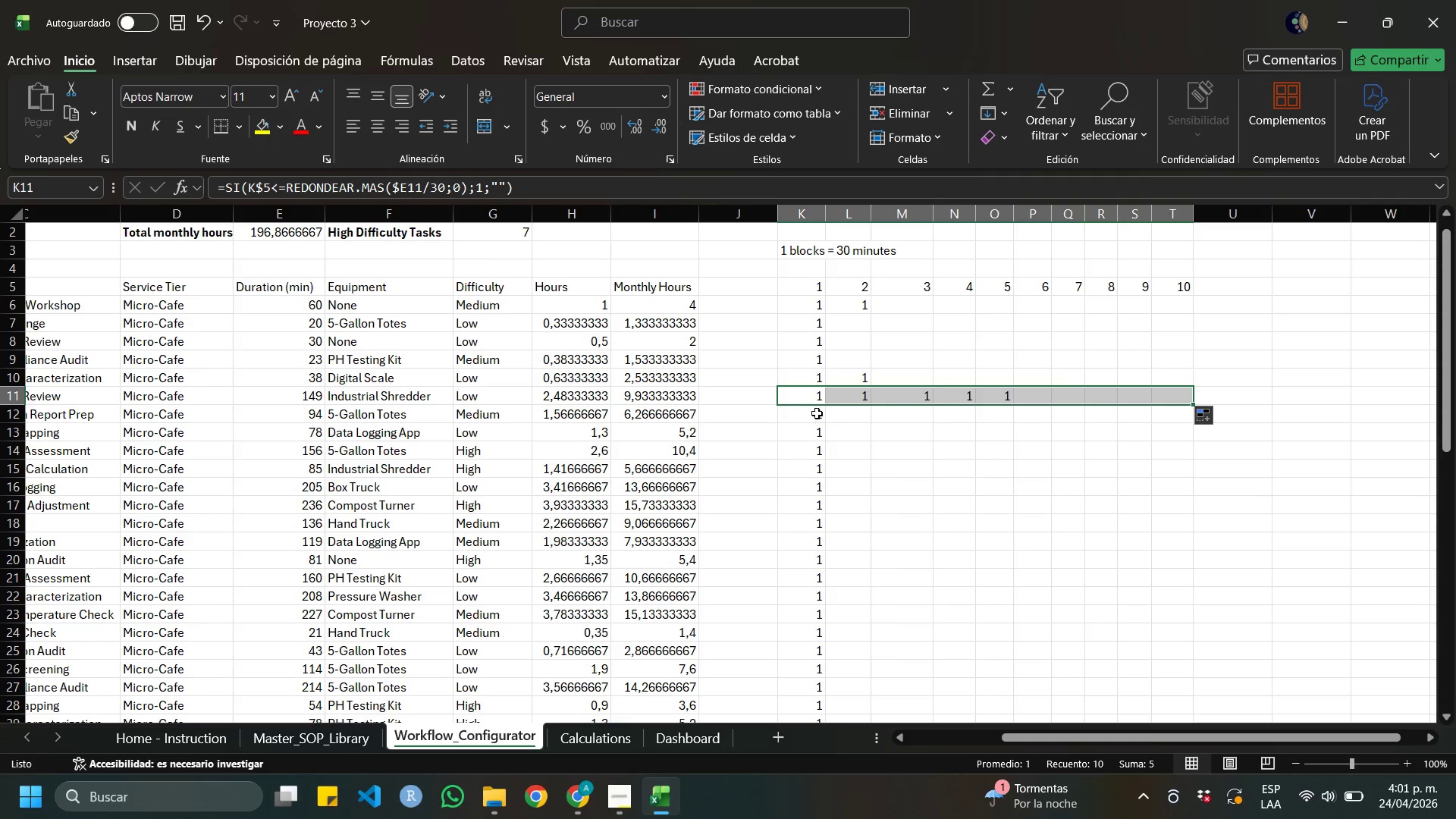 
left_click([811, 413])
 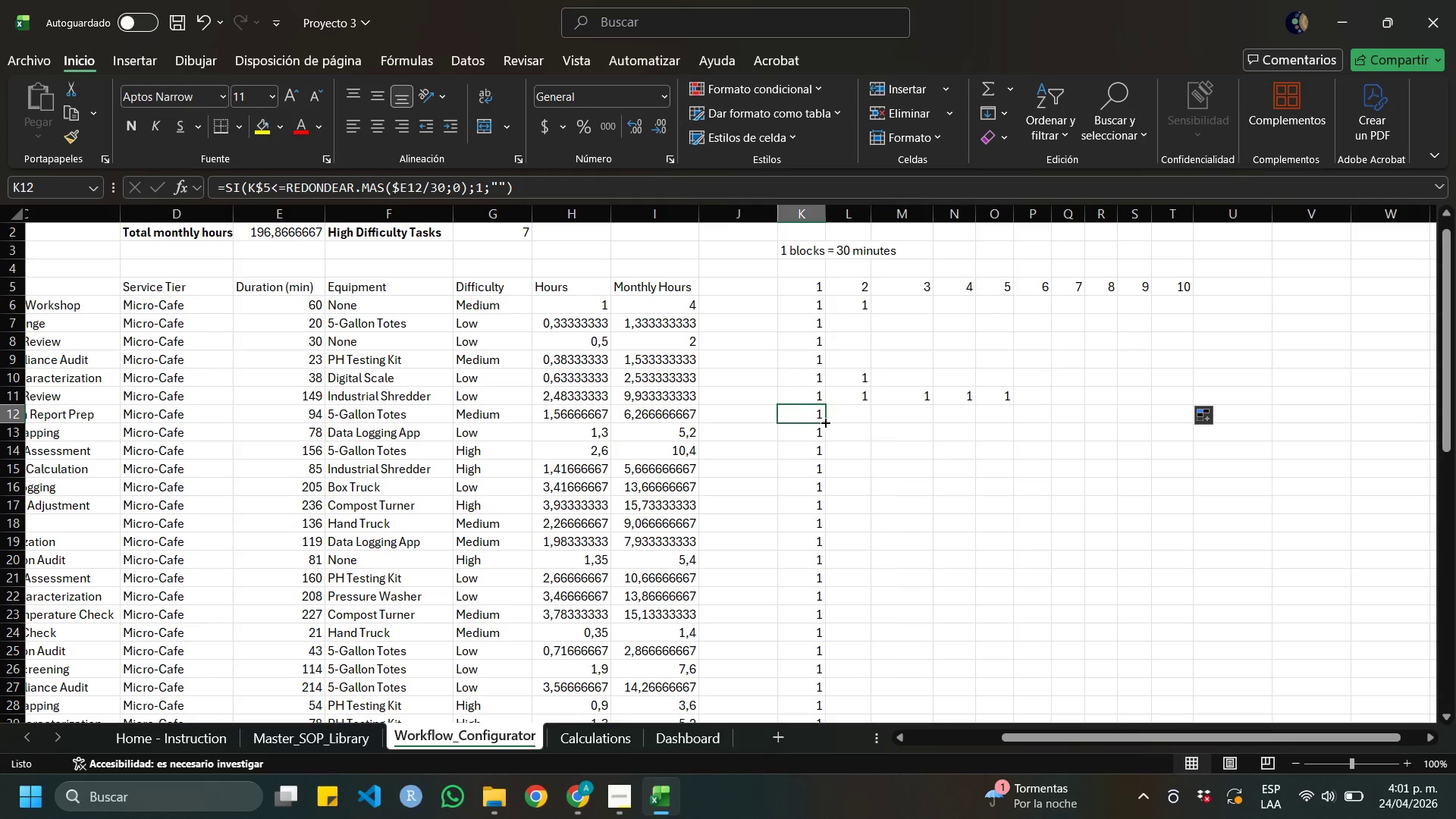 
left_click_drag(start_coordinate=[824, 422], to_coordinate=[1232, 483])
 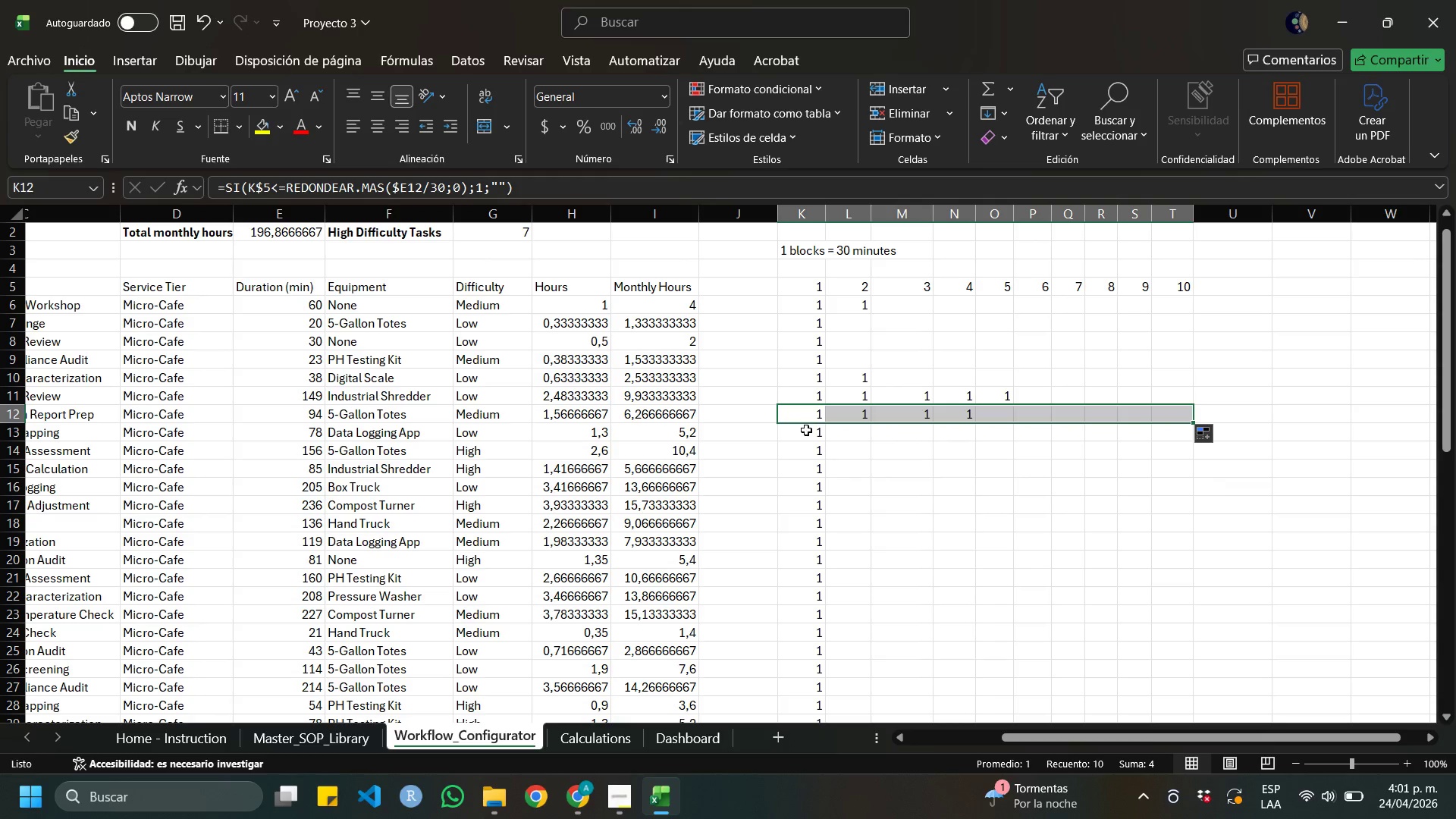 
left_click([806, 430])
 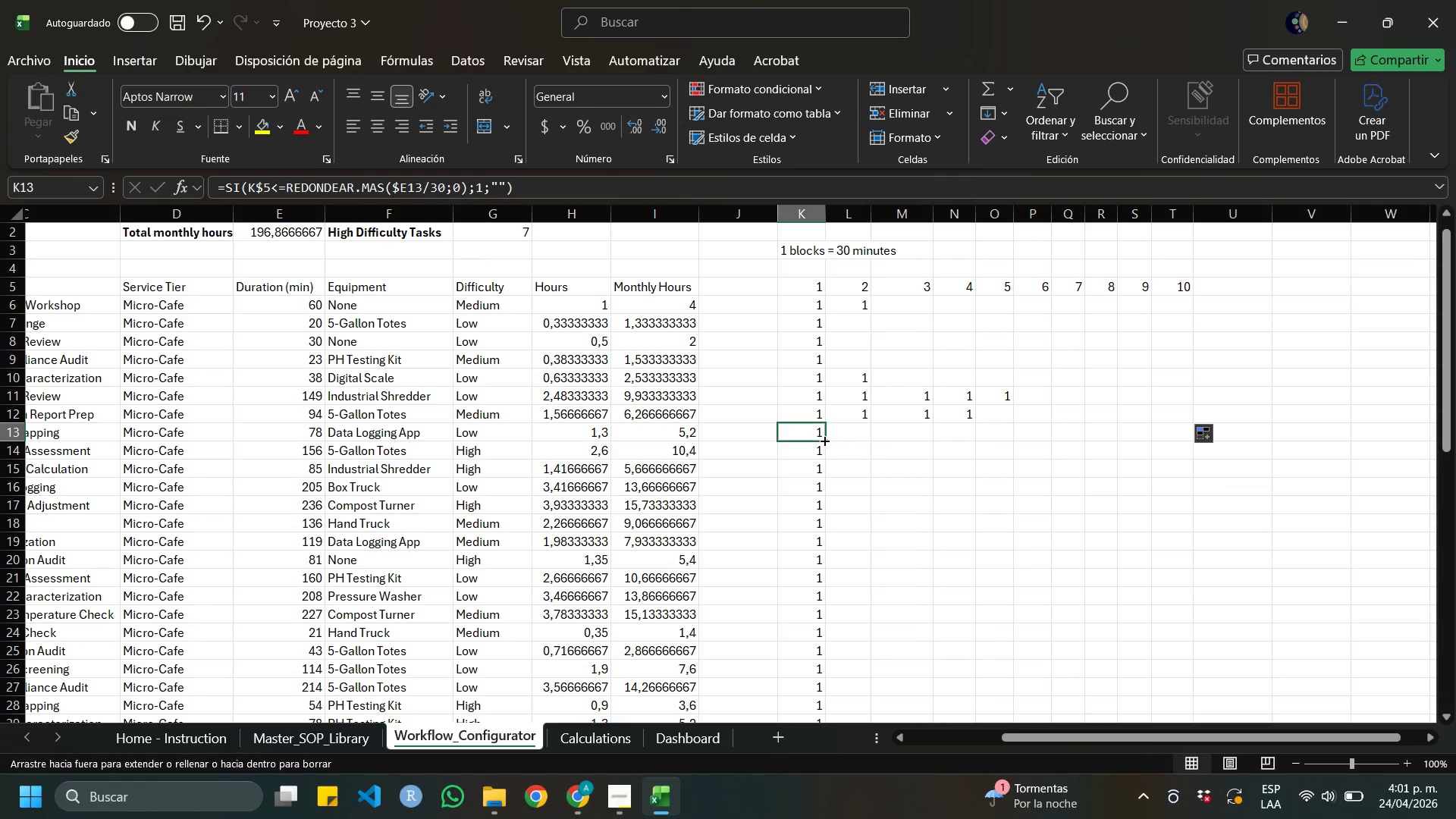 
left_click_drag(start_coordinate=[824, 440], to_coordinate=[1200, 475])
 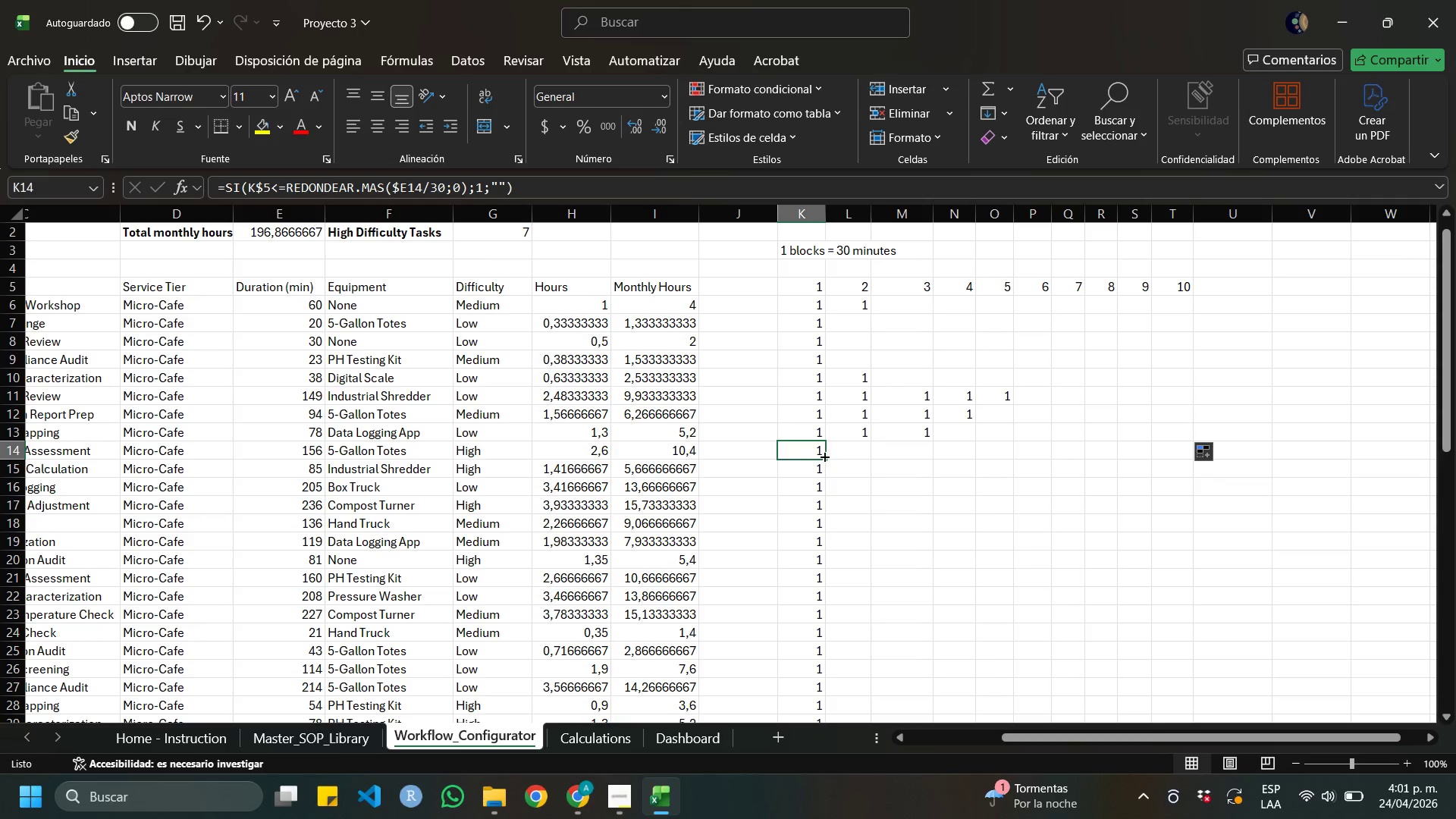 
left_click_drag(start_coordinate=[824, 457], to_coordinate=[1188, 482])
 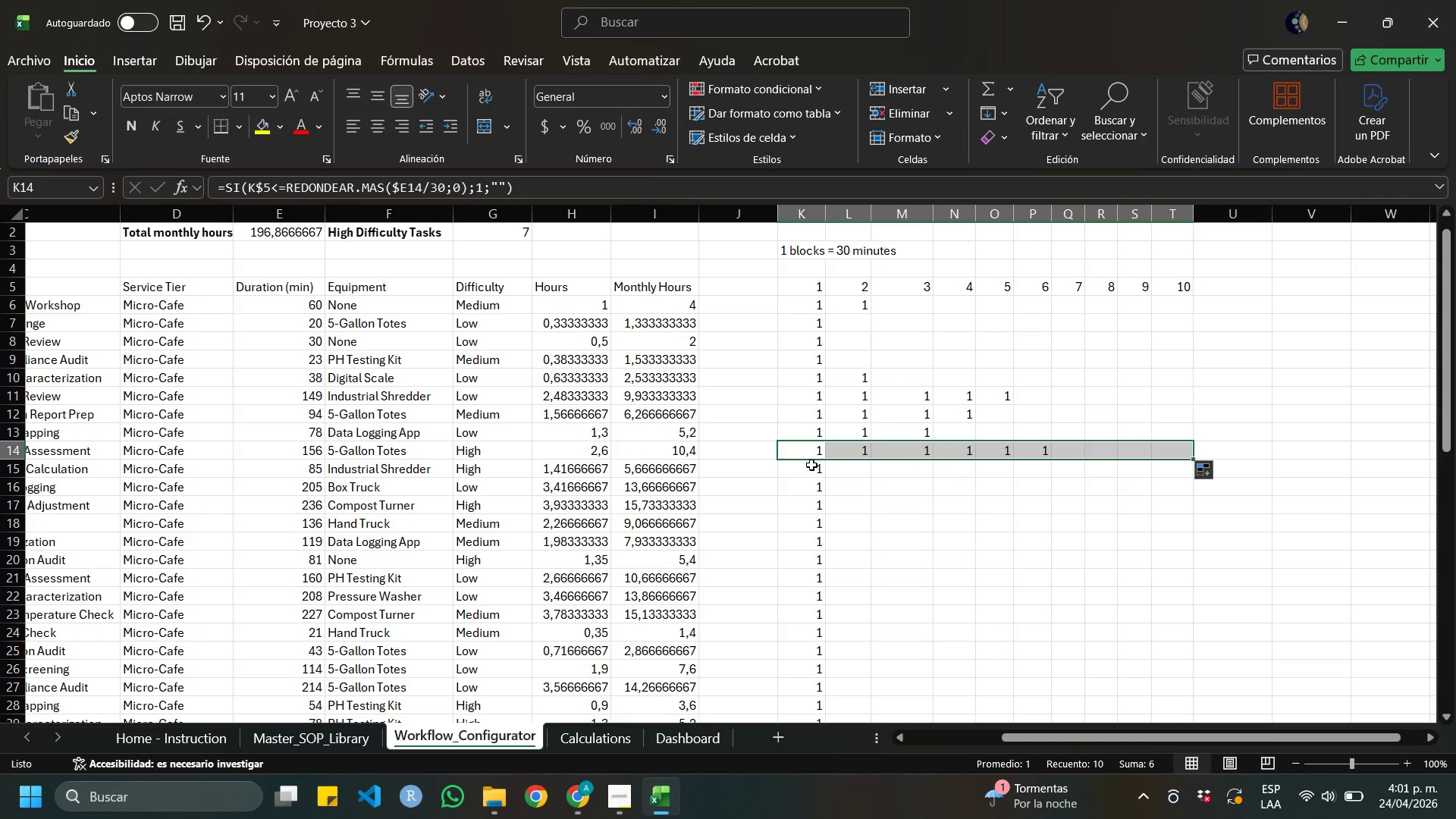 
left_click([813, 466])
 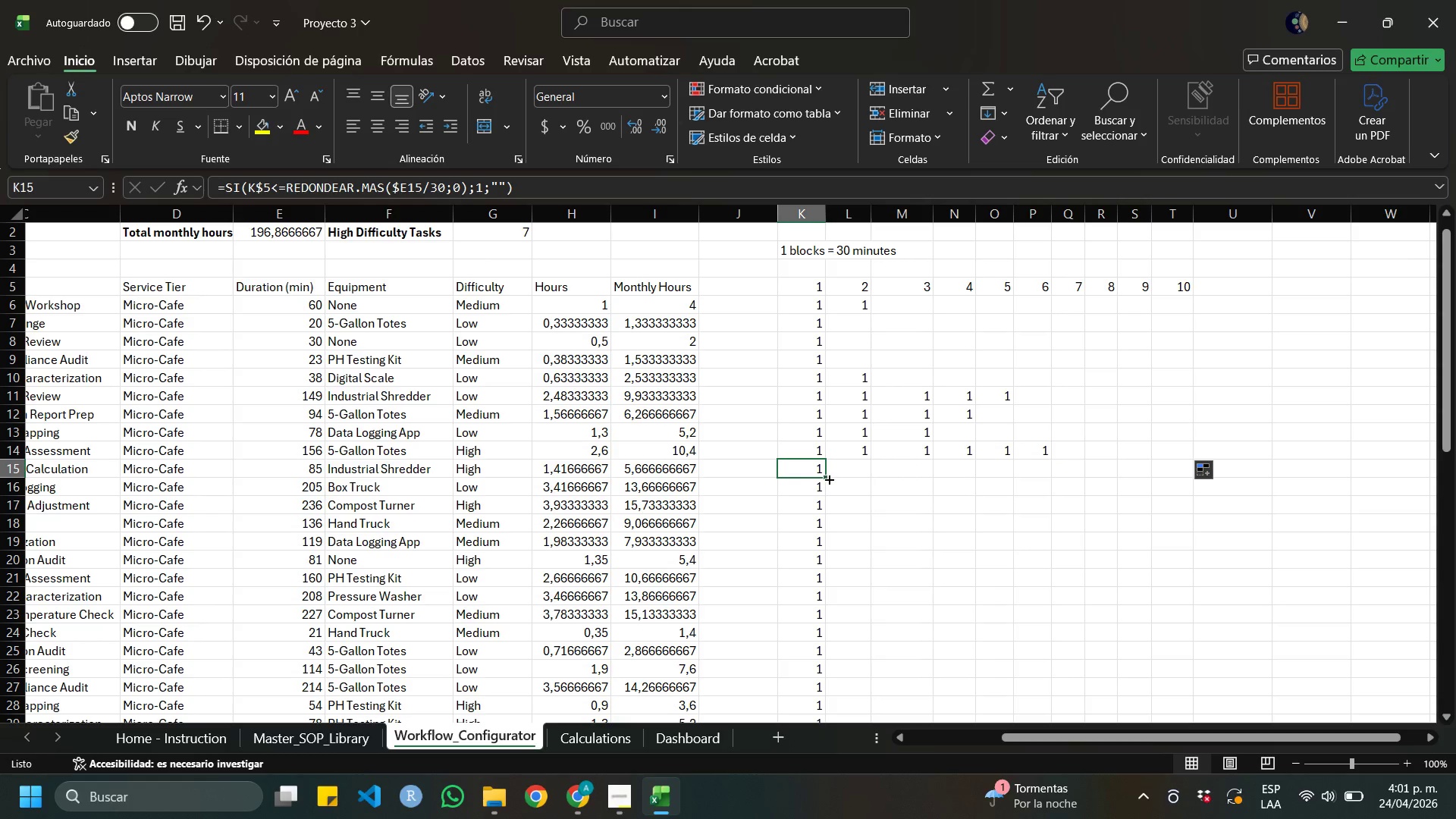 
left_click_drag(start_coordinate=[827, 479], to_coordinate=[1182, 532])
 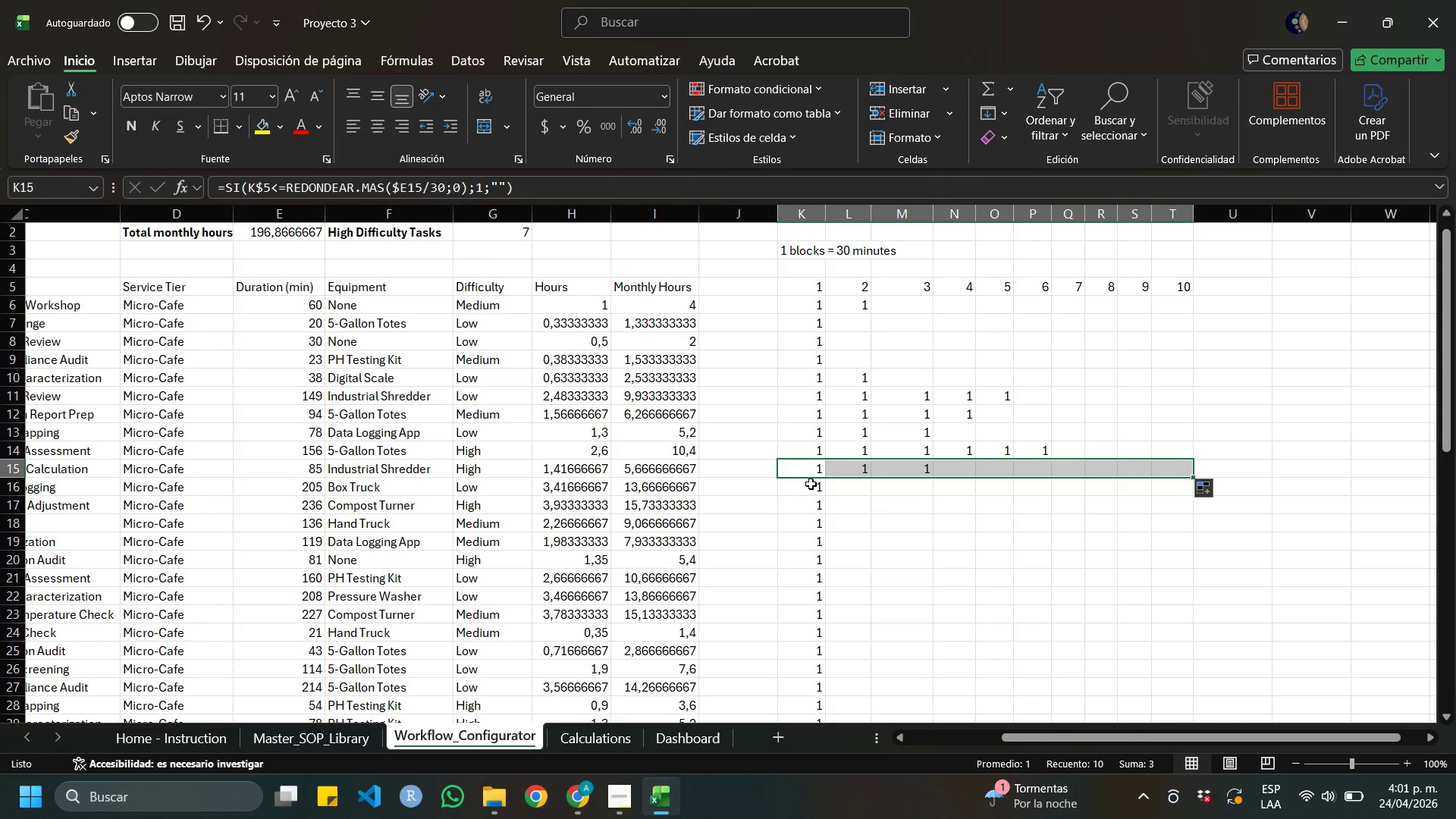 
left_click([811, 485])
 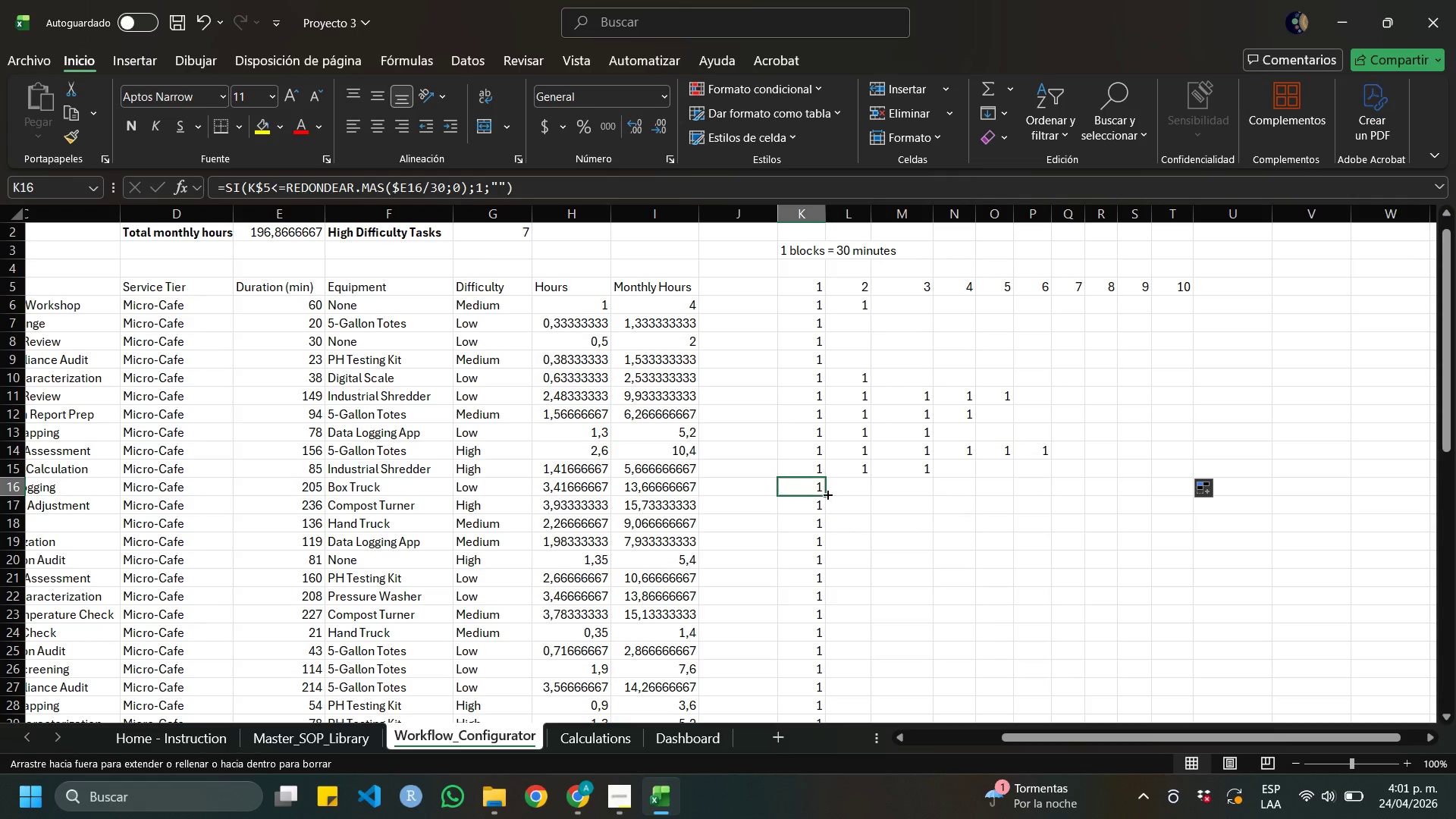 
left_click_drag(start_coordinate=[827, 494], to_coordinate=[1199, 528])
 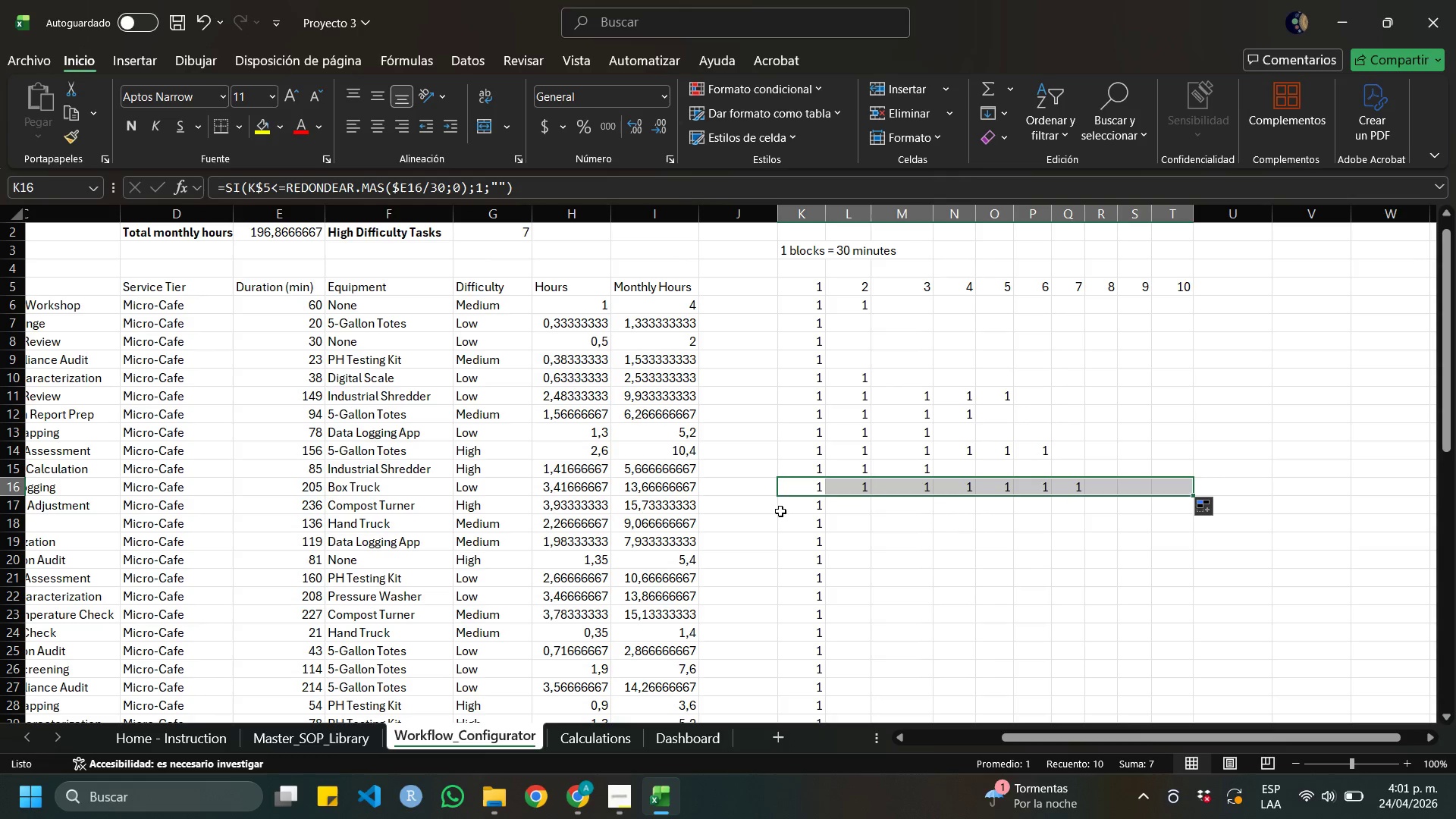 
left_click([808, 515])
 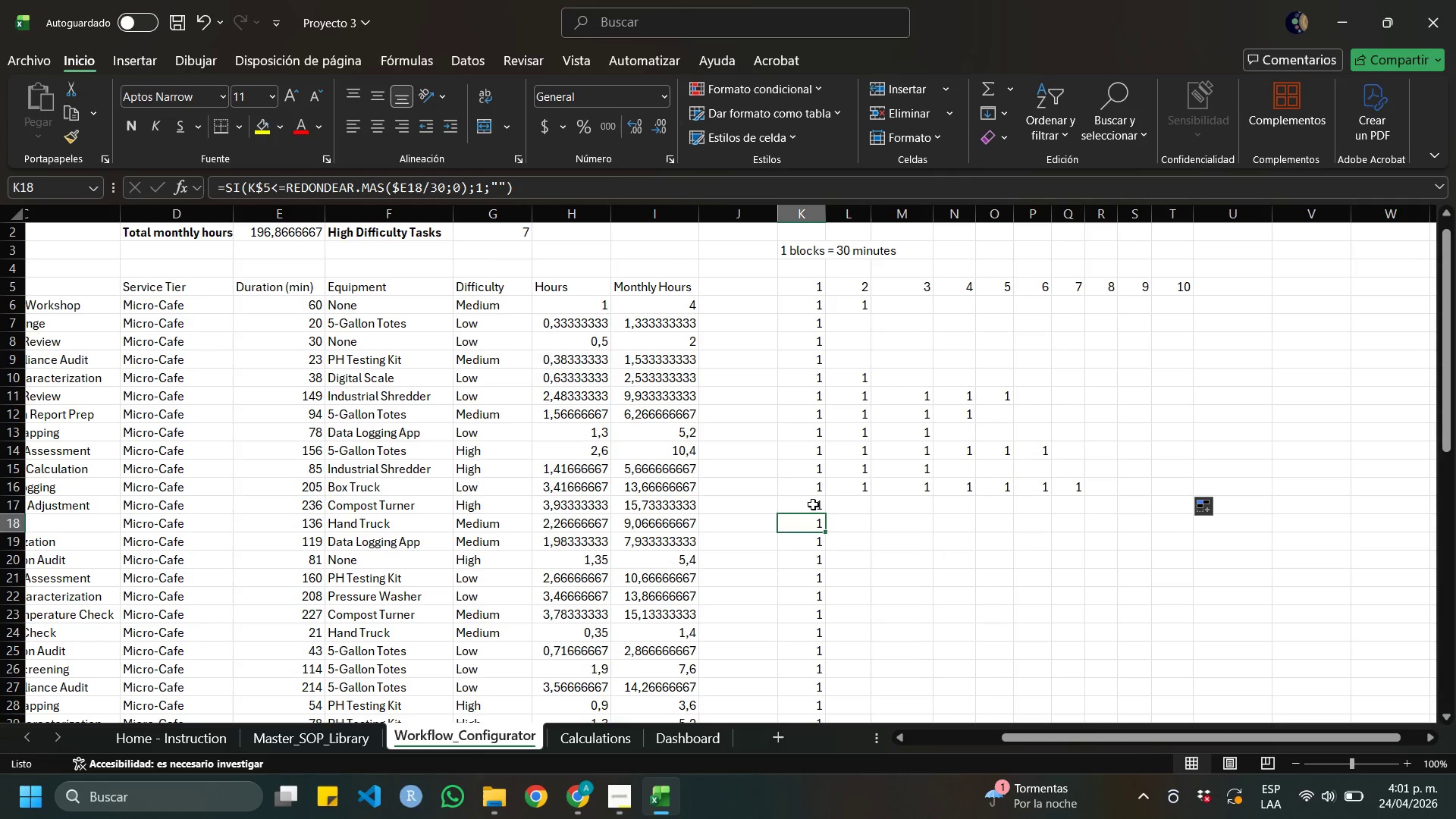 
left_click([813, 504])
 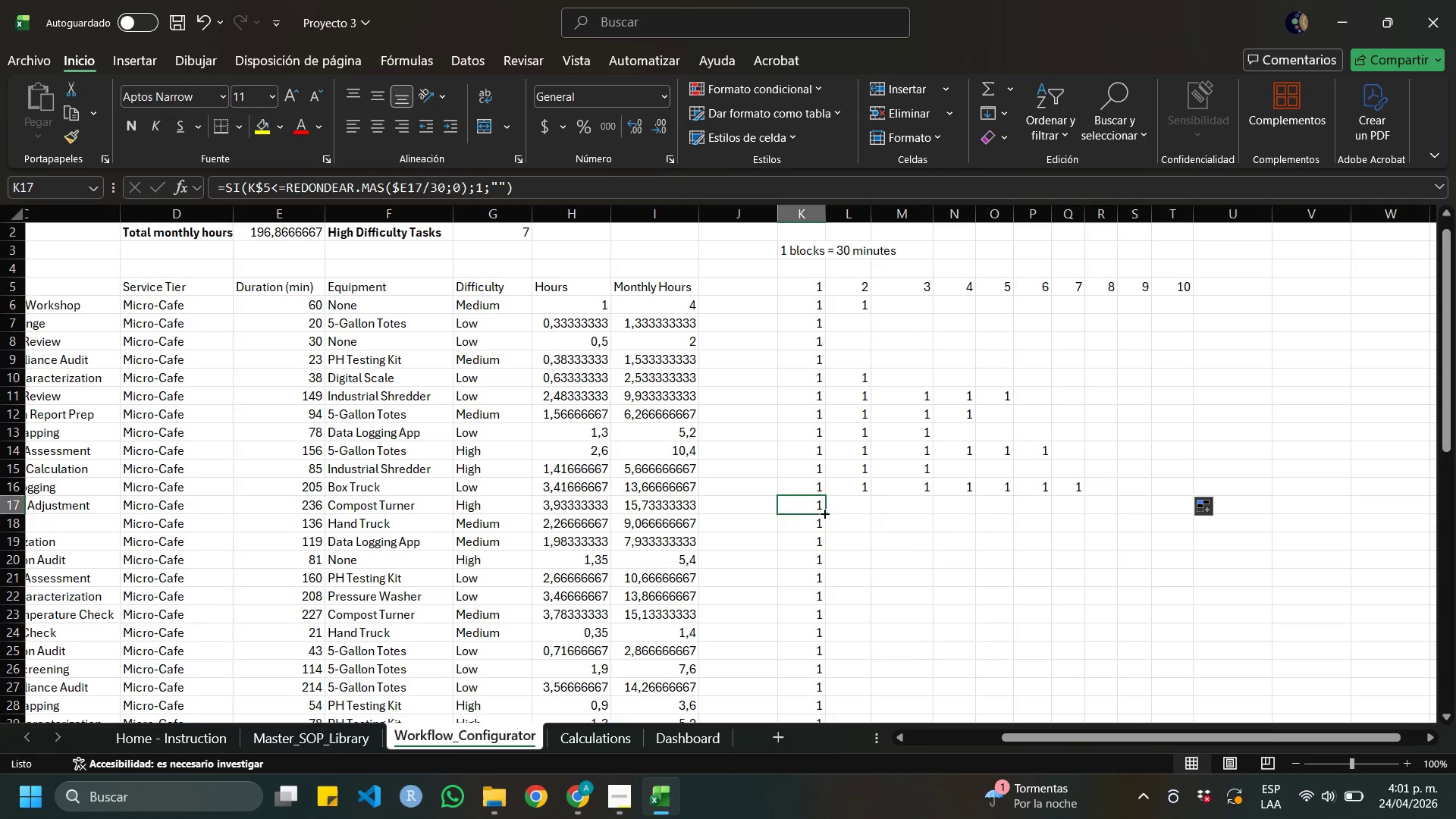 
left_click_drag(start_coordinate=[824, 513], to_coordinate=[1188, 514])
 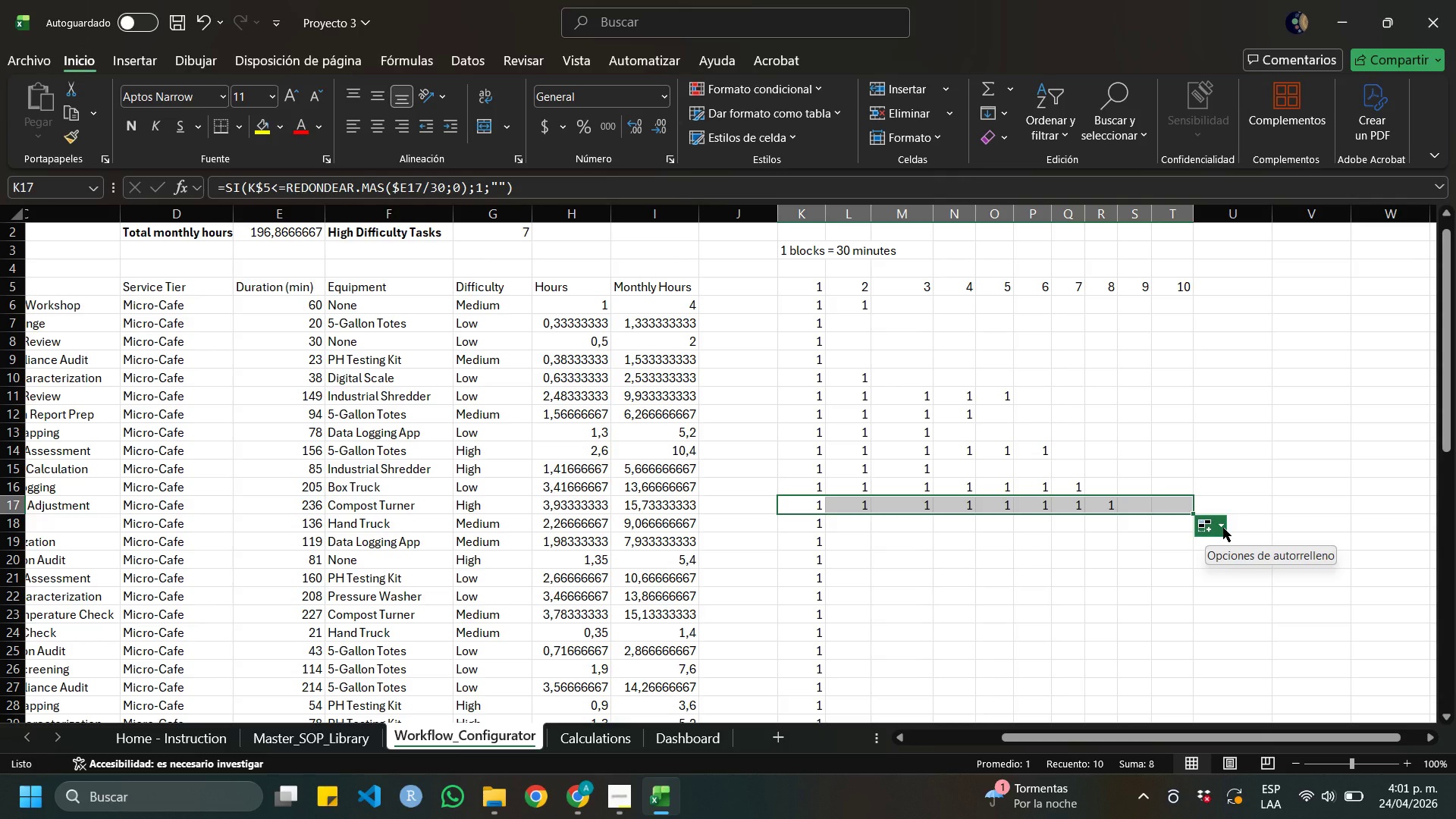 
left_click([1223, 528])
 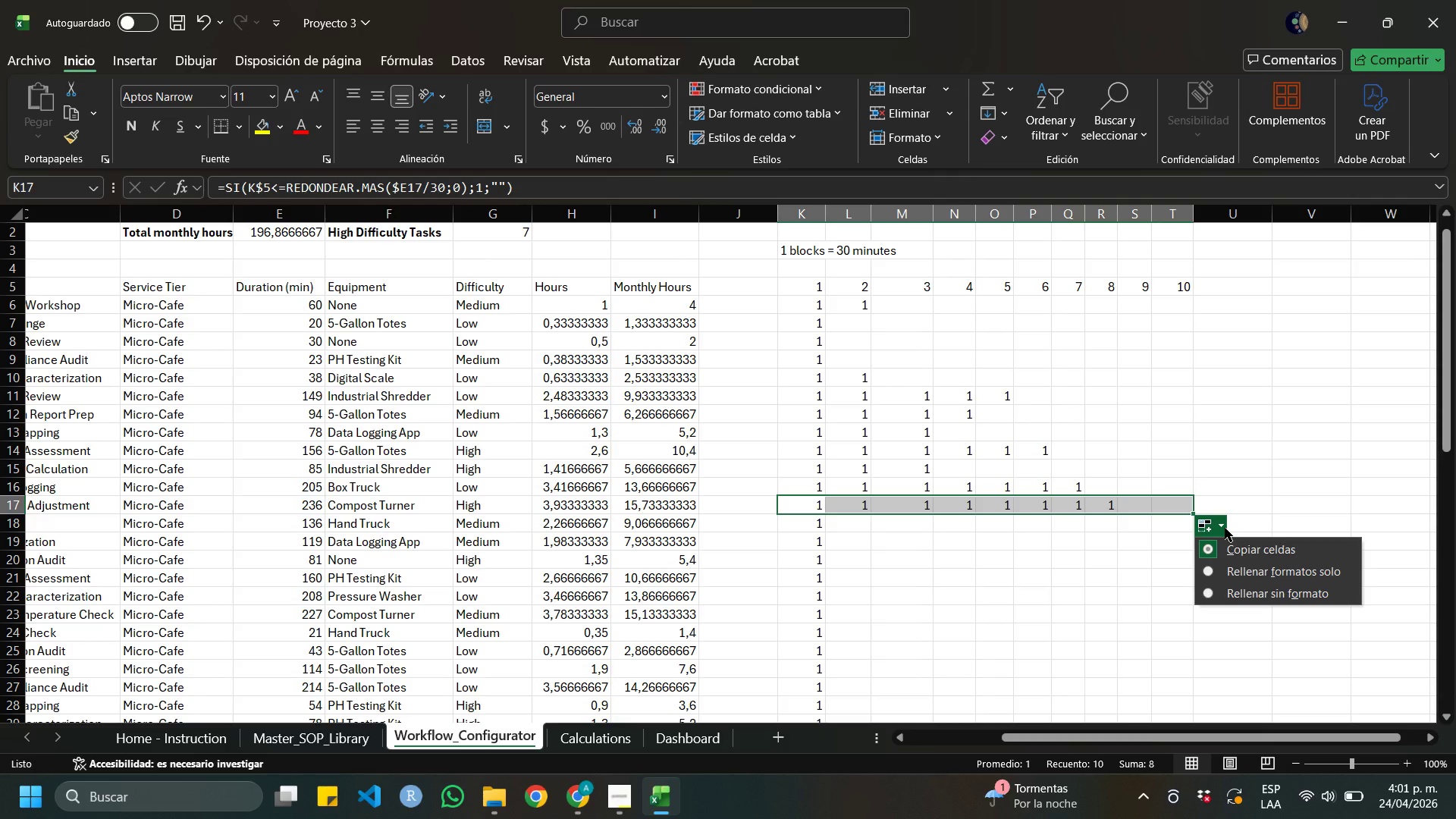 
left_click([1225, 528])
 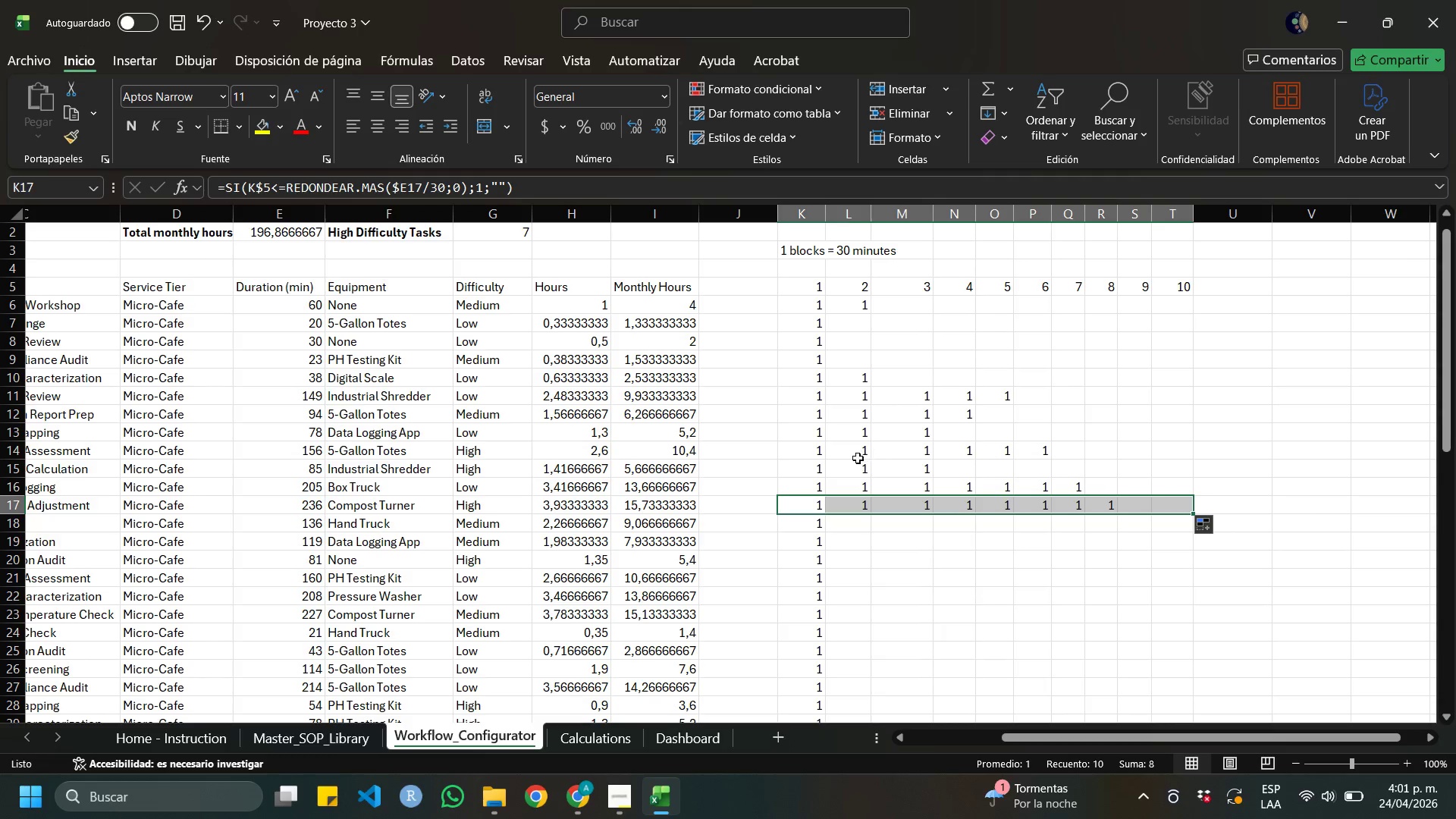 
scroll: coordinate [858, 458], scroll_direction: down, amount: 2.0
 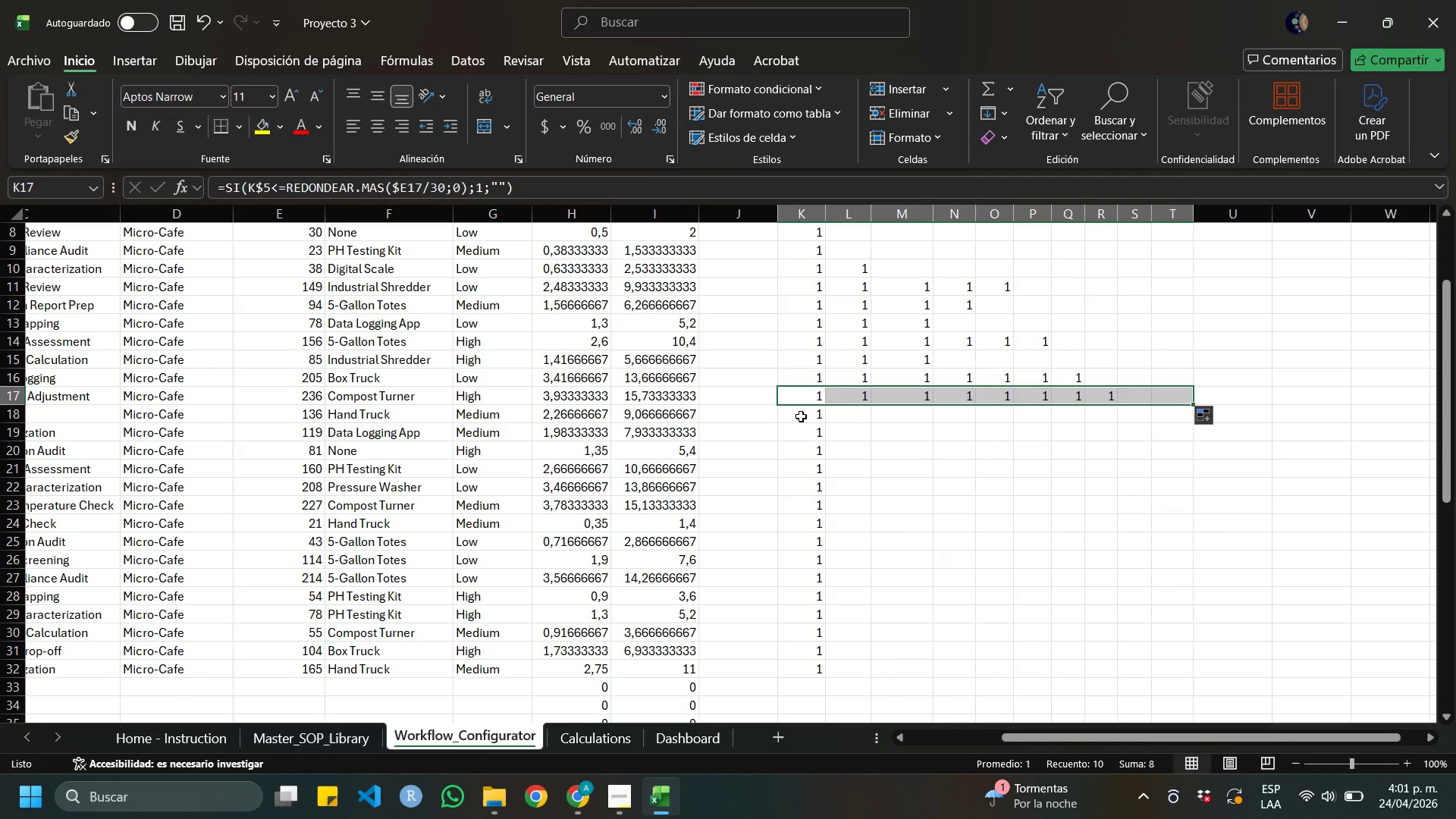 
left_click([802, 416])
 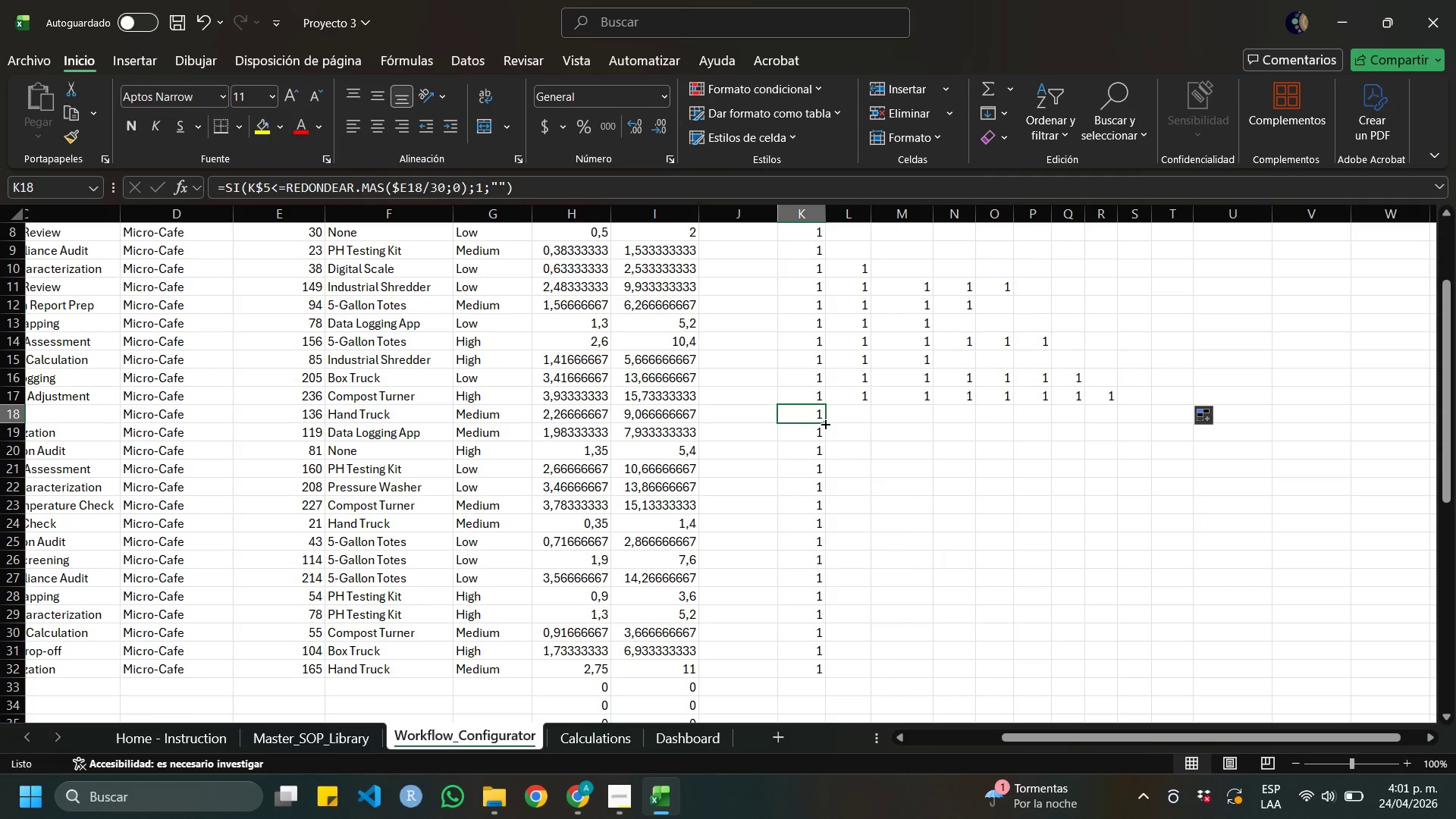 
left_click_drag(start_coordinate=[824, 423], to_coordinate=[1206, 463])
 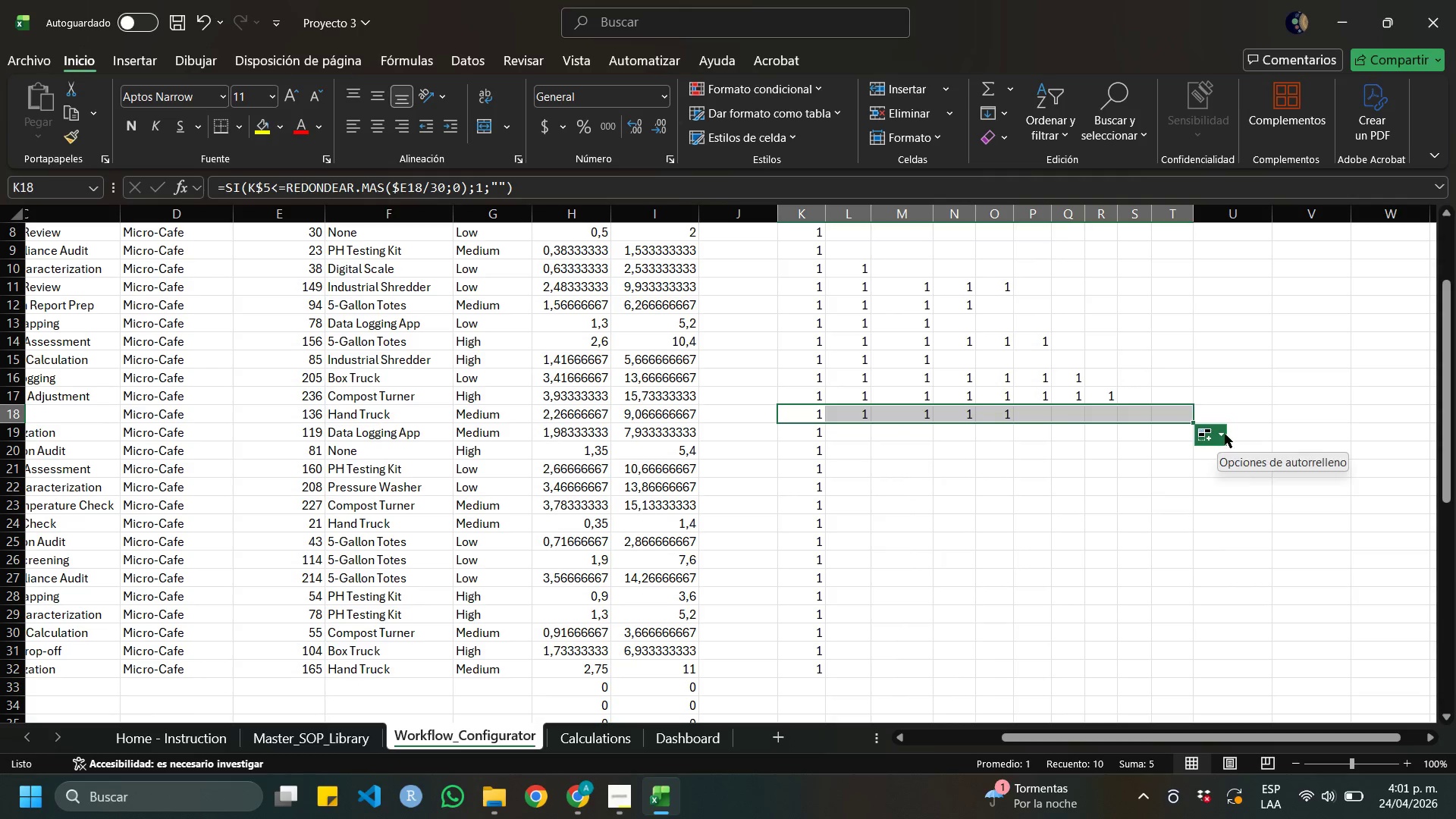 
left_click([1225, 434])
 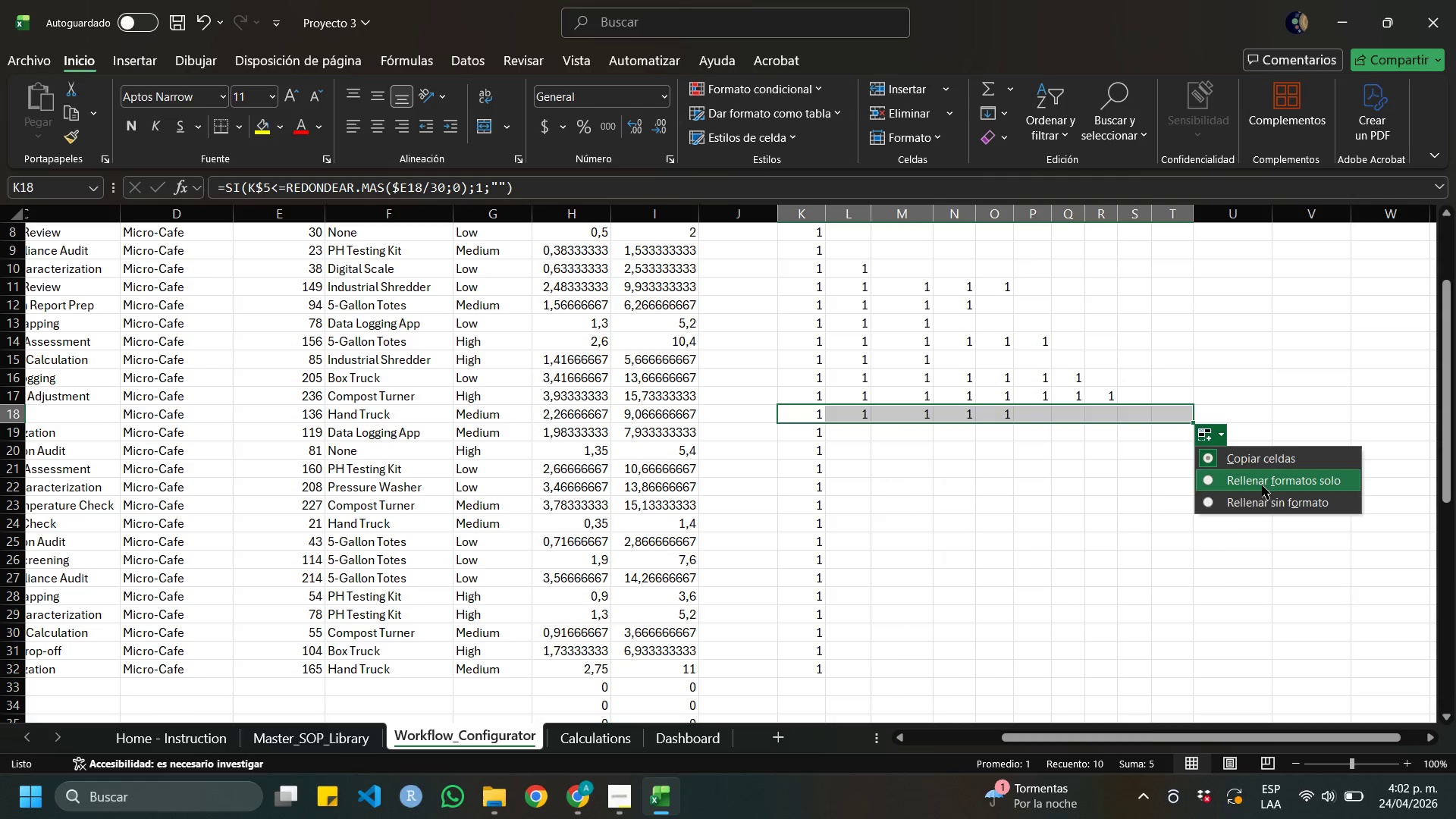 
left_click([1262, 485])
 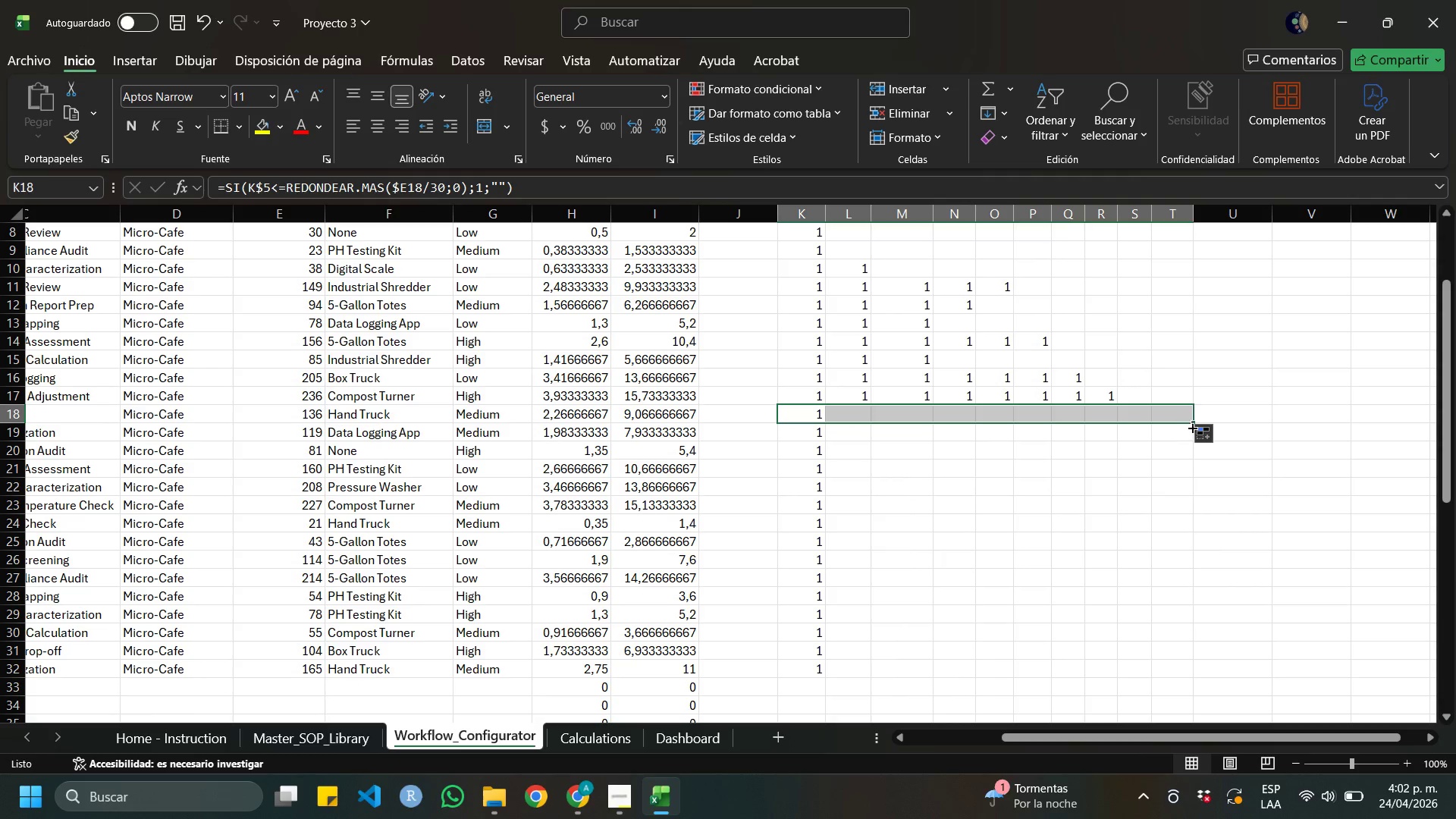 
left_click([1202, 436])
 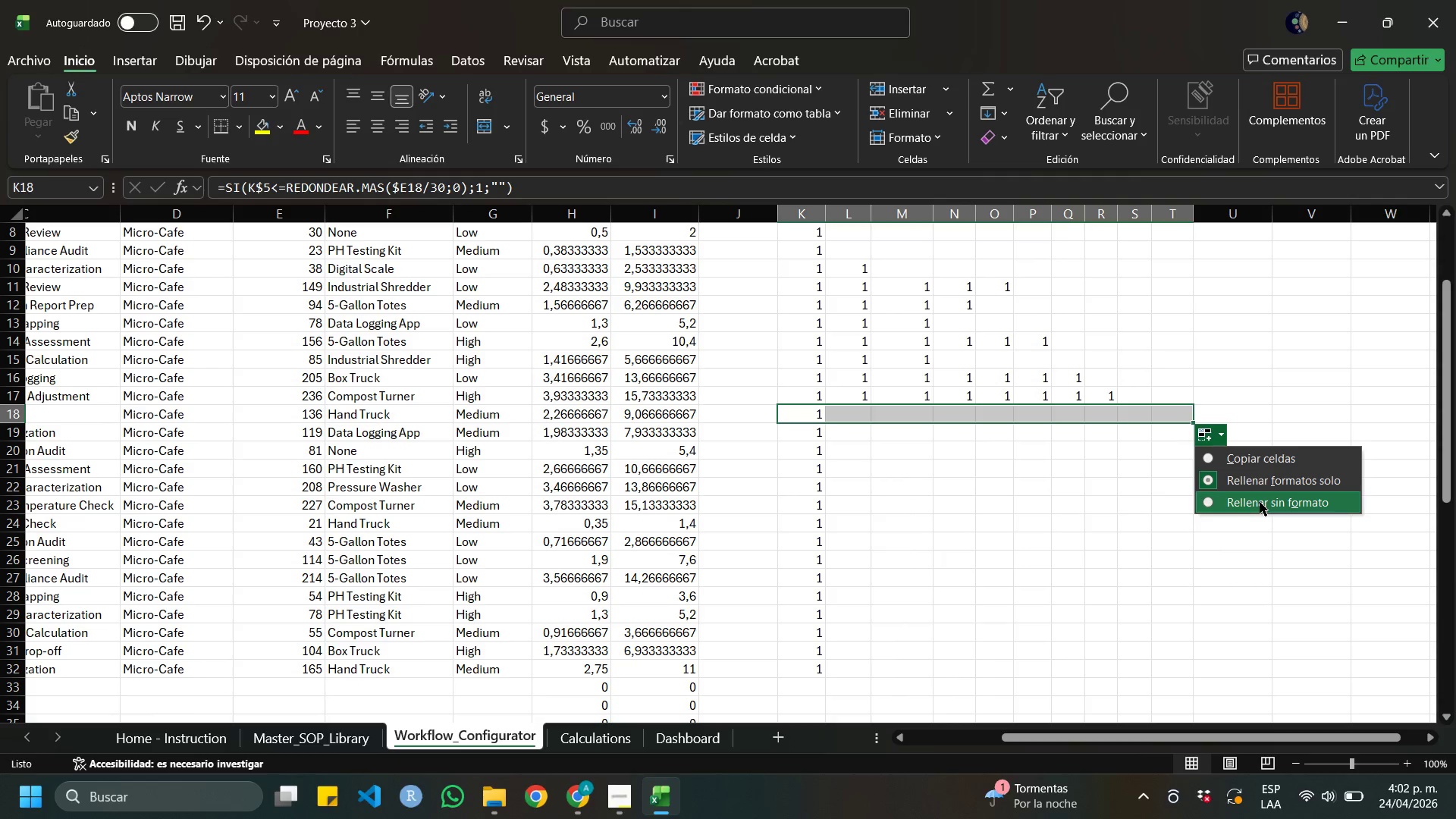 
left_click([1260, 503])
 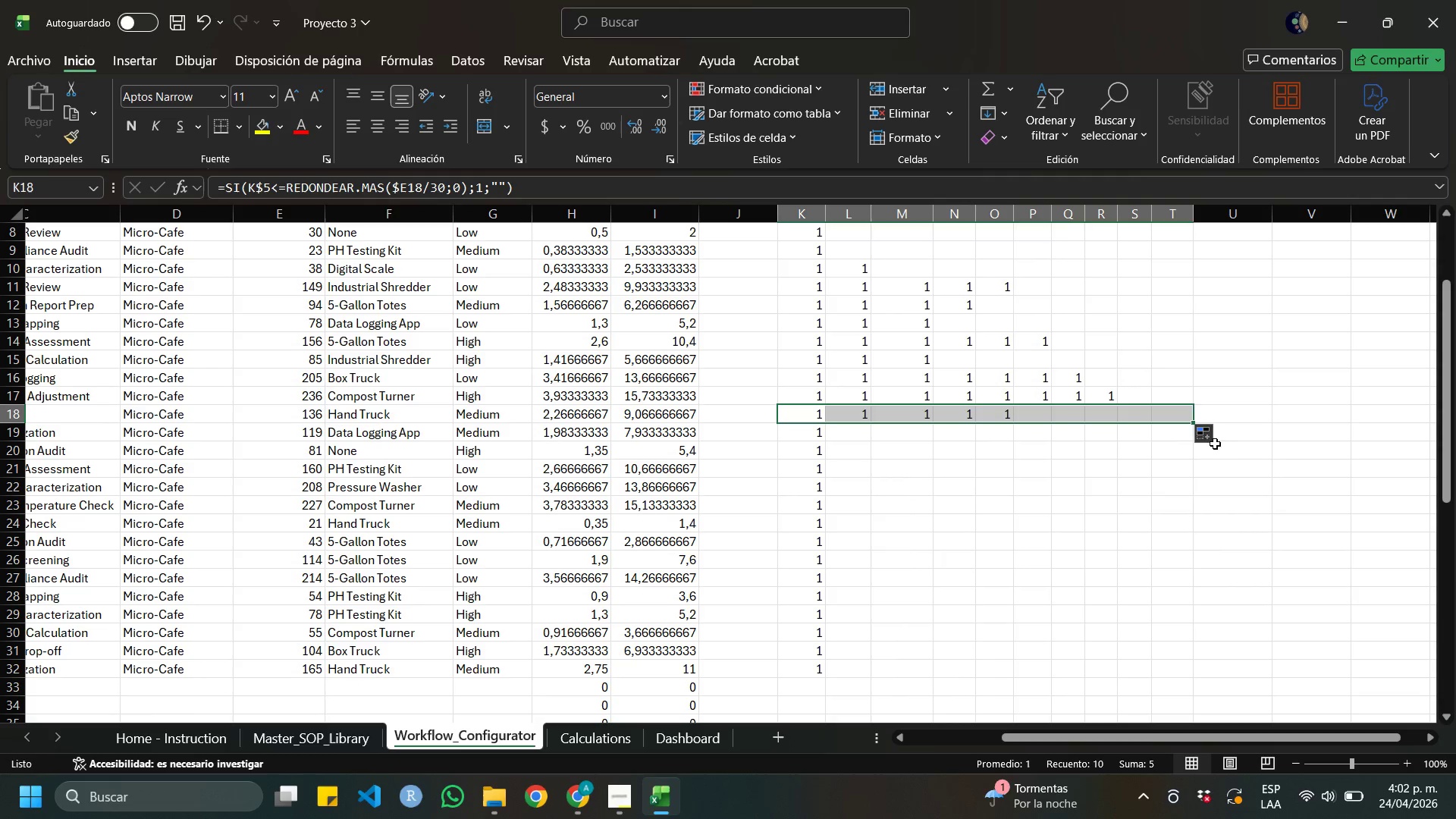 
left_click([1212, 440])
 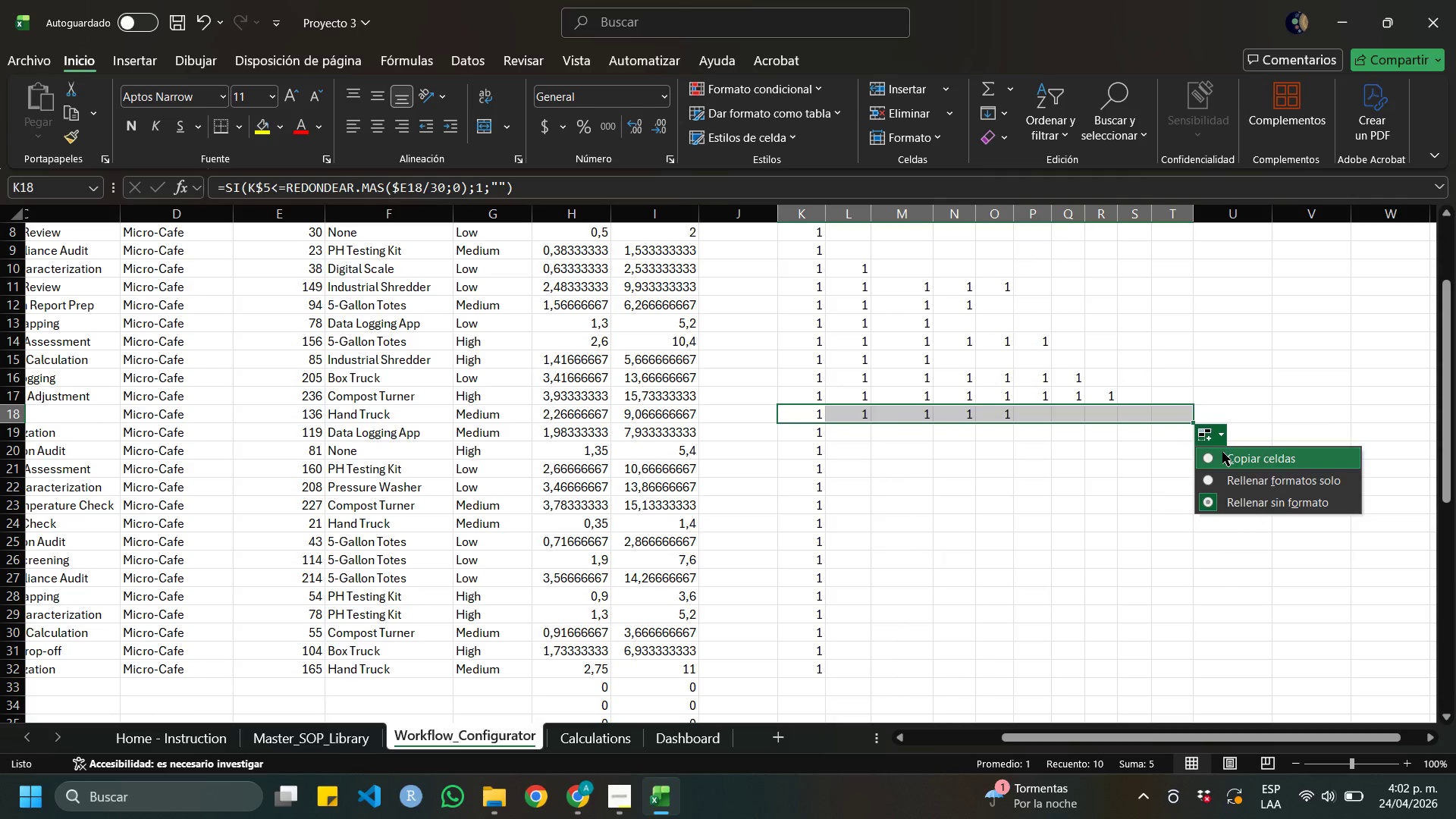 
left_click([1222, 452])
 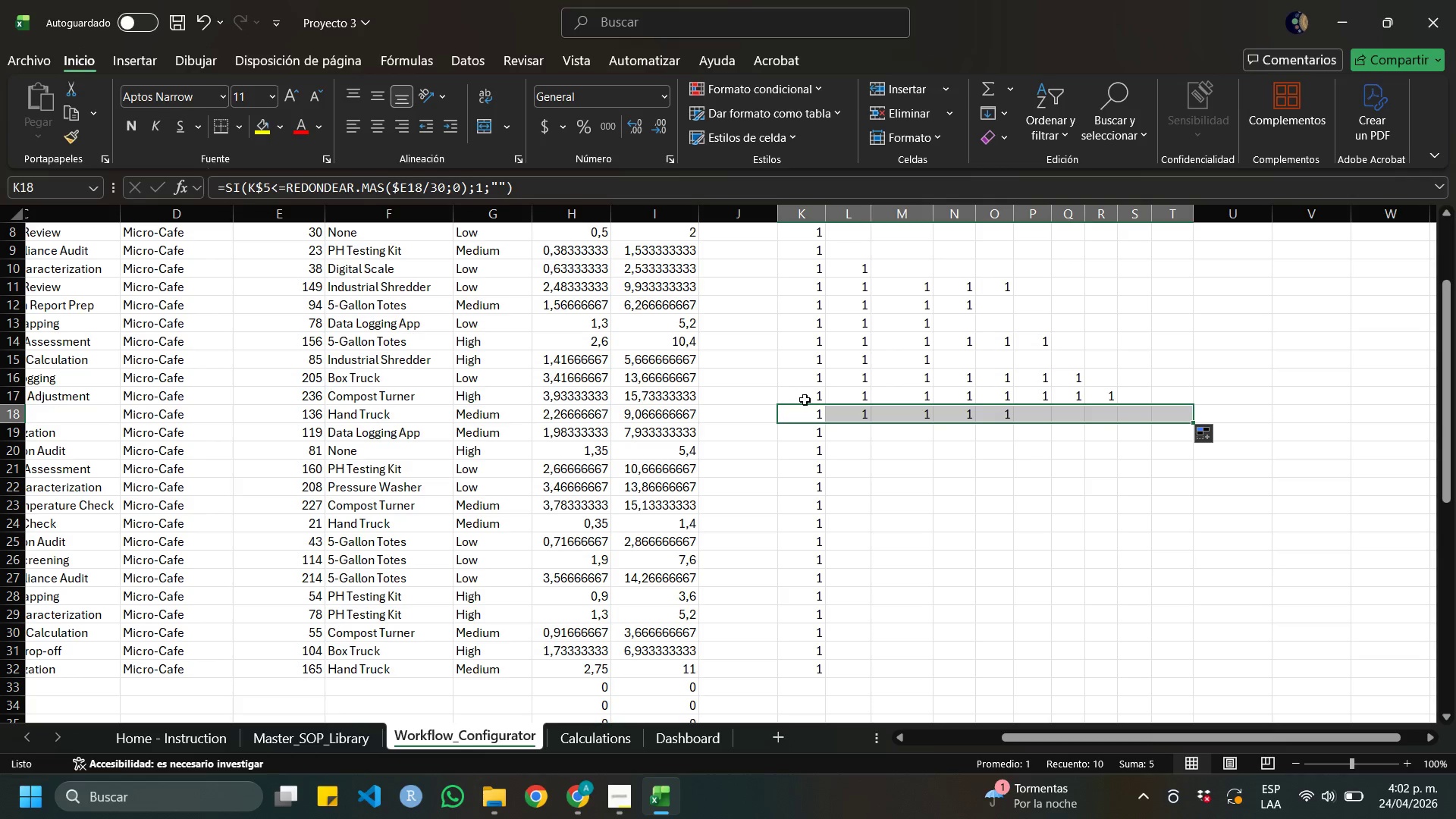 
left_click([809, 414])
 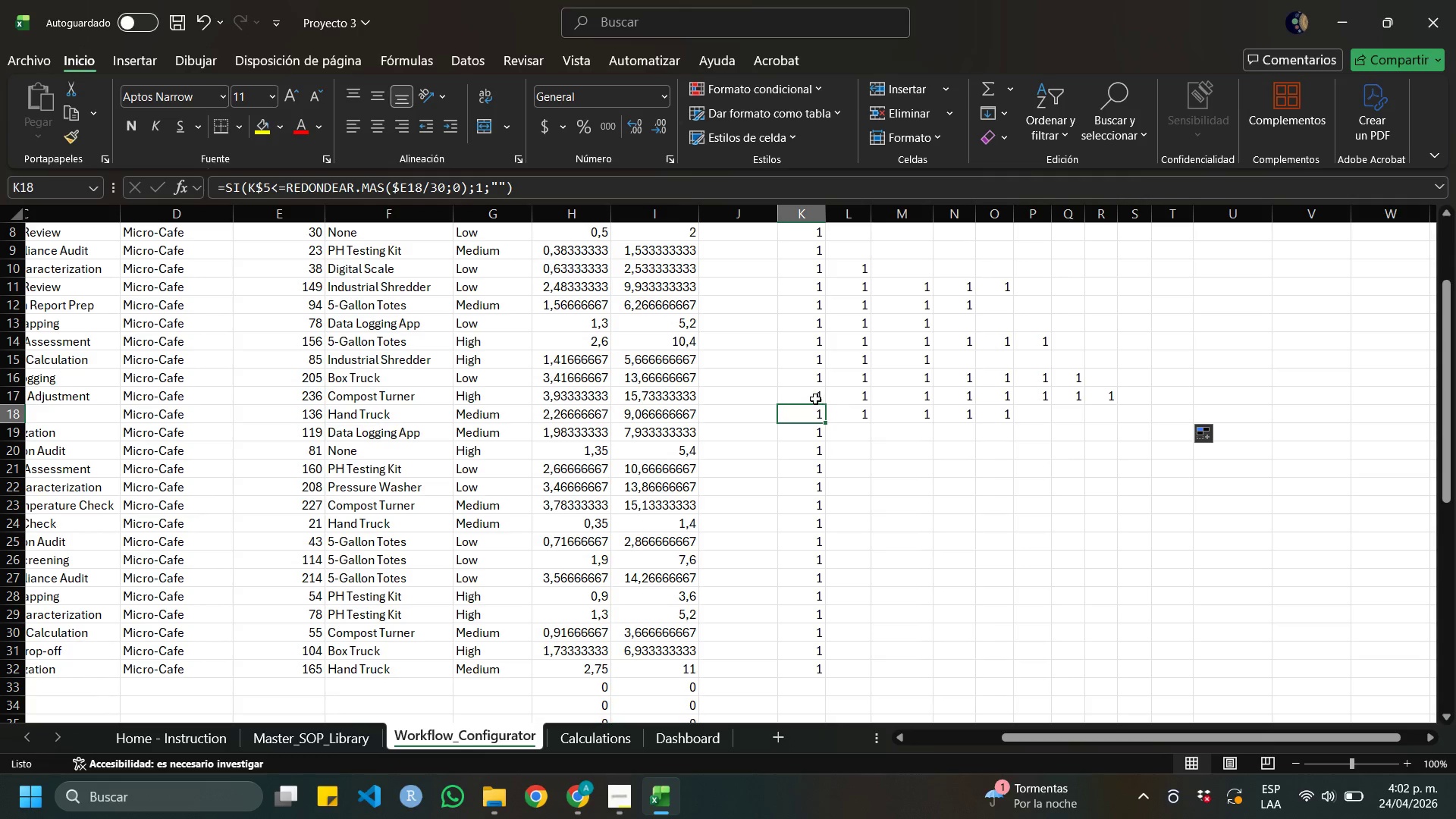 
left_click([814, 397])
 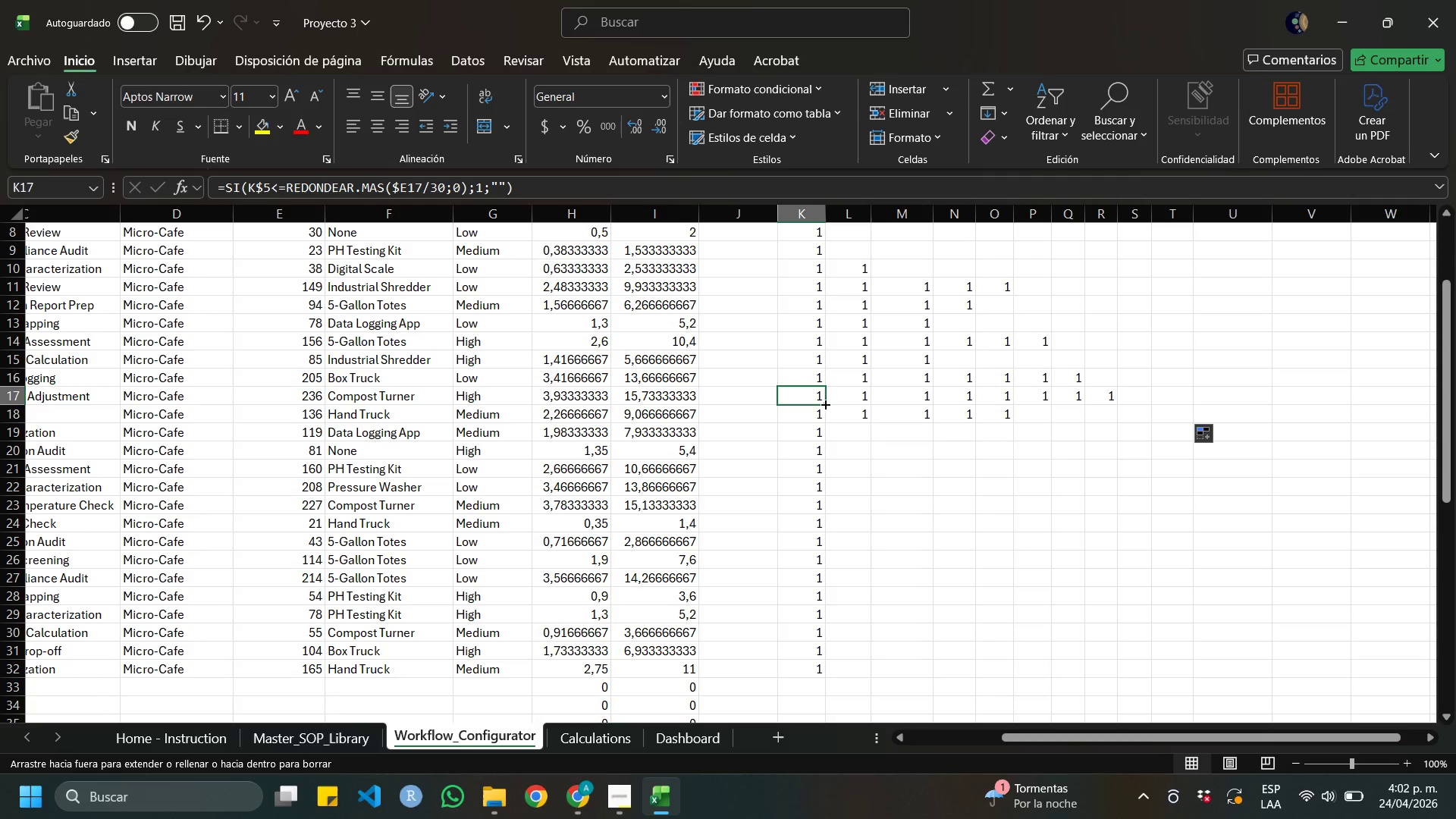 
left_click_drag(start_coordinate=[824, 403], to_coordinate=[823, 423])
 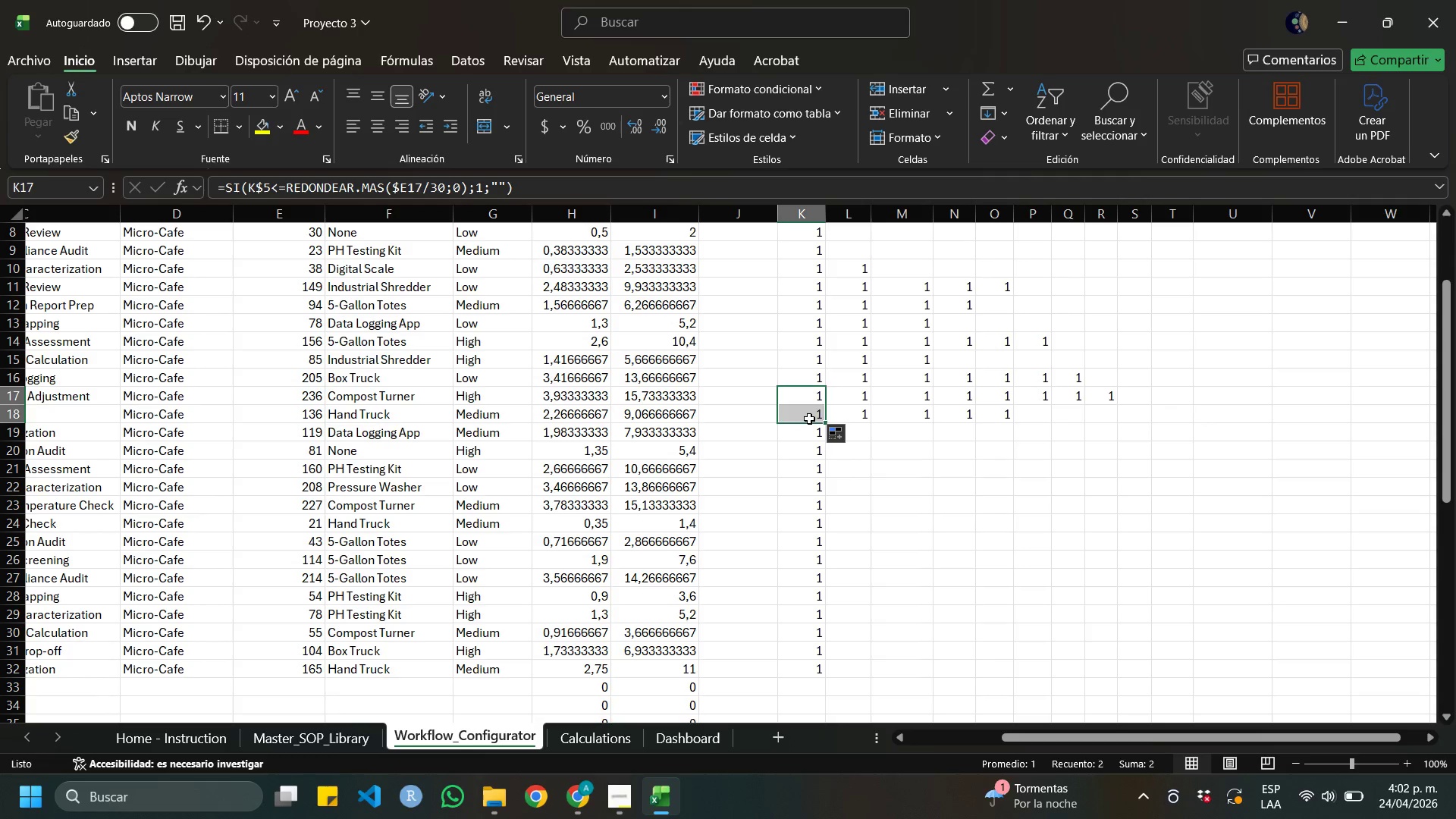 
left_click([809, 419])
 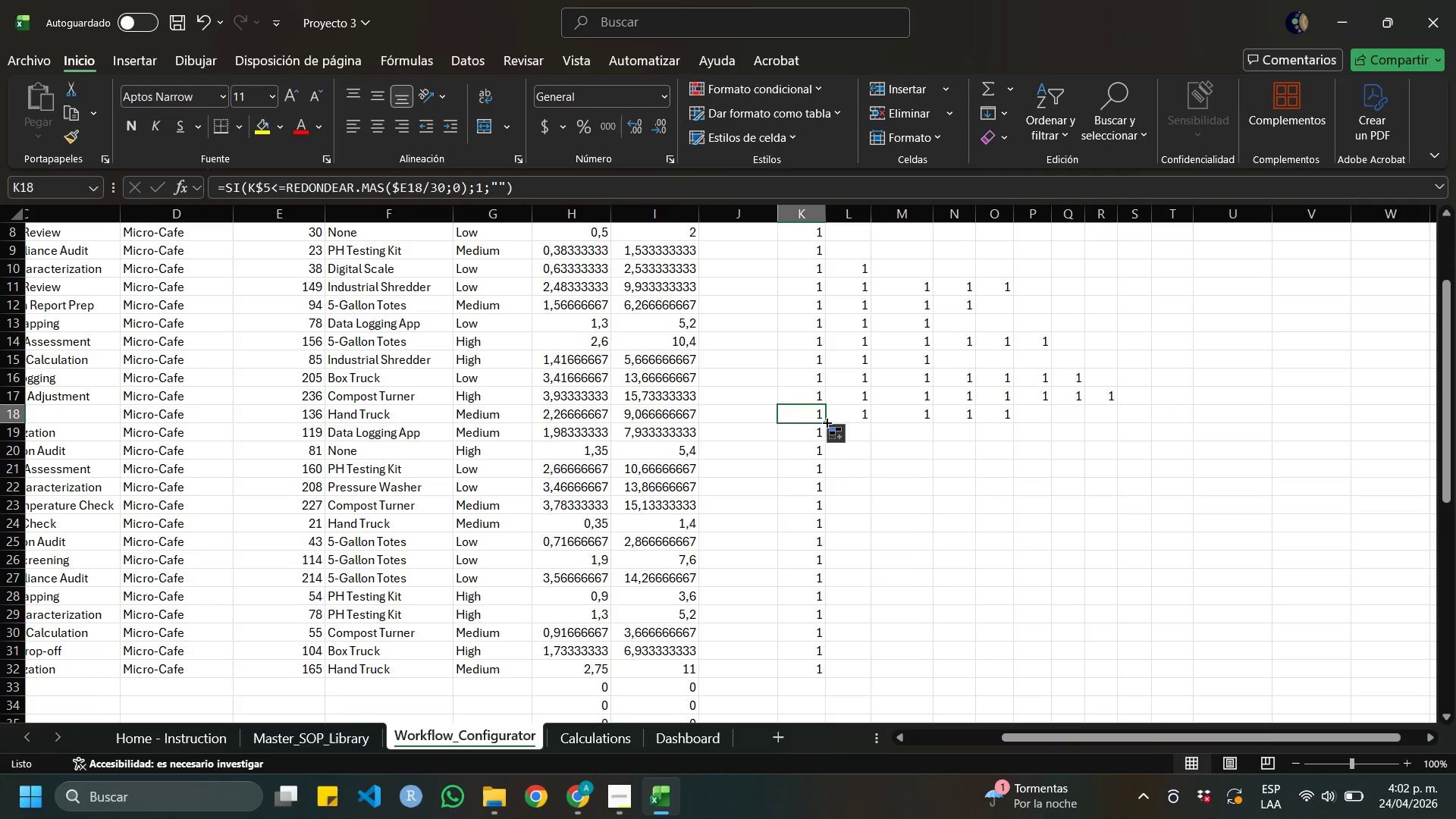 
left_click_drag(start_coordinate=[826, 422], to_coordinate=[1178, 458])
 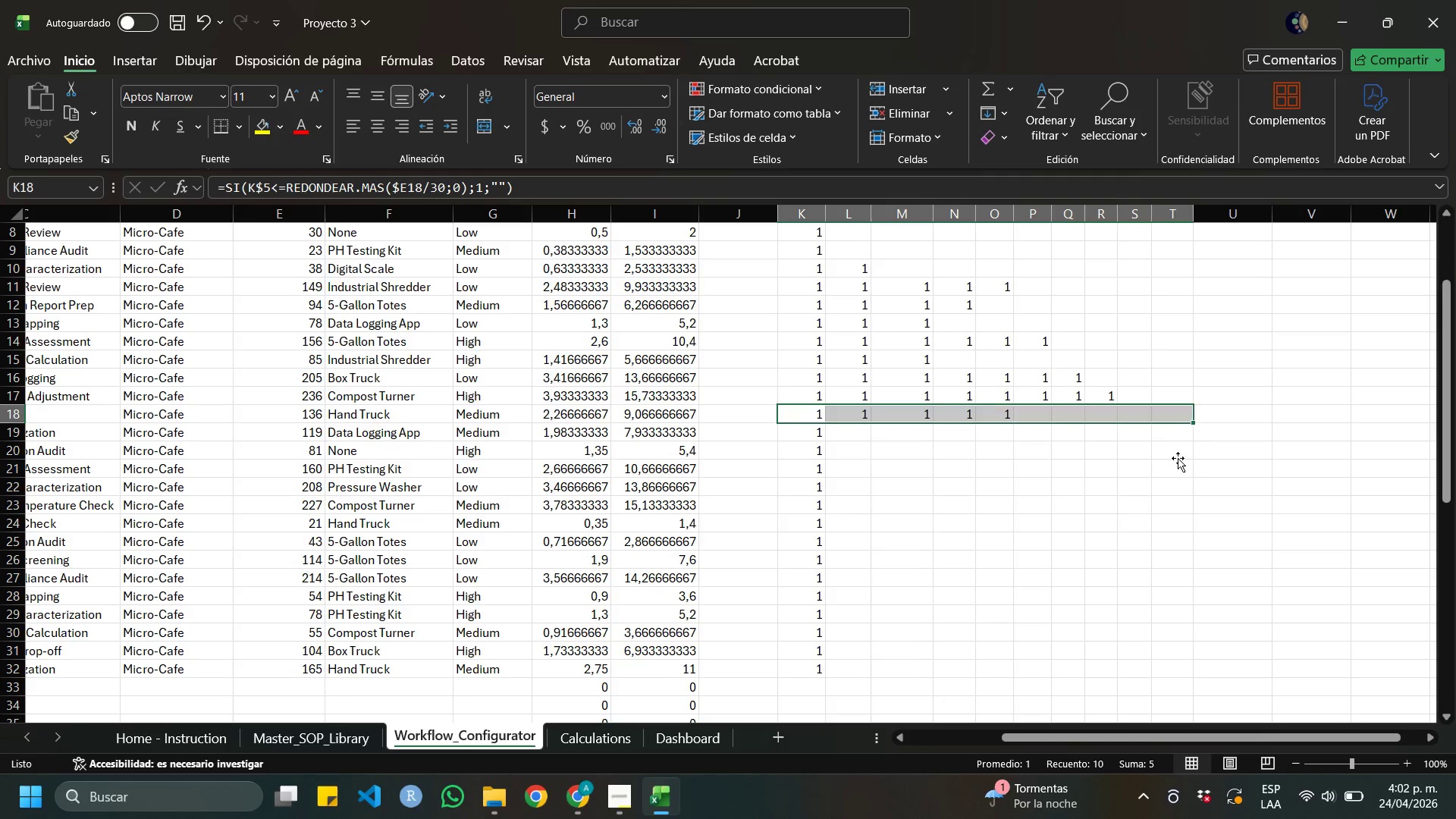 
scroll: coordinate [1178, 458], scroll_direction: up, amount: 1.0
 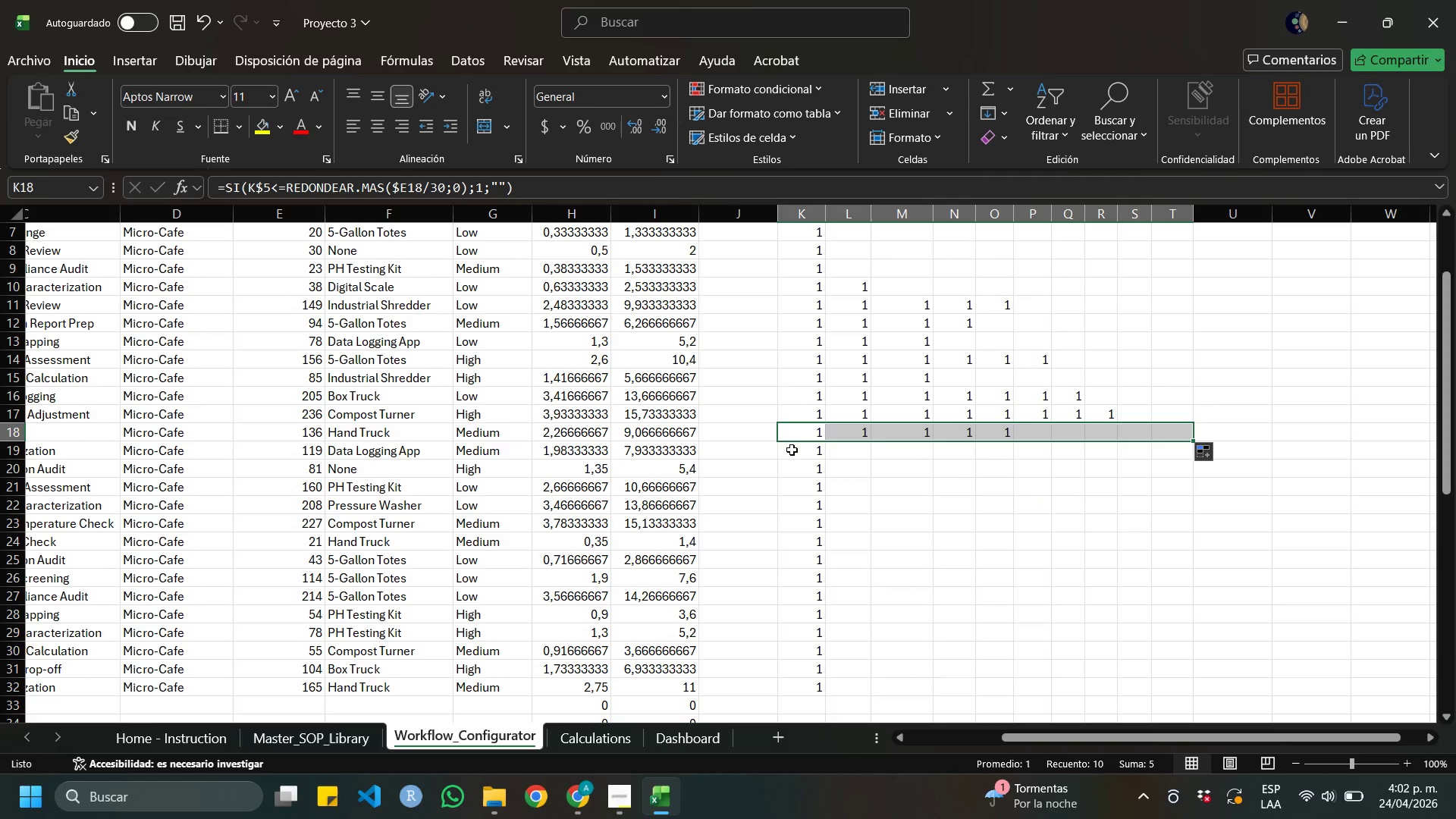 
left_click([795, 450])
 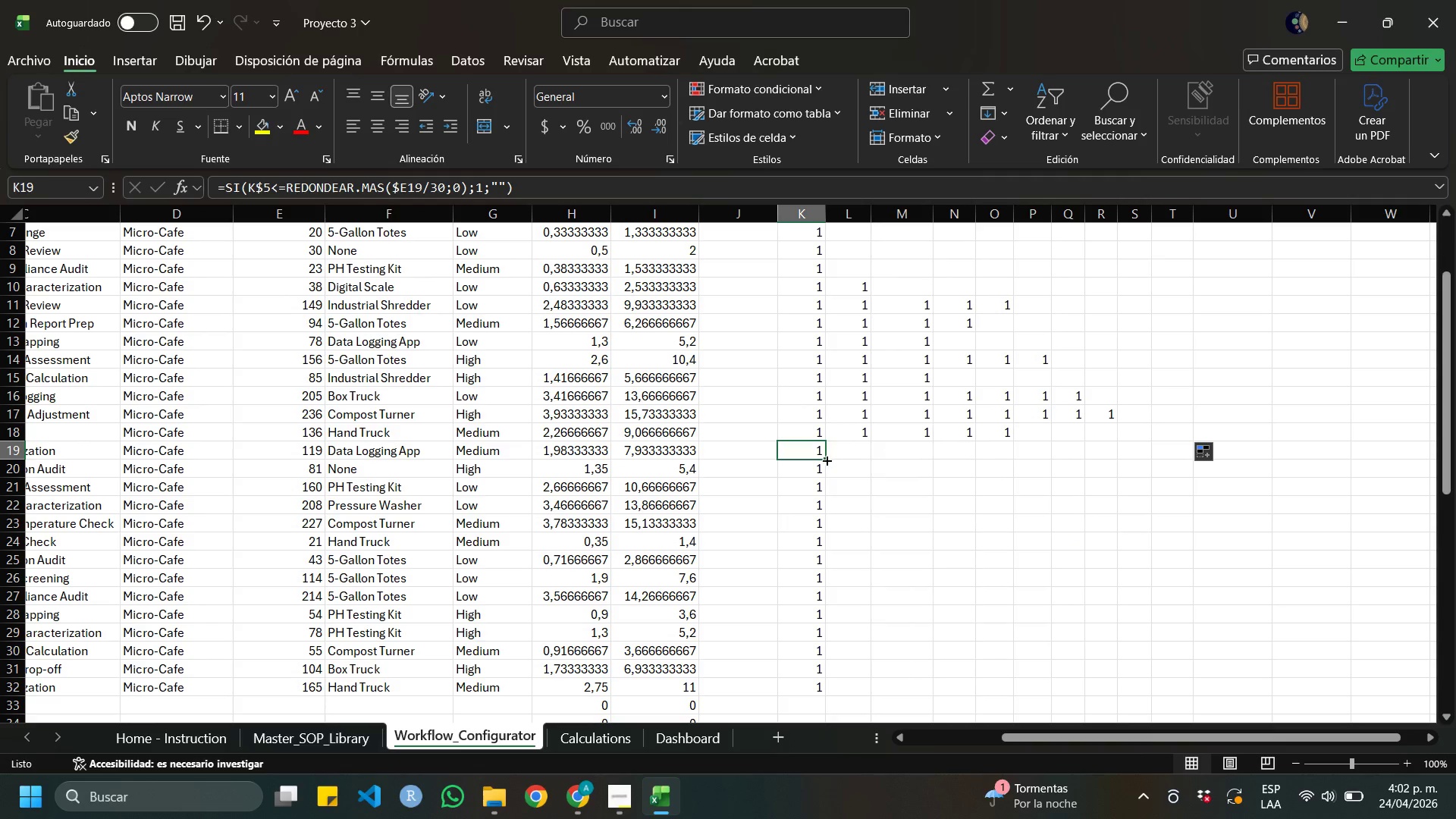 
left_click_drag(start_coordinate=[826, 460], to_coordinate=[1185, 492])
 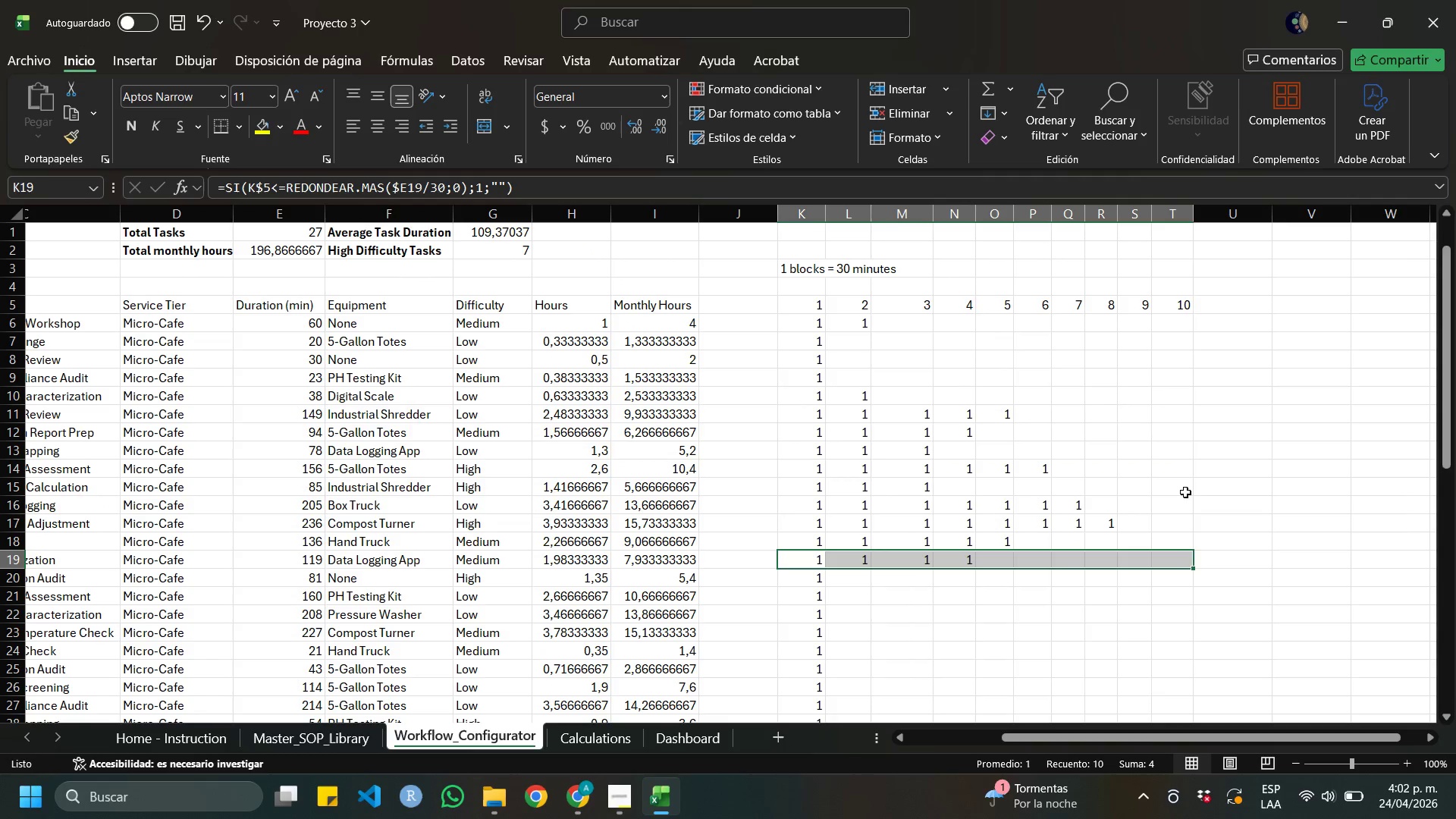 
scroll: coordinate [1185, 492], scroll_direction: up, amount: 2.0
 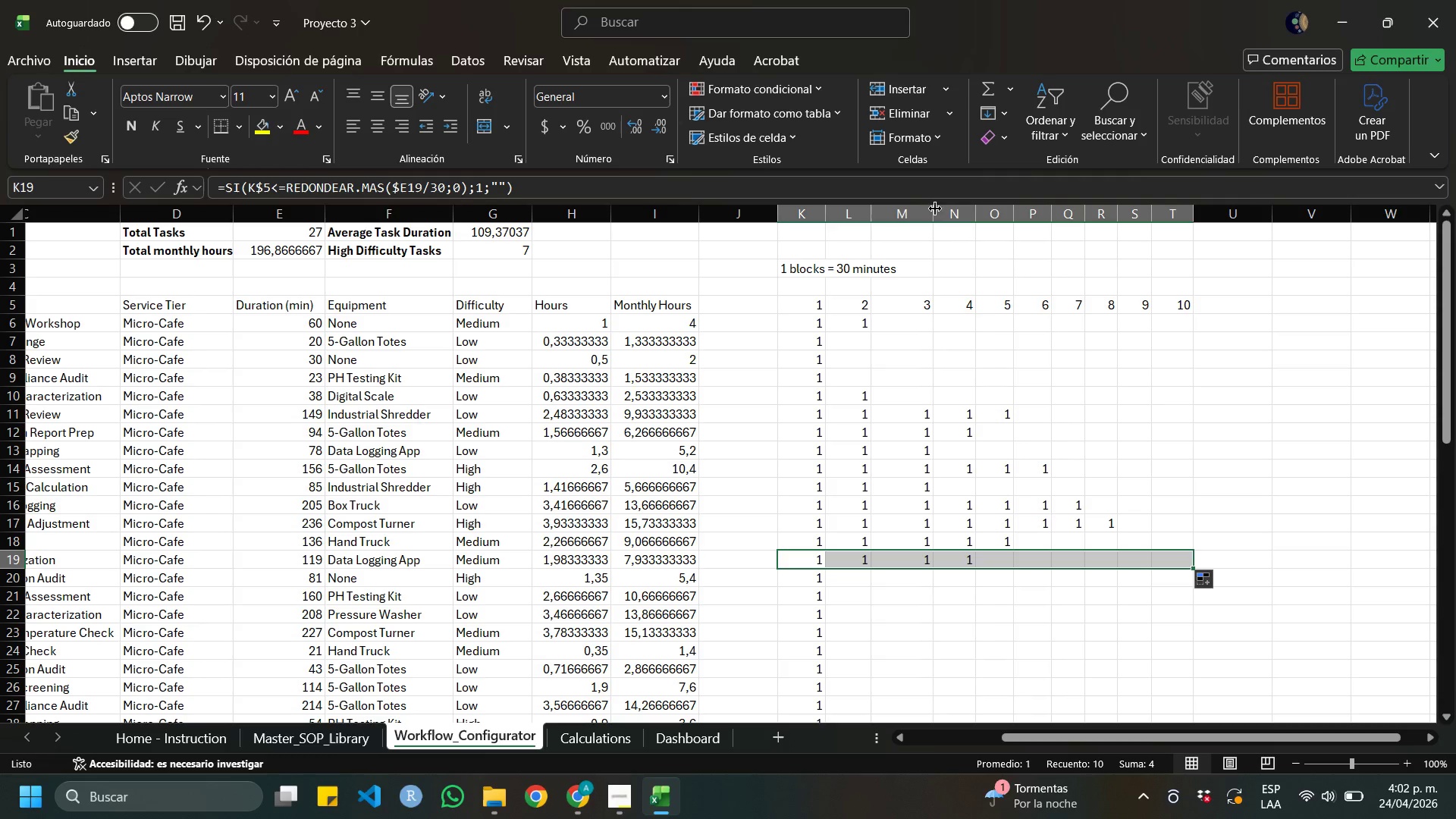 
left_click_drag(start_coordinate=[936, 212], to_coordinate=[918, 209])
 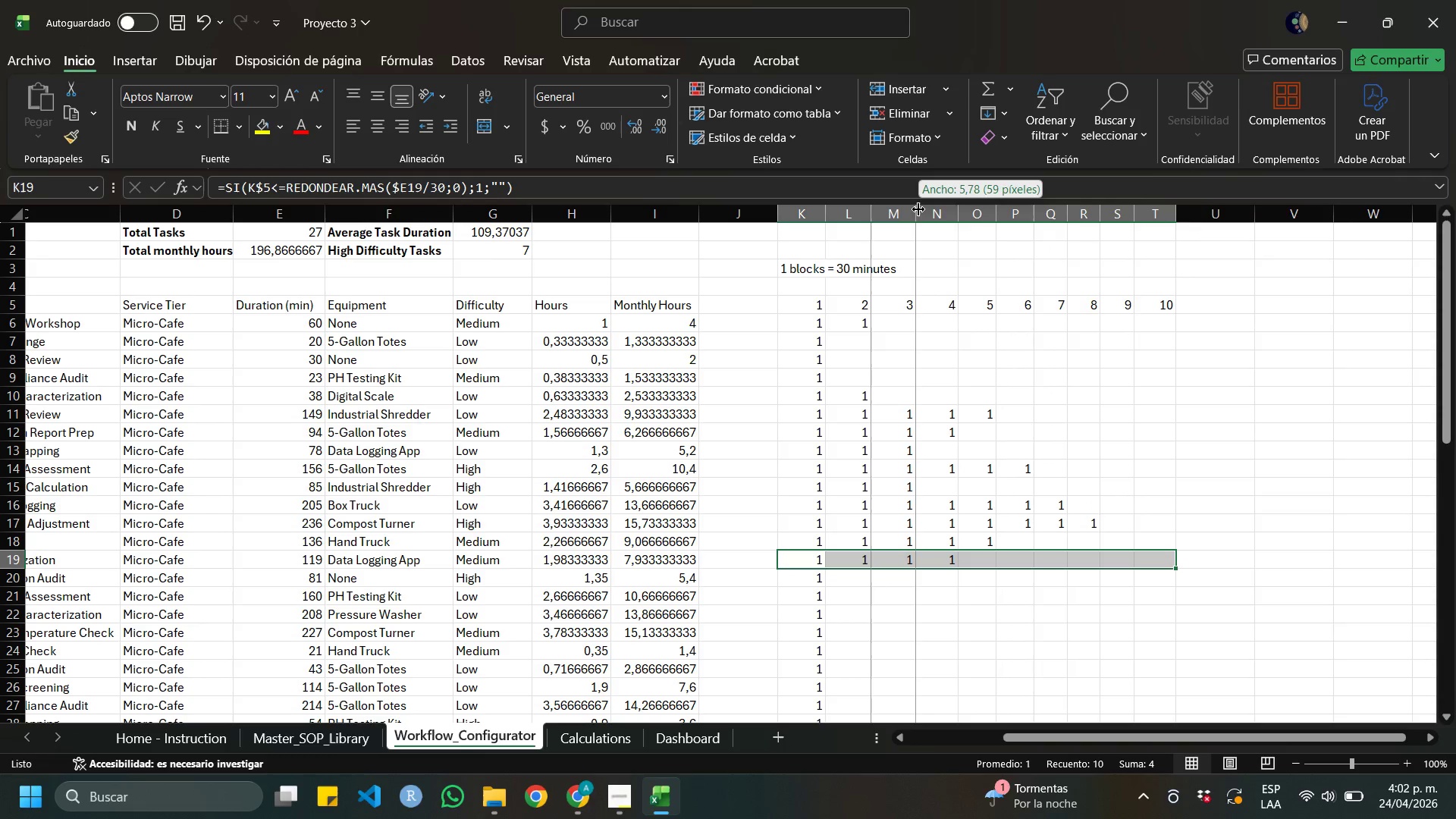 
left_click_drag(start_coordinate=[918, 209], to_coordinate=[912, 209])
 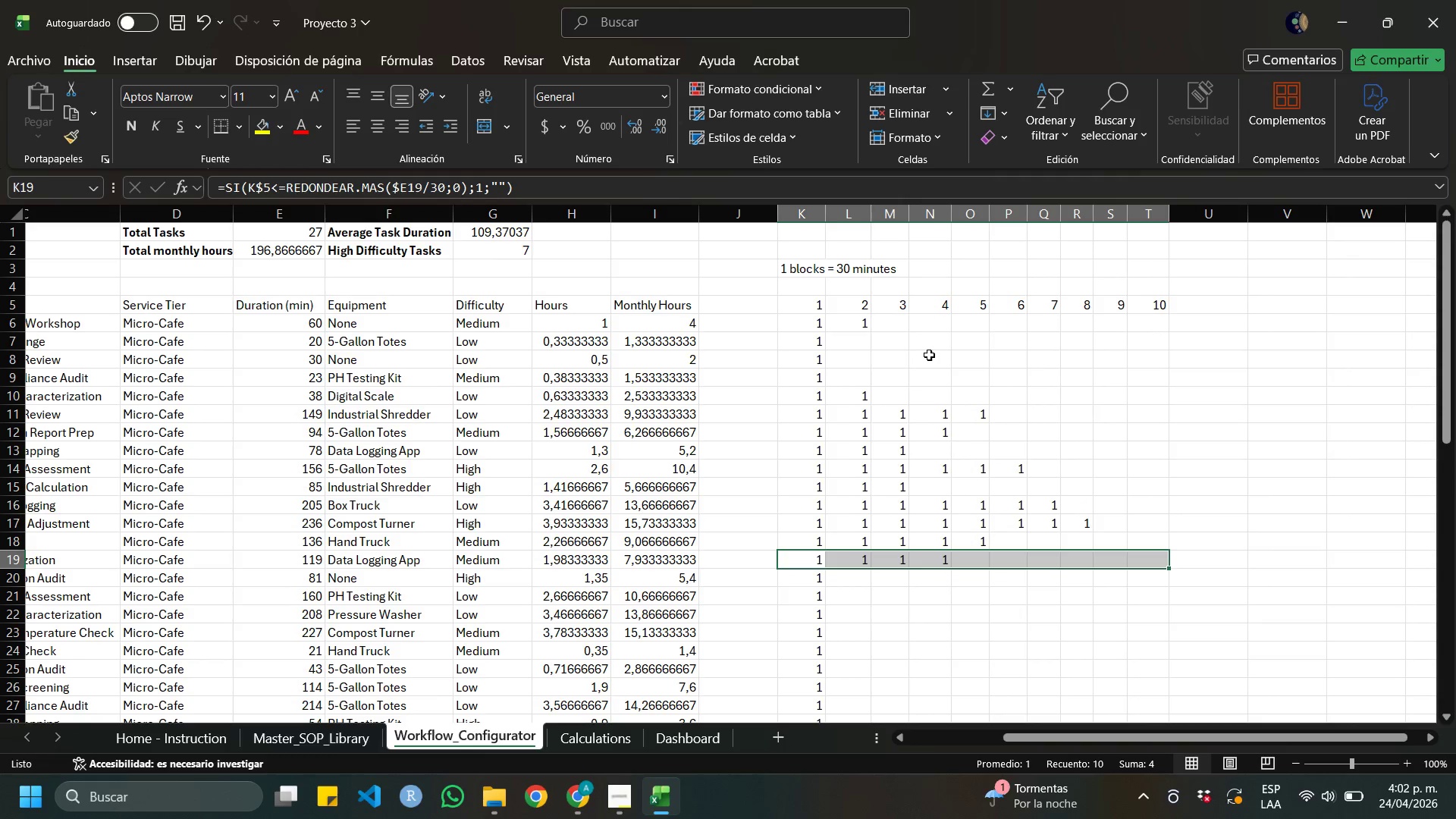 
scroll: coordinate [929, 357], scroll_direction: down, amount: 3.0
 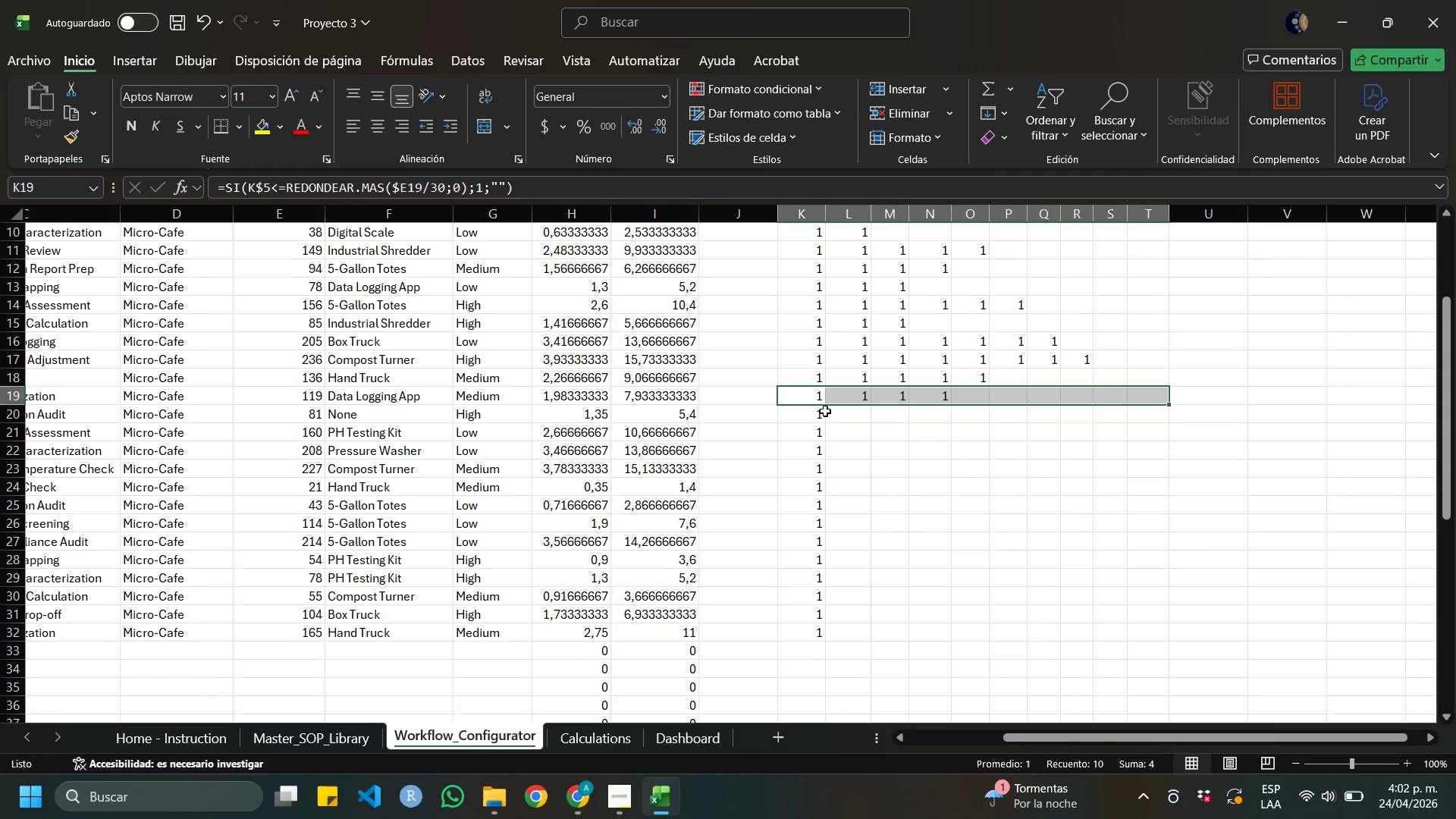 
left_click([814, 413])
 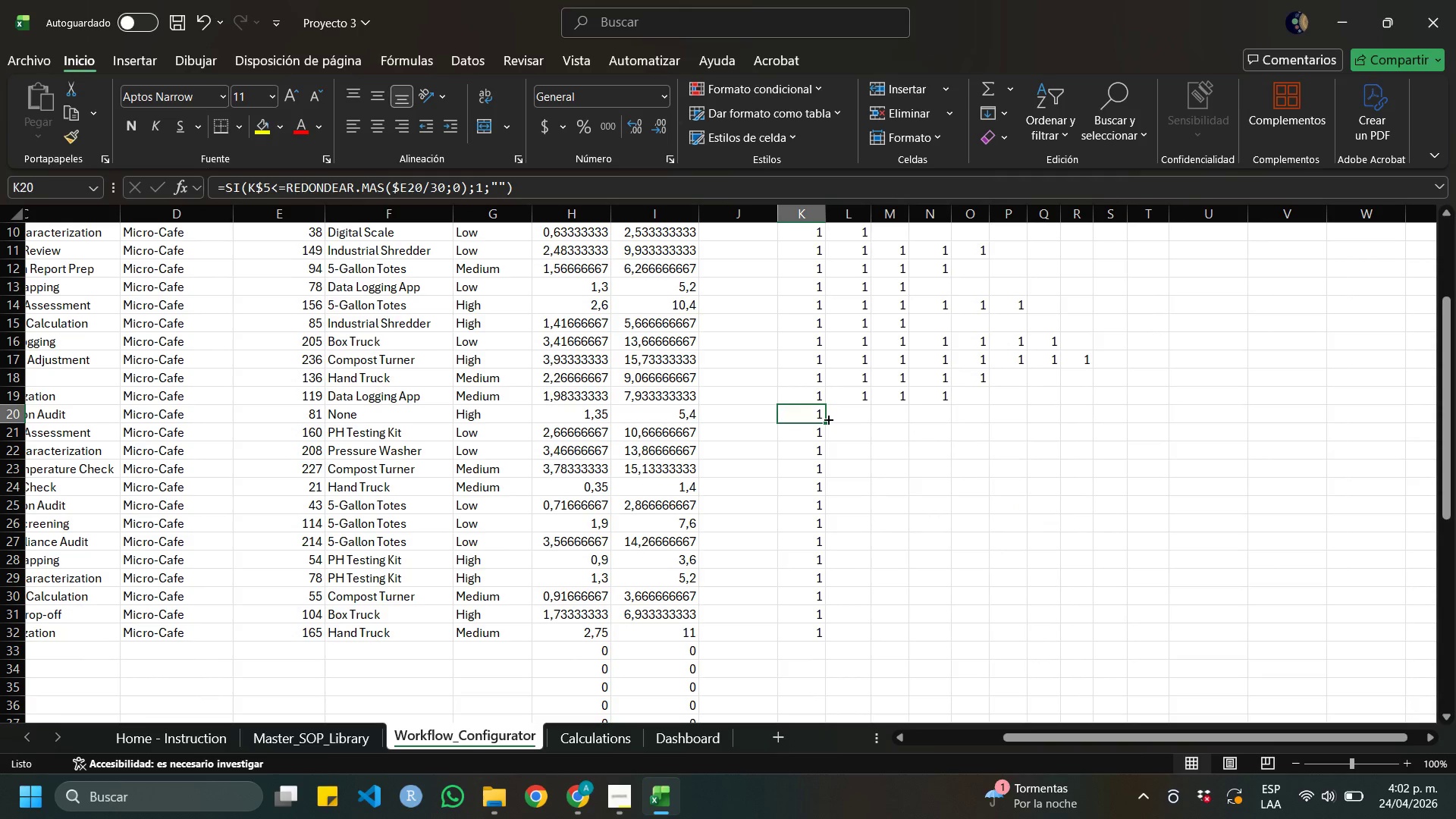 
left_click_drag(start_coordinate=[827, 419], to_coordinate=[1177, 451])
 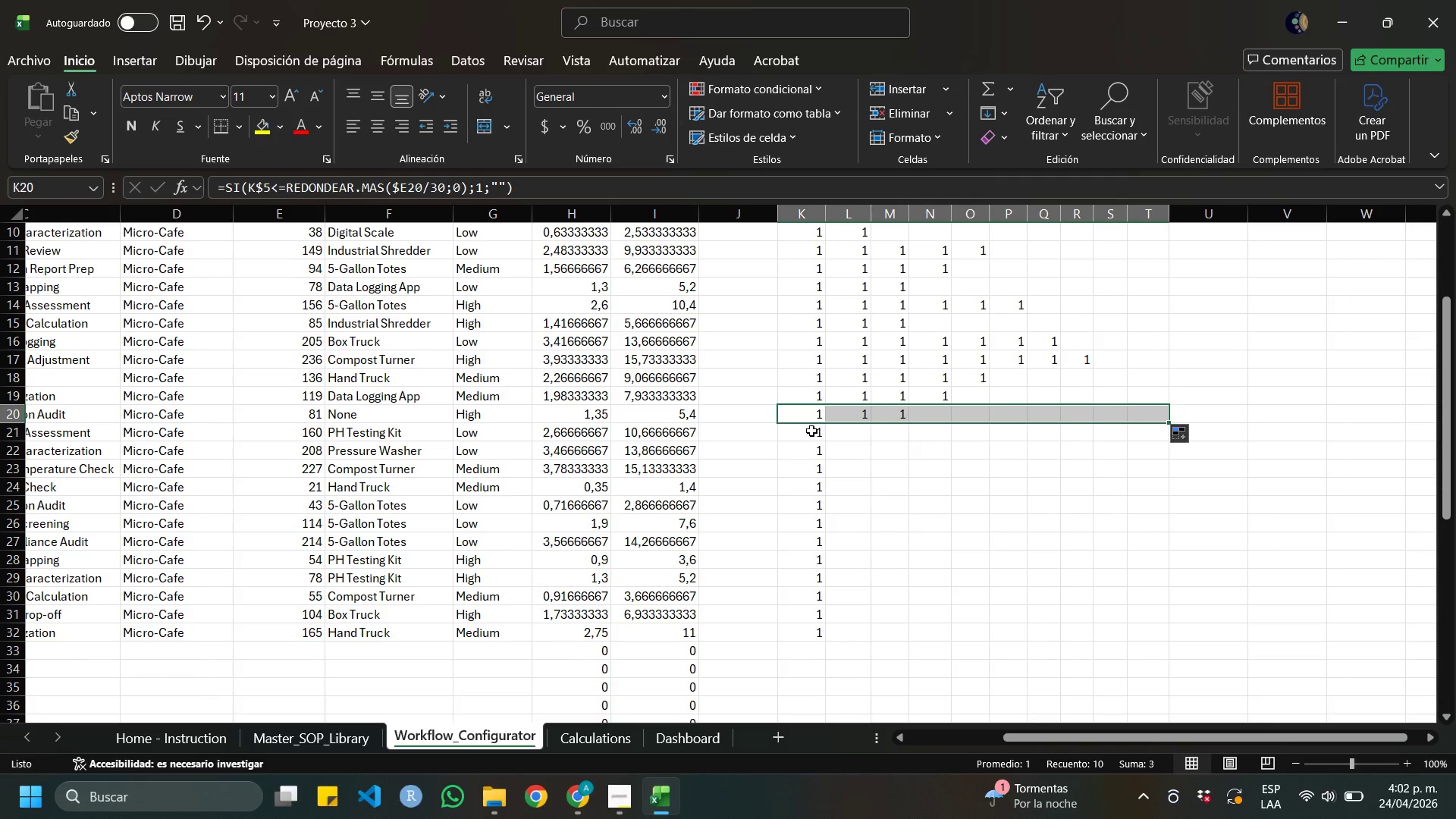 
left_click([811, 431])
 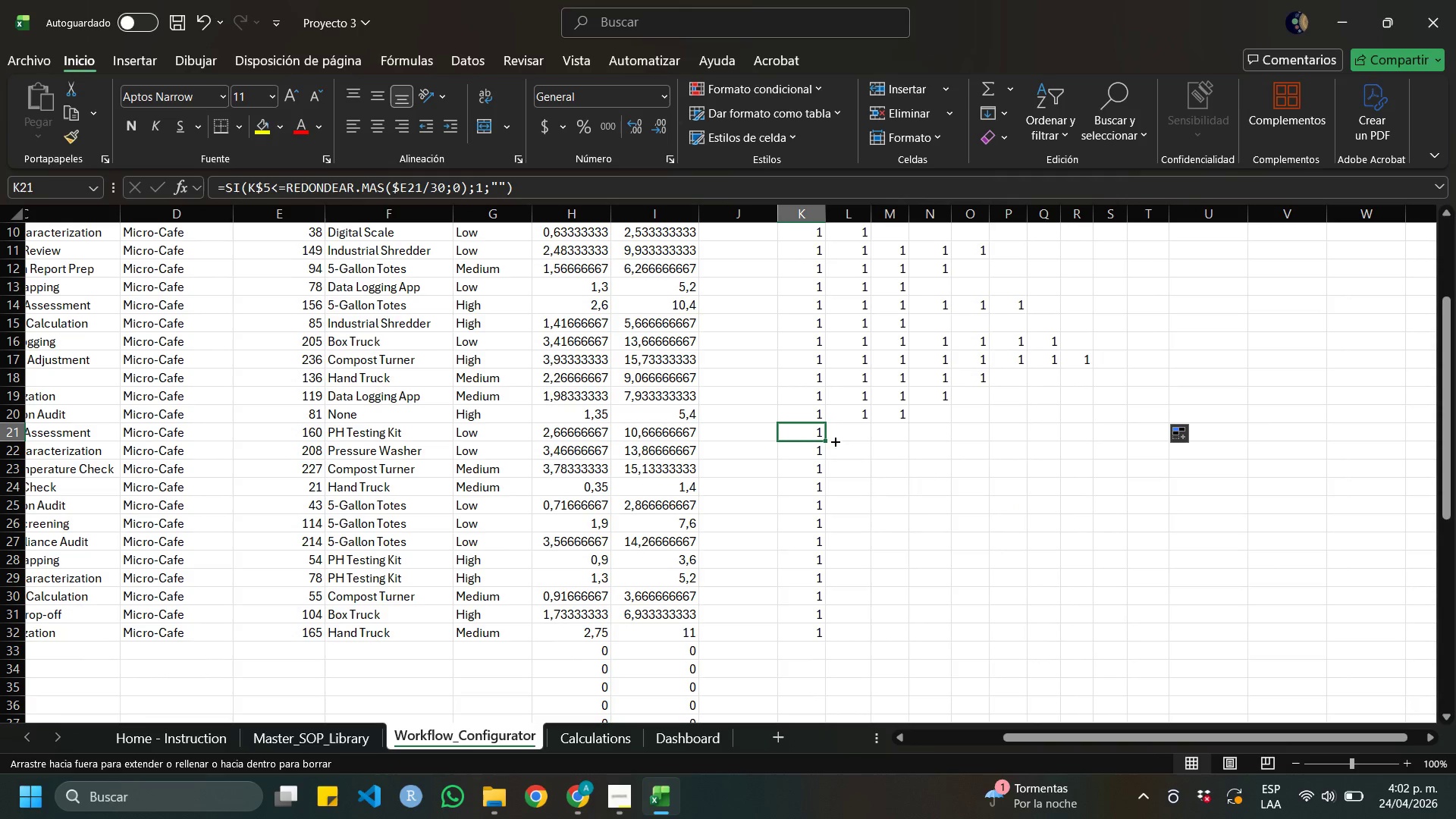 
left_click_drag(start_coordinate=[827, 440], to_coordinate=[1197, 462])
 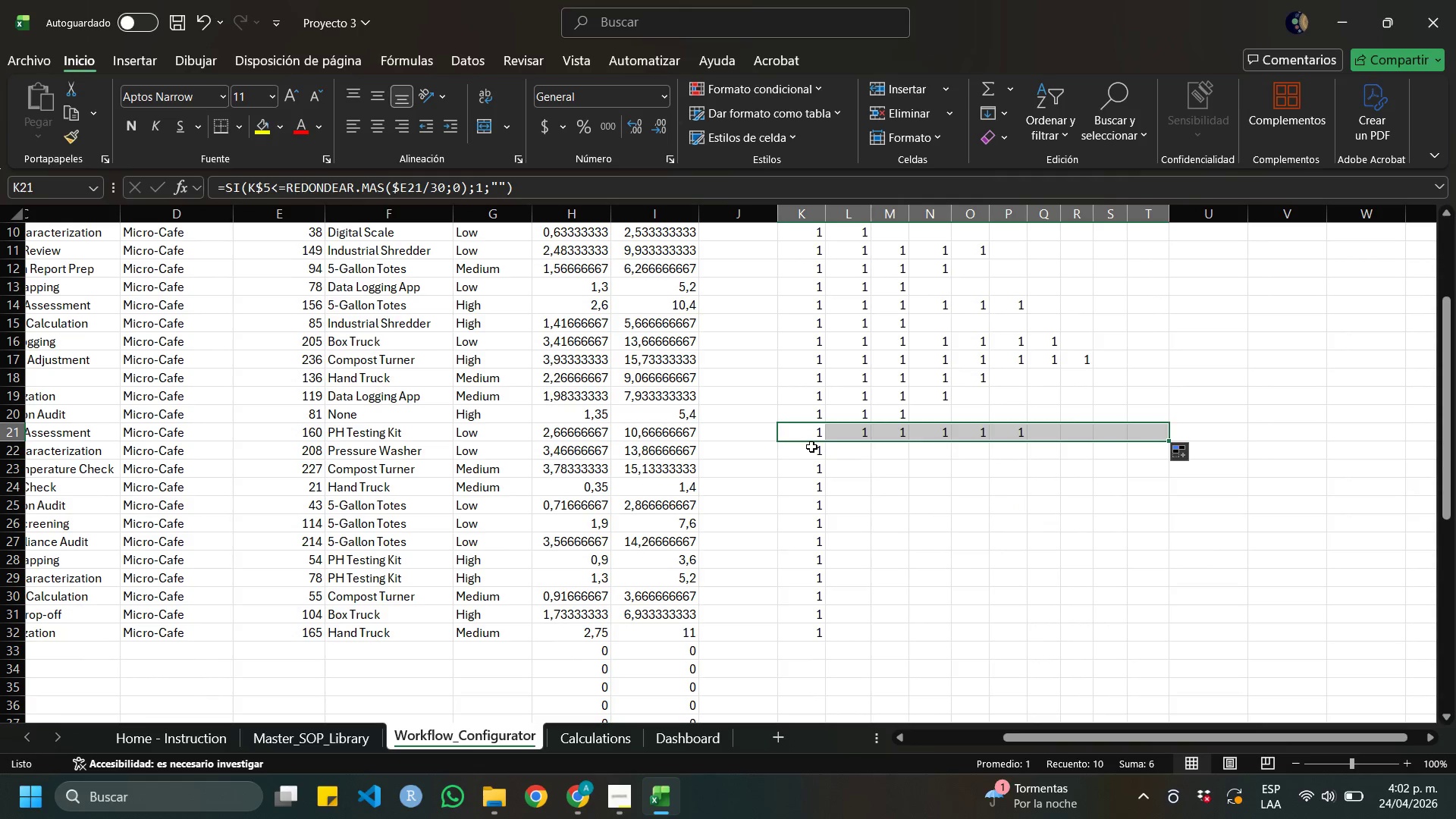 
left_click([811, 447])
 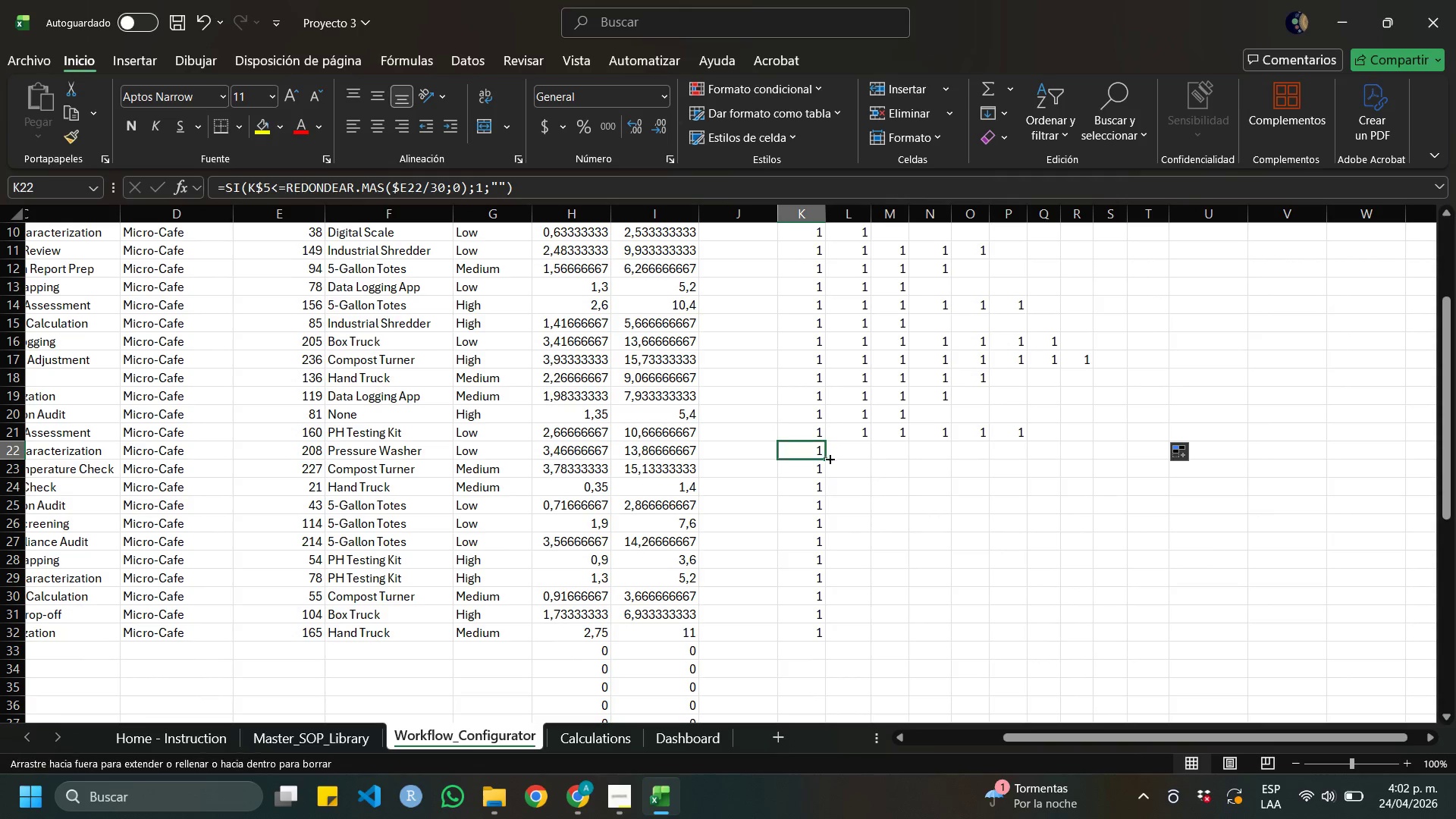 
left_click_drag(start_coordinate=[827, 457], to_coordinate=[1172, 481])
 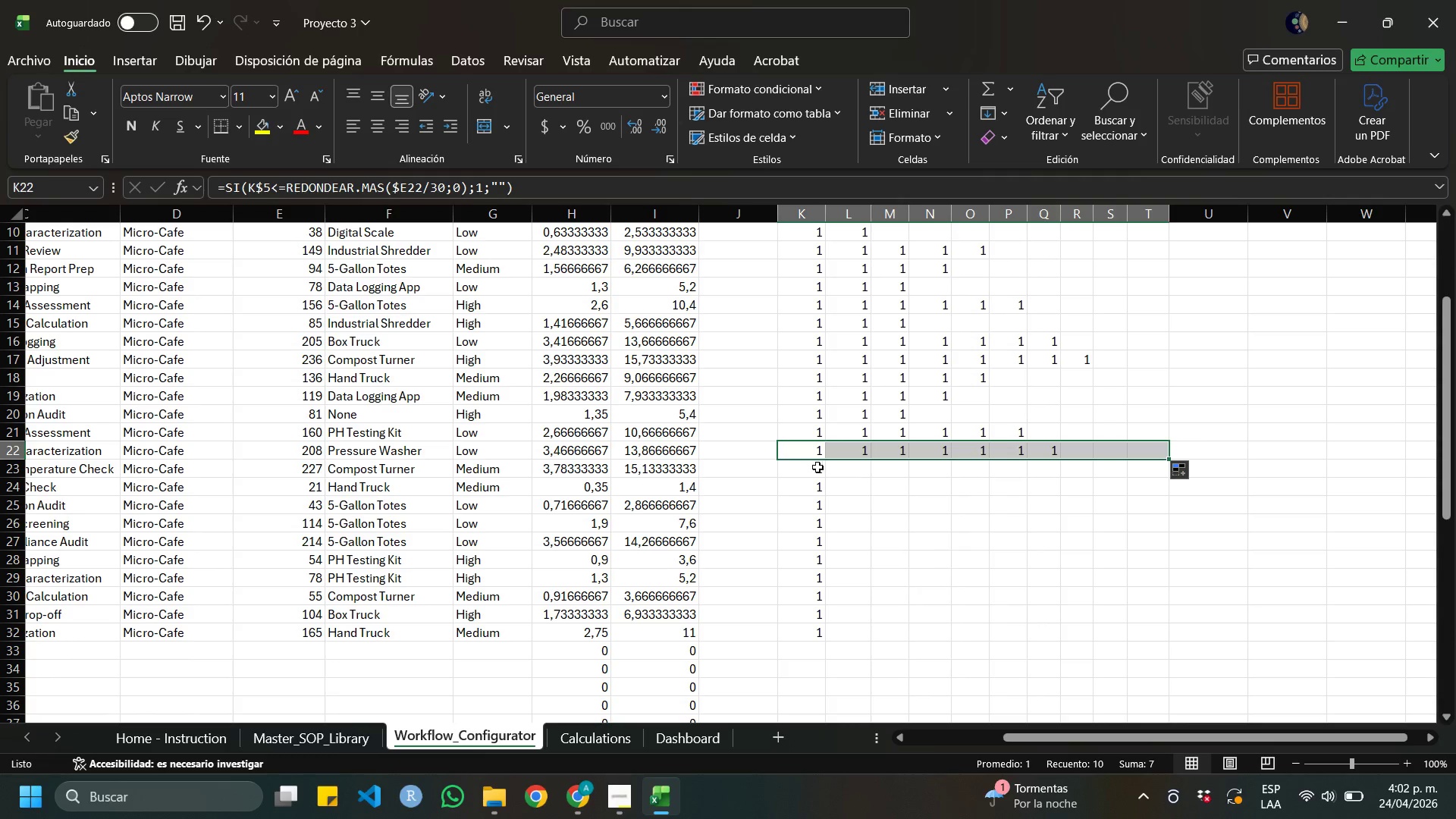 
left_click([817, 467])
 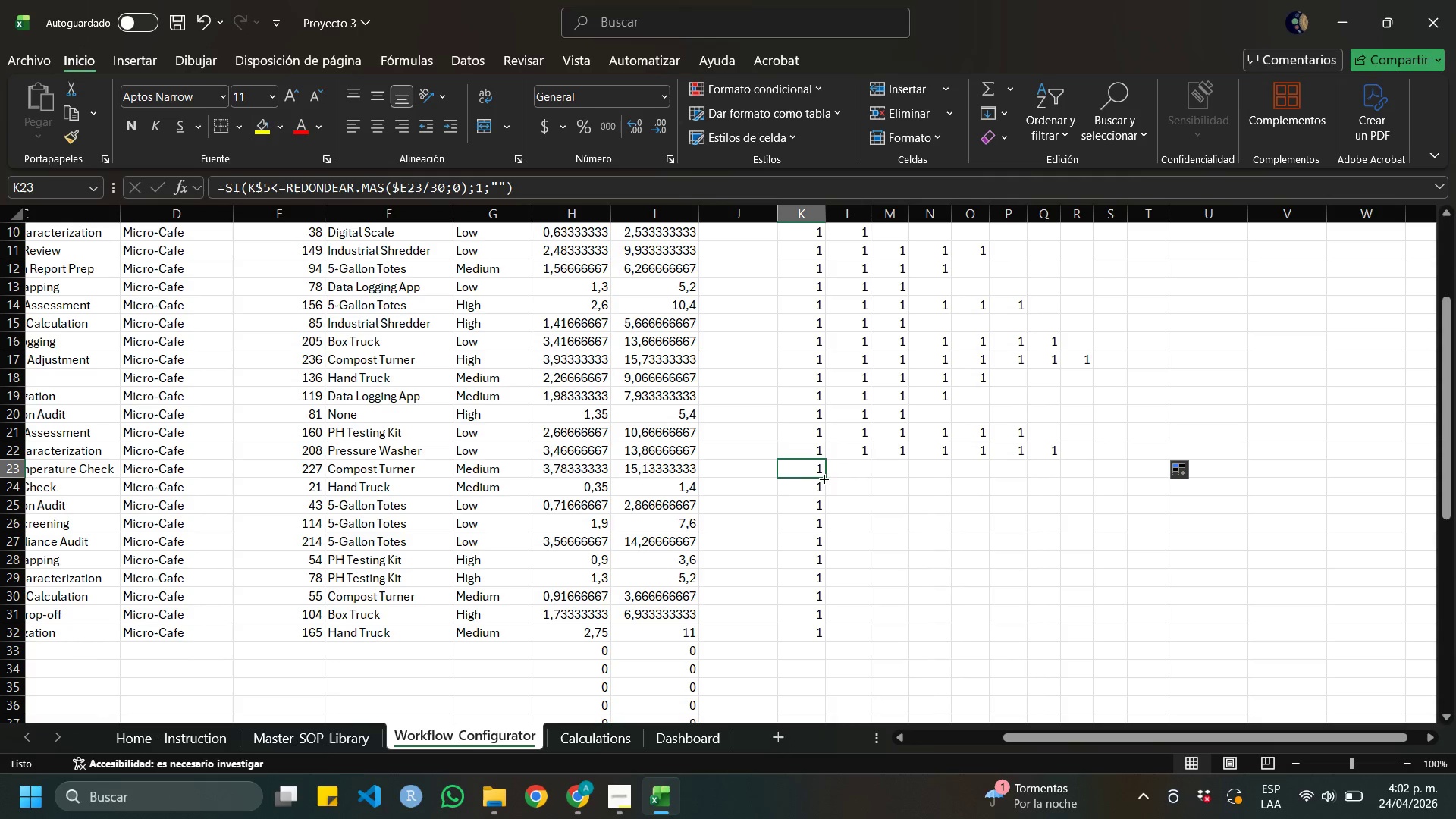 
left_click_drag(start_coordinate=[823, 478], to_coordinate=[1165, 499])
 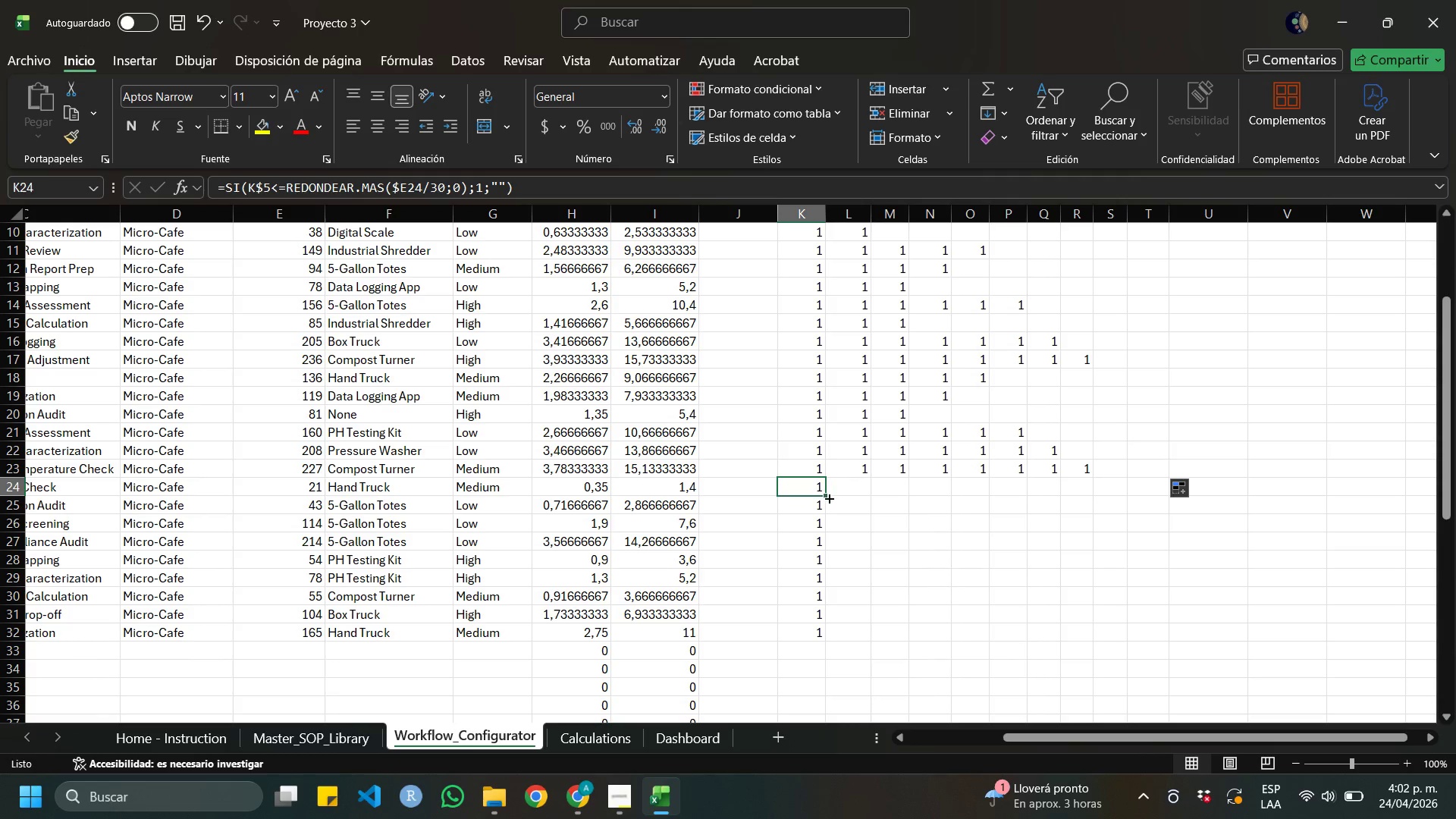 
left_click_drag(start_coordinate=[828, 497], to_coordinate=[1163, 506])
 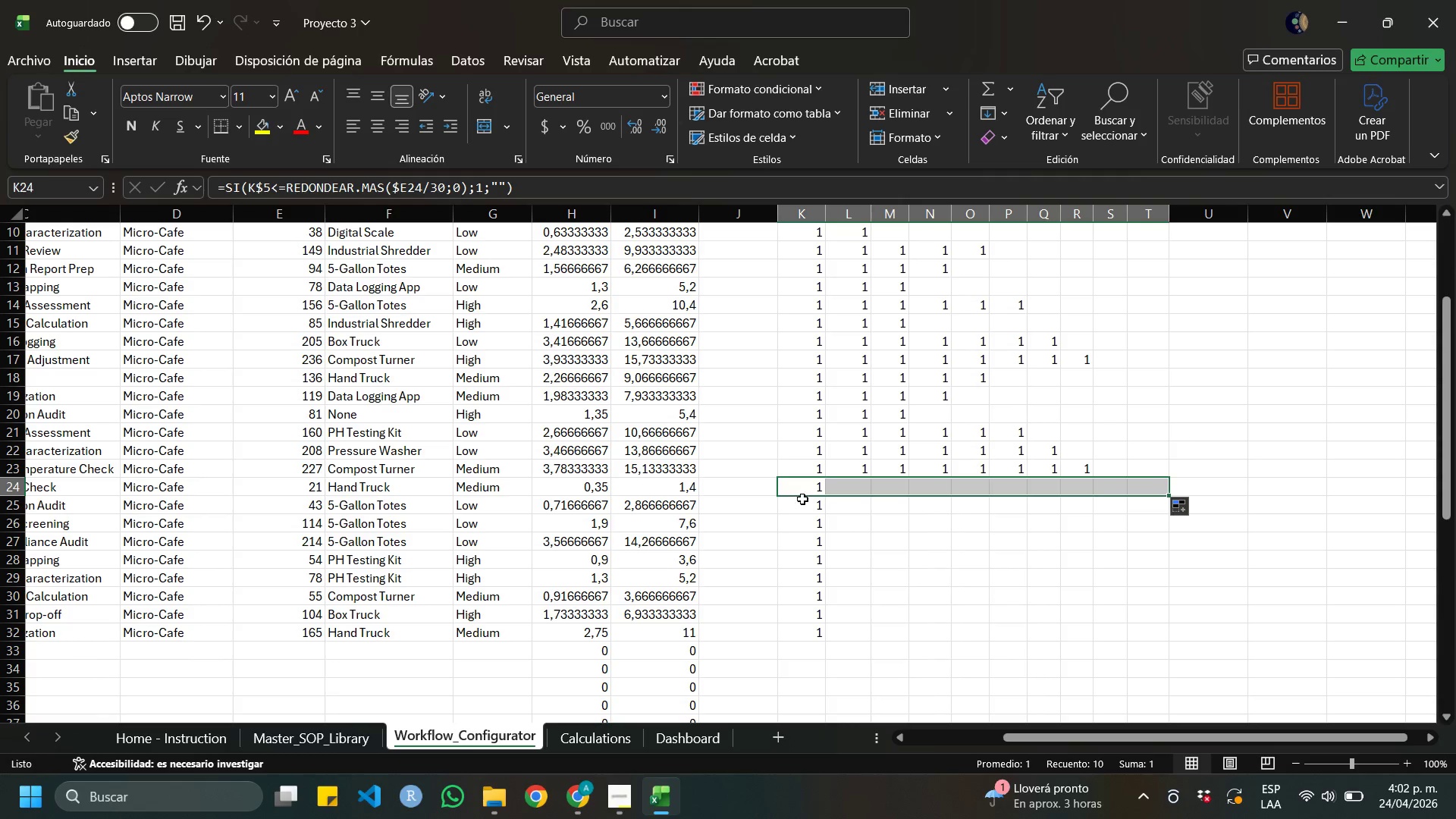 
left_click([807, 504])
 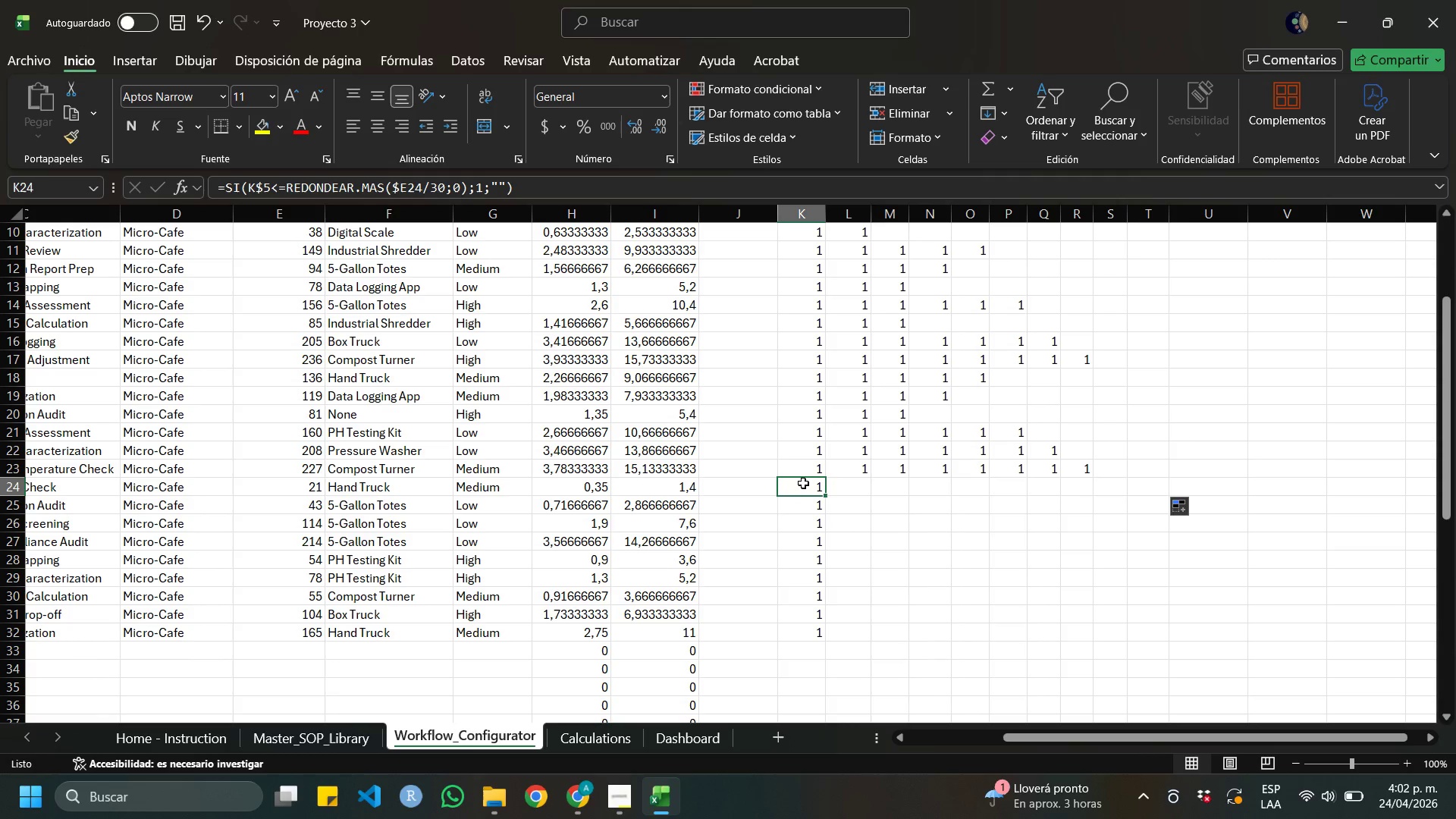 
double_click([804, 483])
 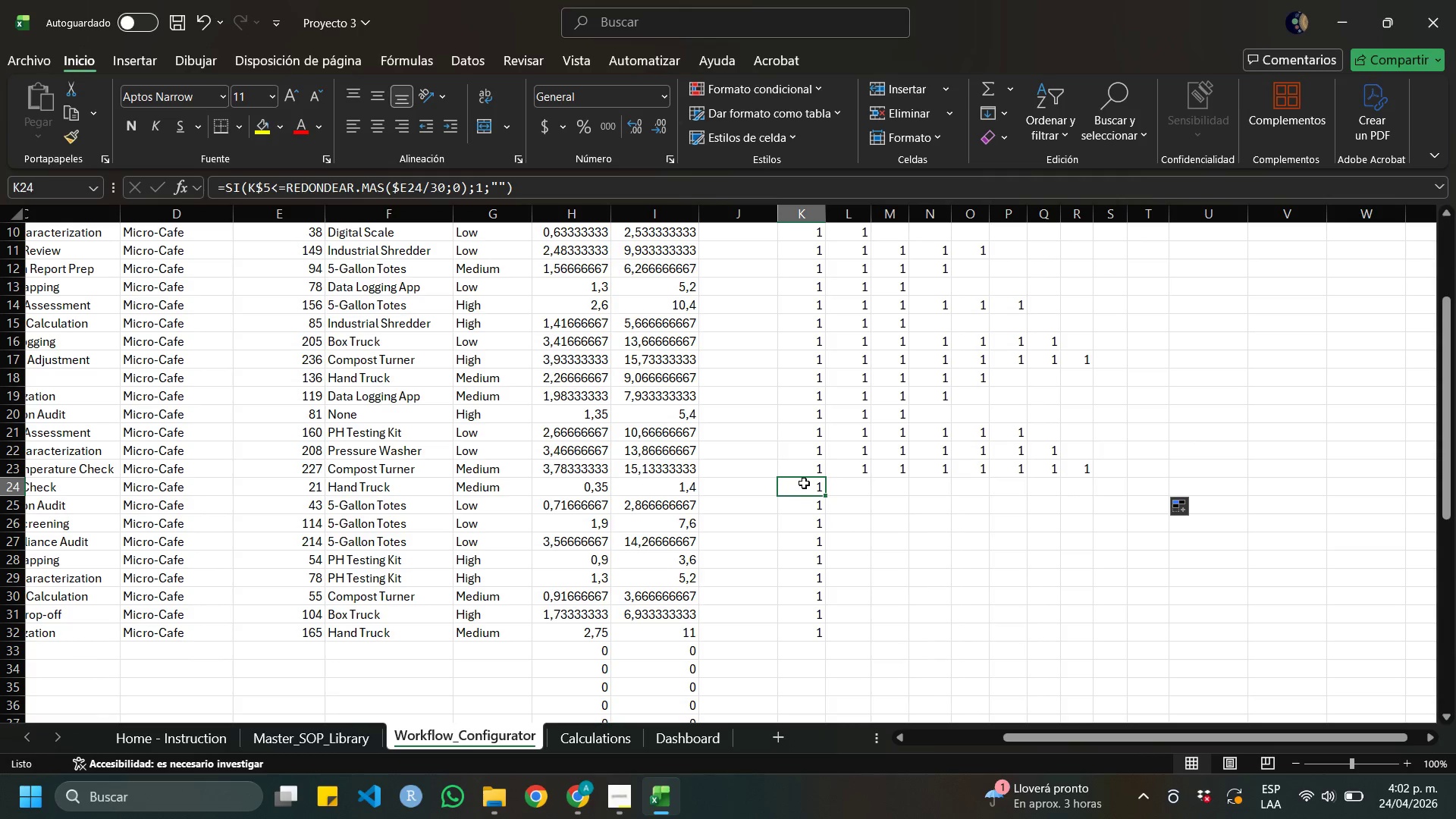 
double_click([804, 483])
 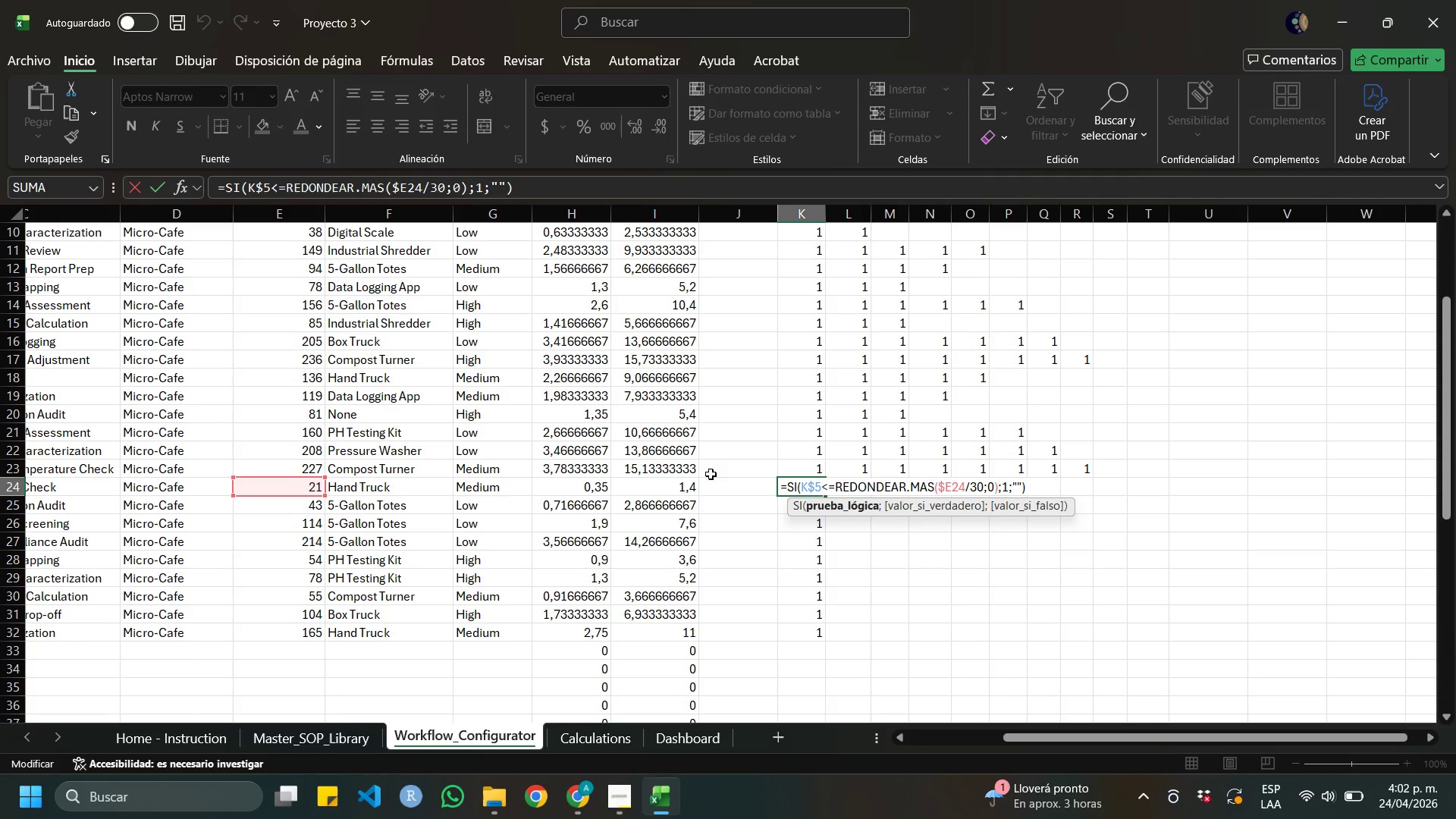 
scroll: coordinate [622, 453], scroll_direction: up, amount: 4.0
 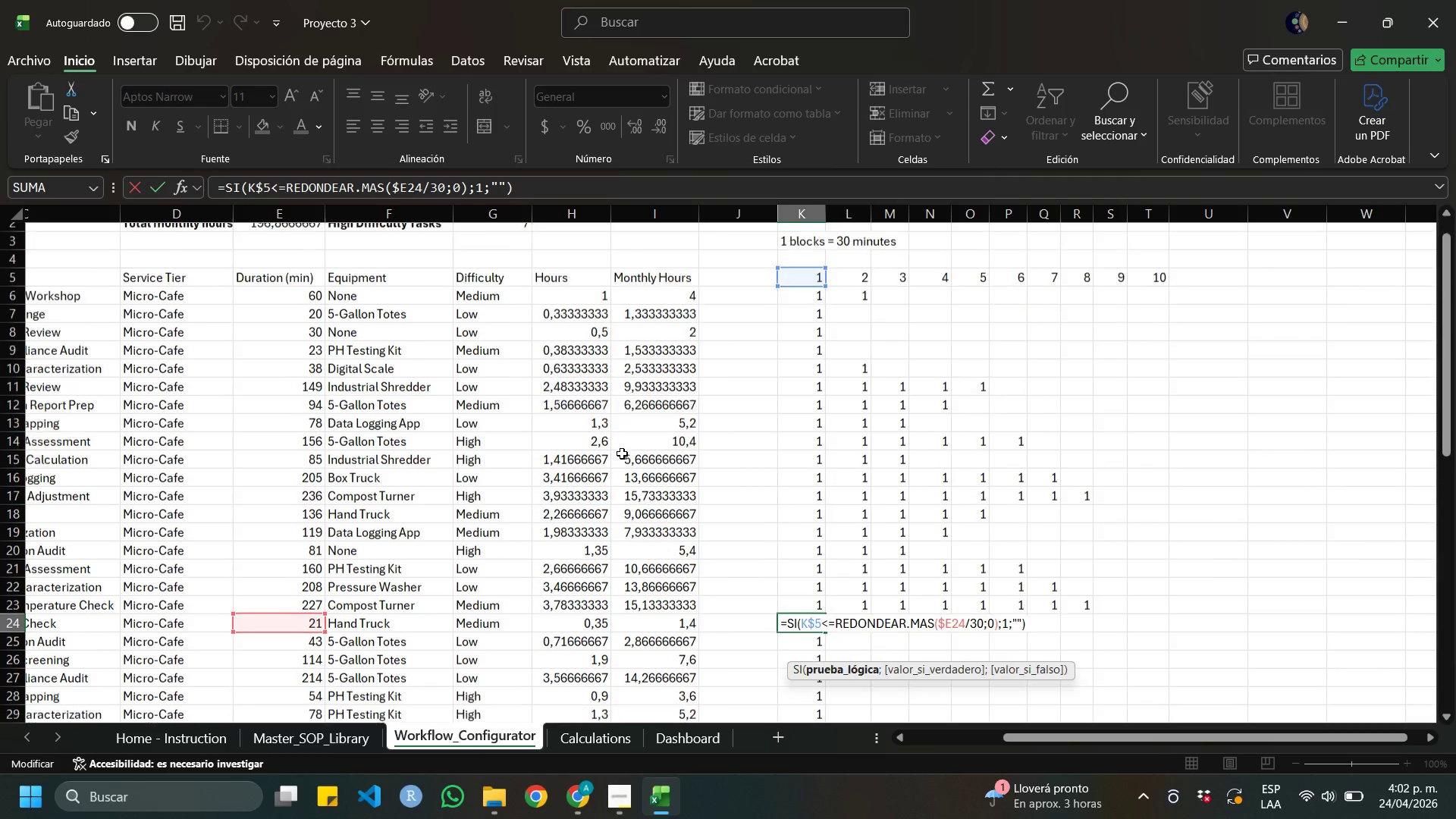 
scroll: coordinate [619, 450], scroll_direction: down, amount: 3.0
 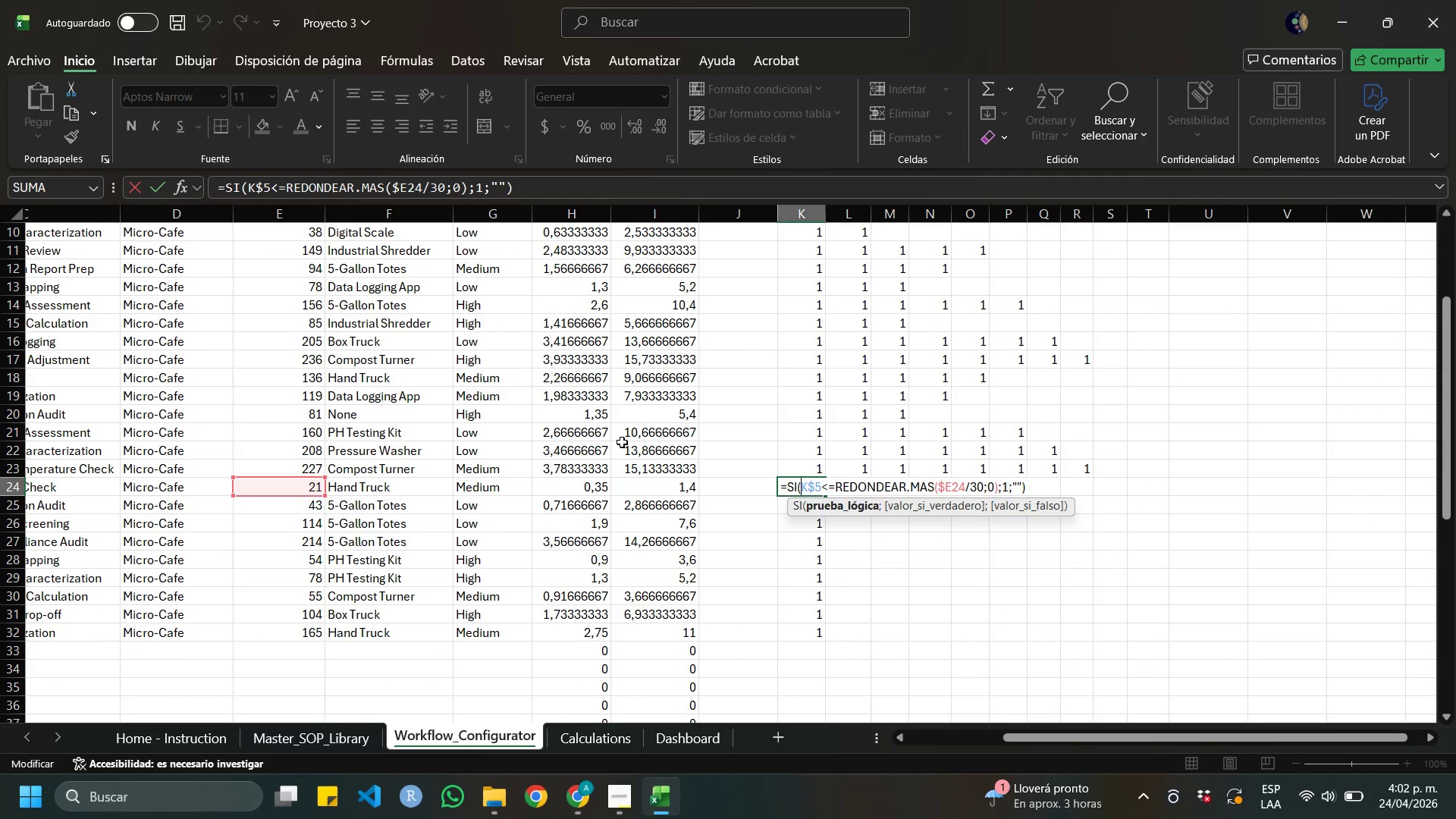 
scroll: coordinate [648, 433], scroll_direction: up, amount: 4.0
 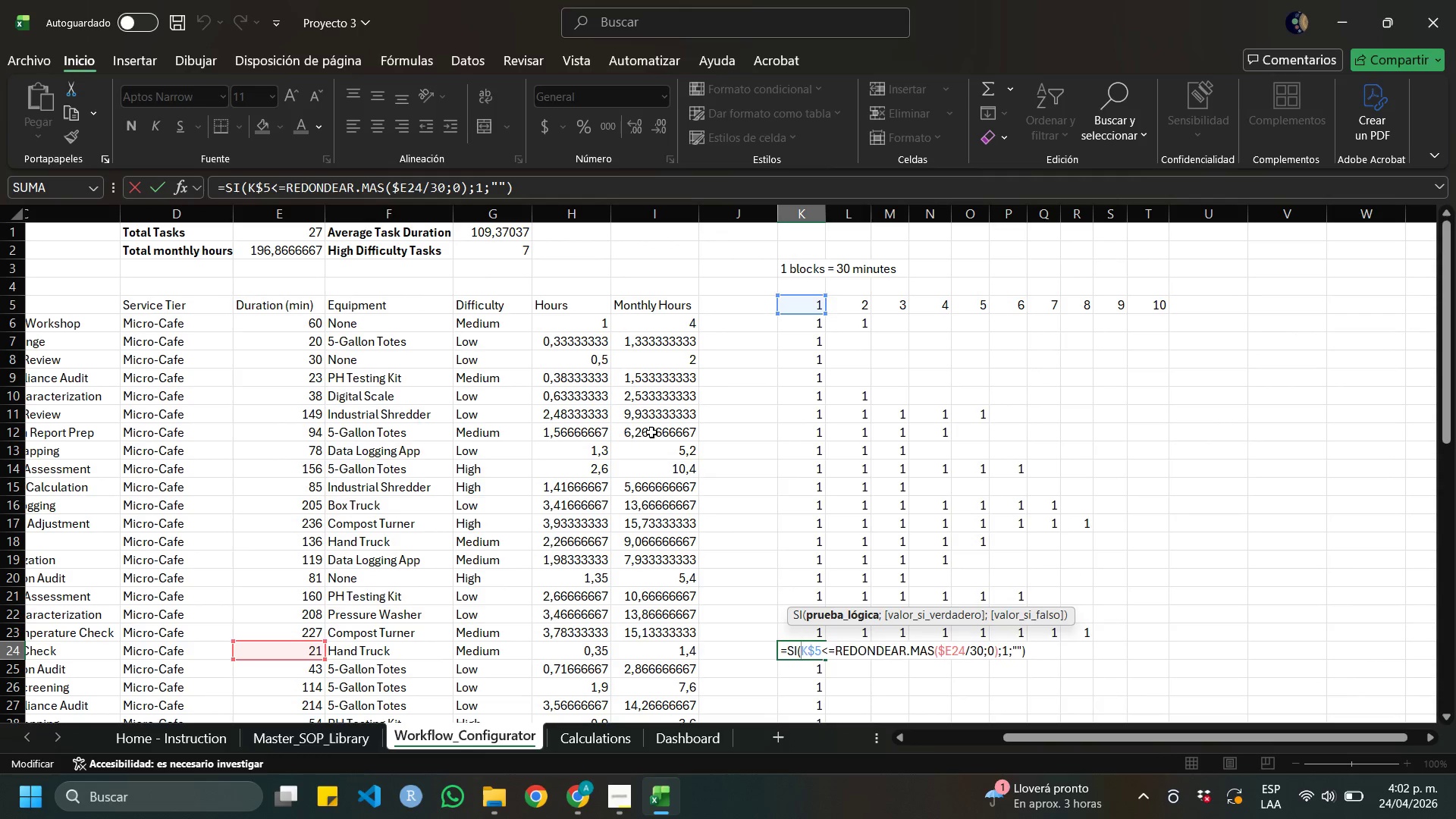 
scroll: coordinate [651, 432], scroll_direction: down, amount: 1.0
 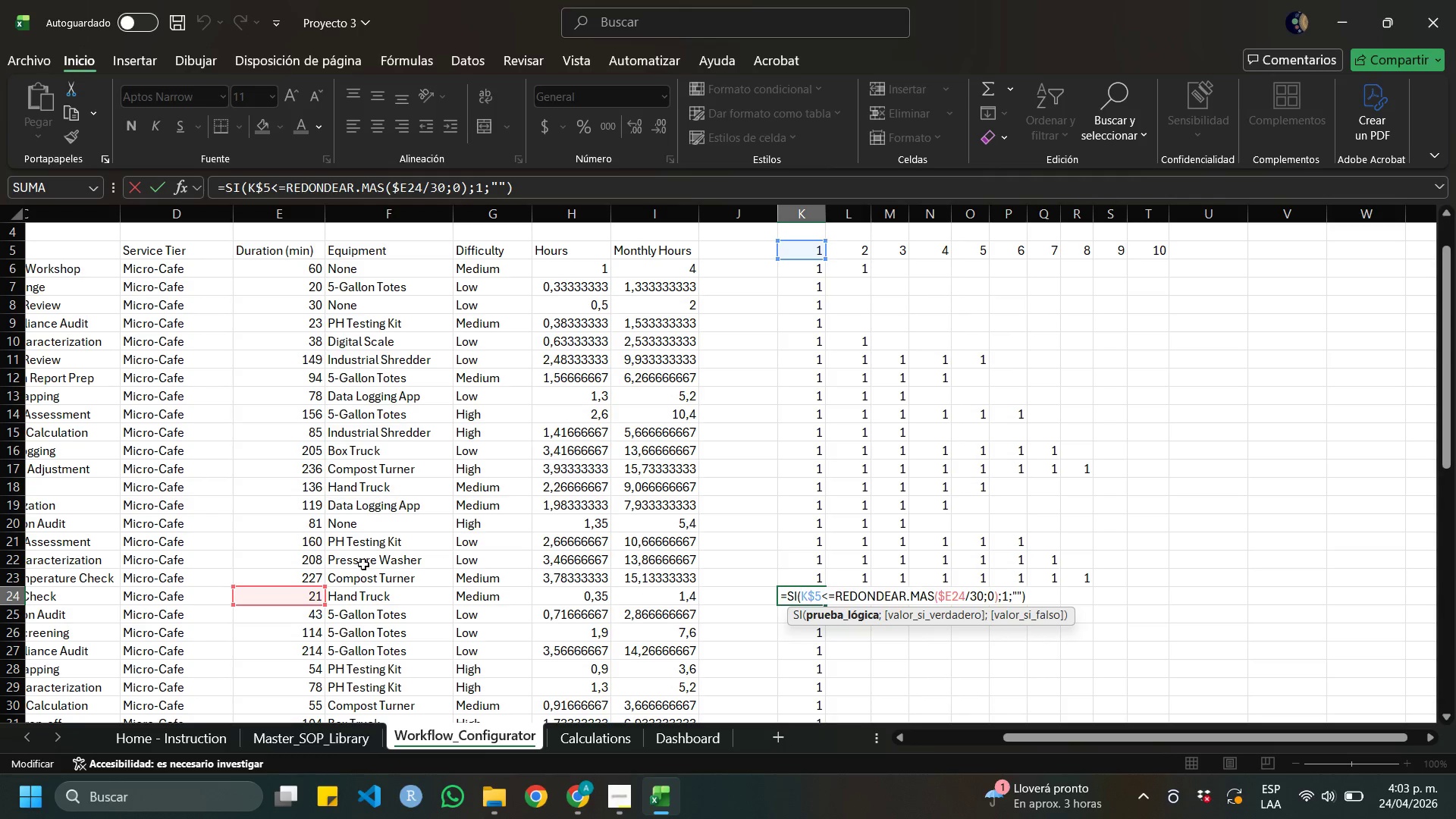 
wait(27.41)
 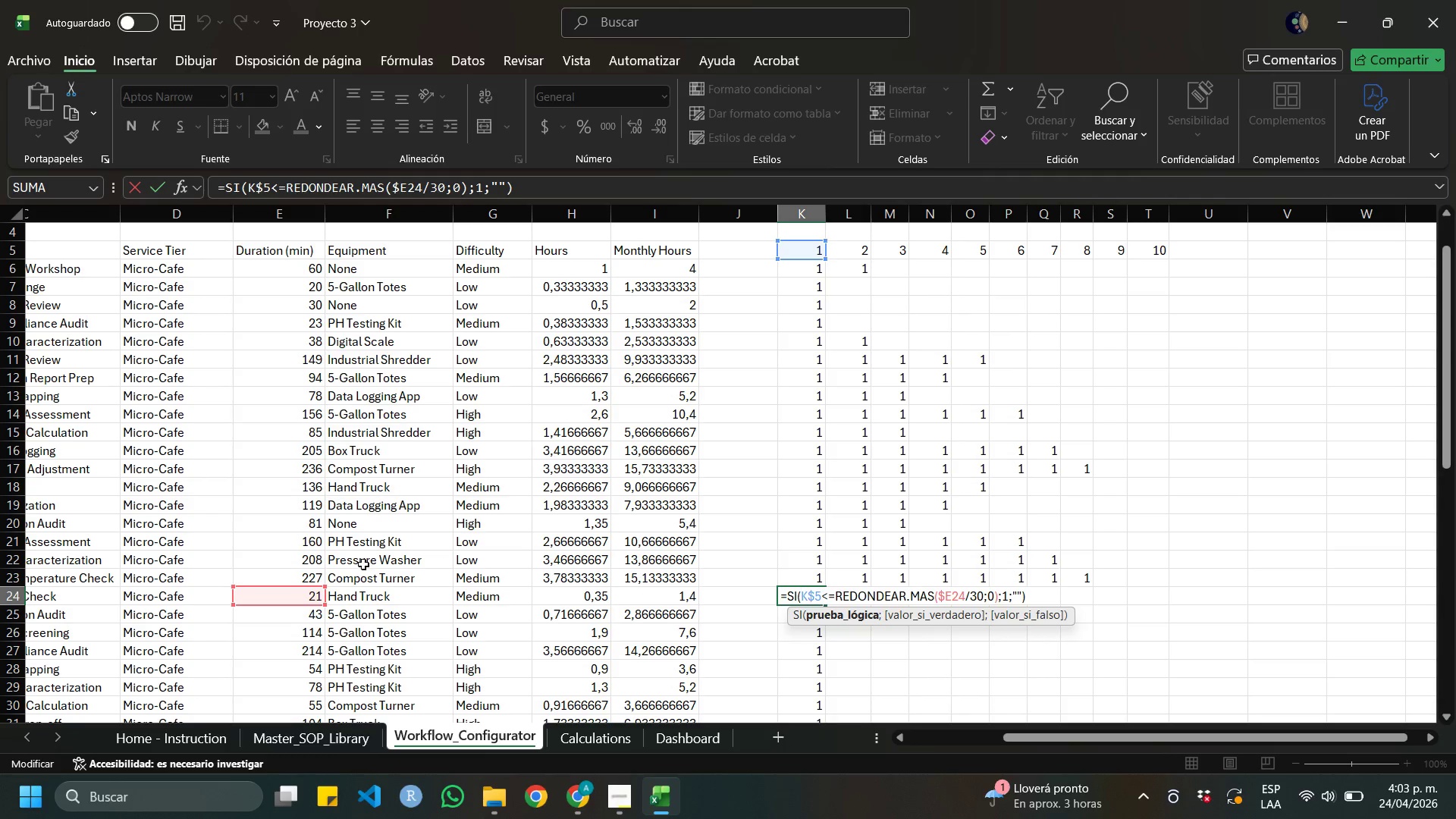 
key(Enter)
 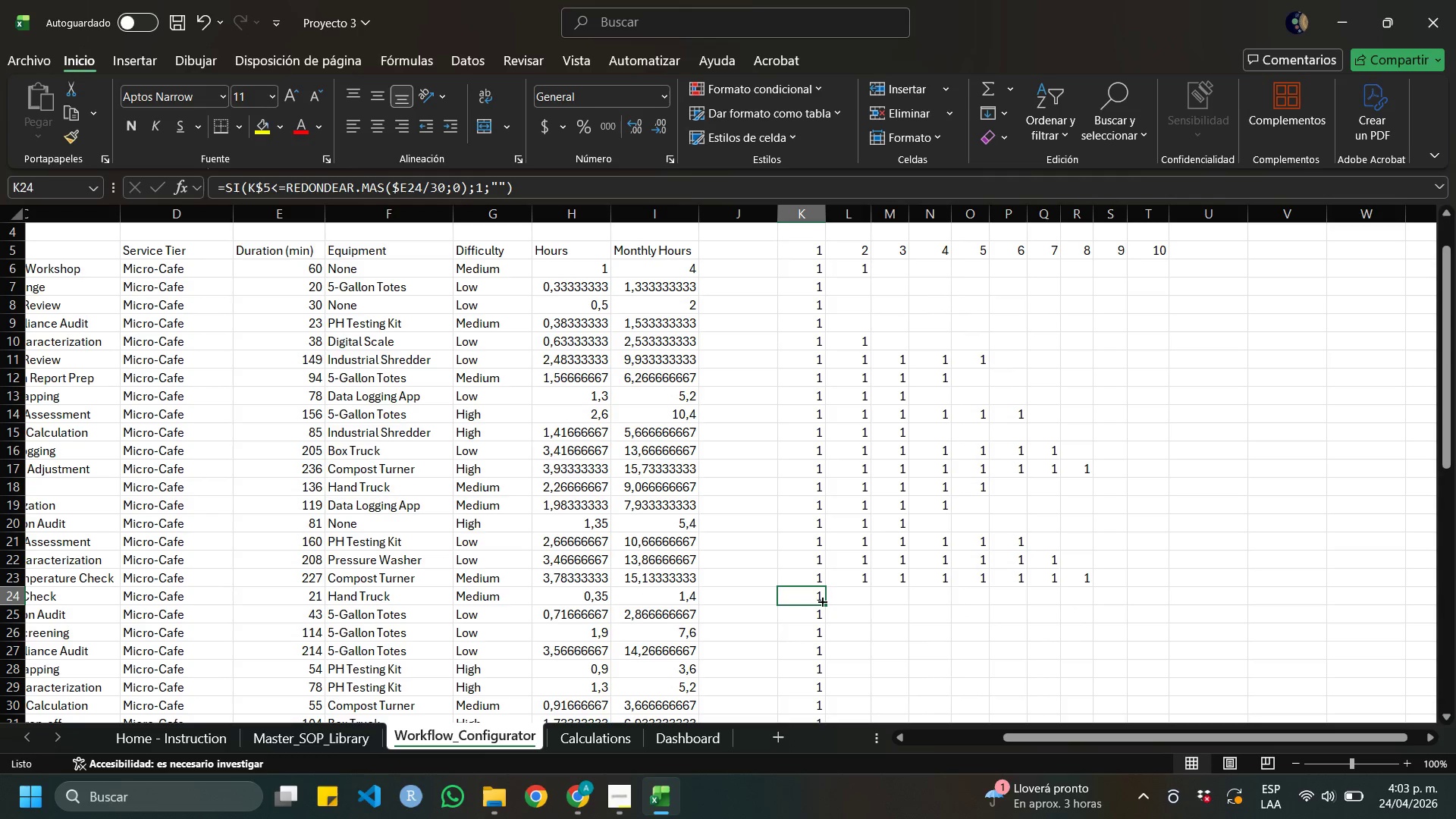 
left_click_drag(start_coordinate=[827, 604], to_coordinate=[1164, 618])
 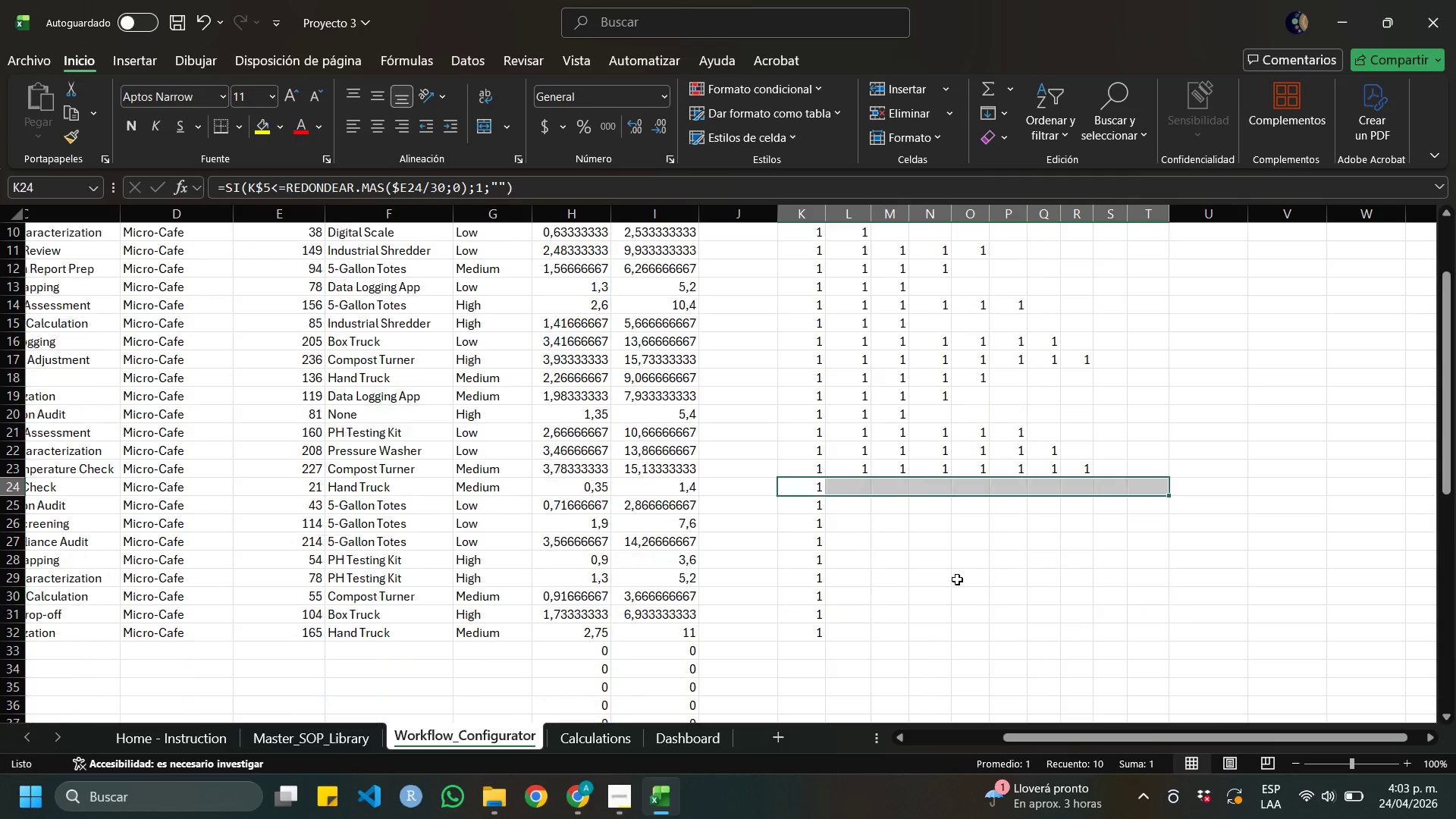 
scroll: coordinate [956, 576], scroll_direction: down, amount: 4.0
 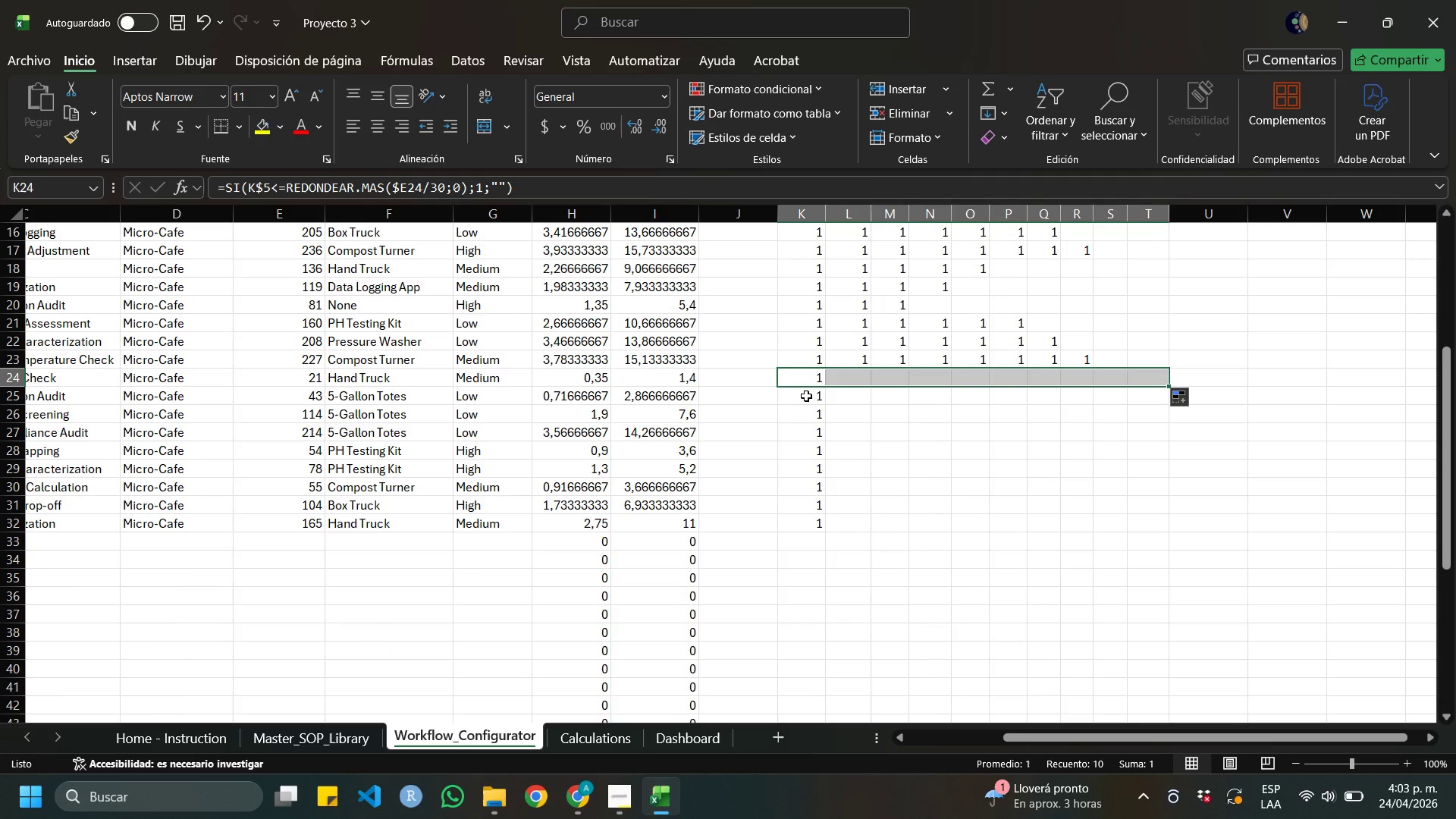 
left_click([806, 396])
 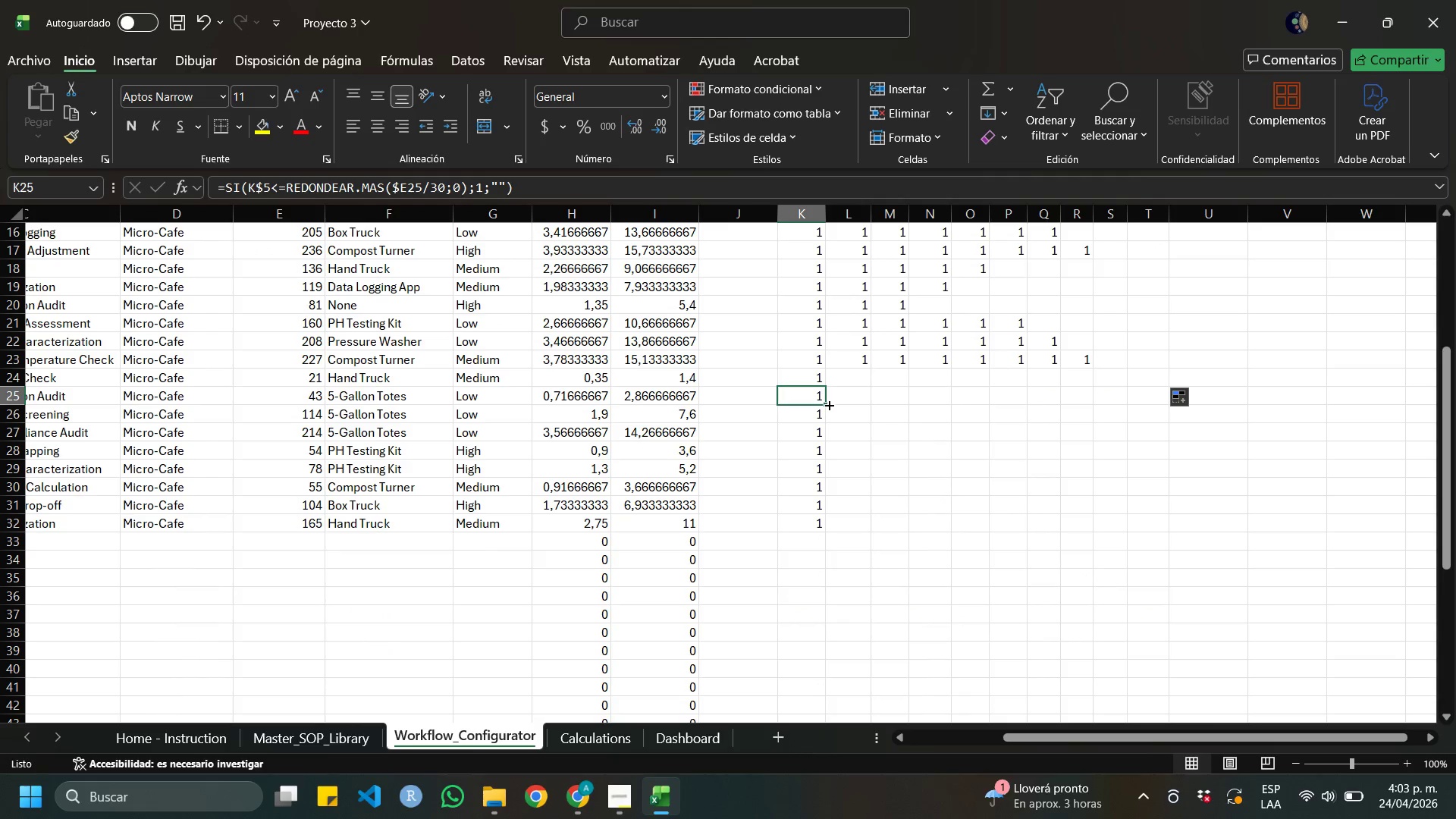 
left_click_drag(start_coordinate=[828, 404], to_coordinate=[1167, 410])
 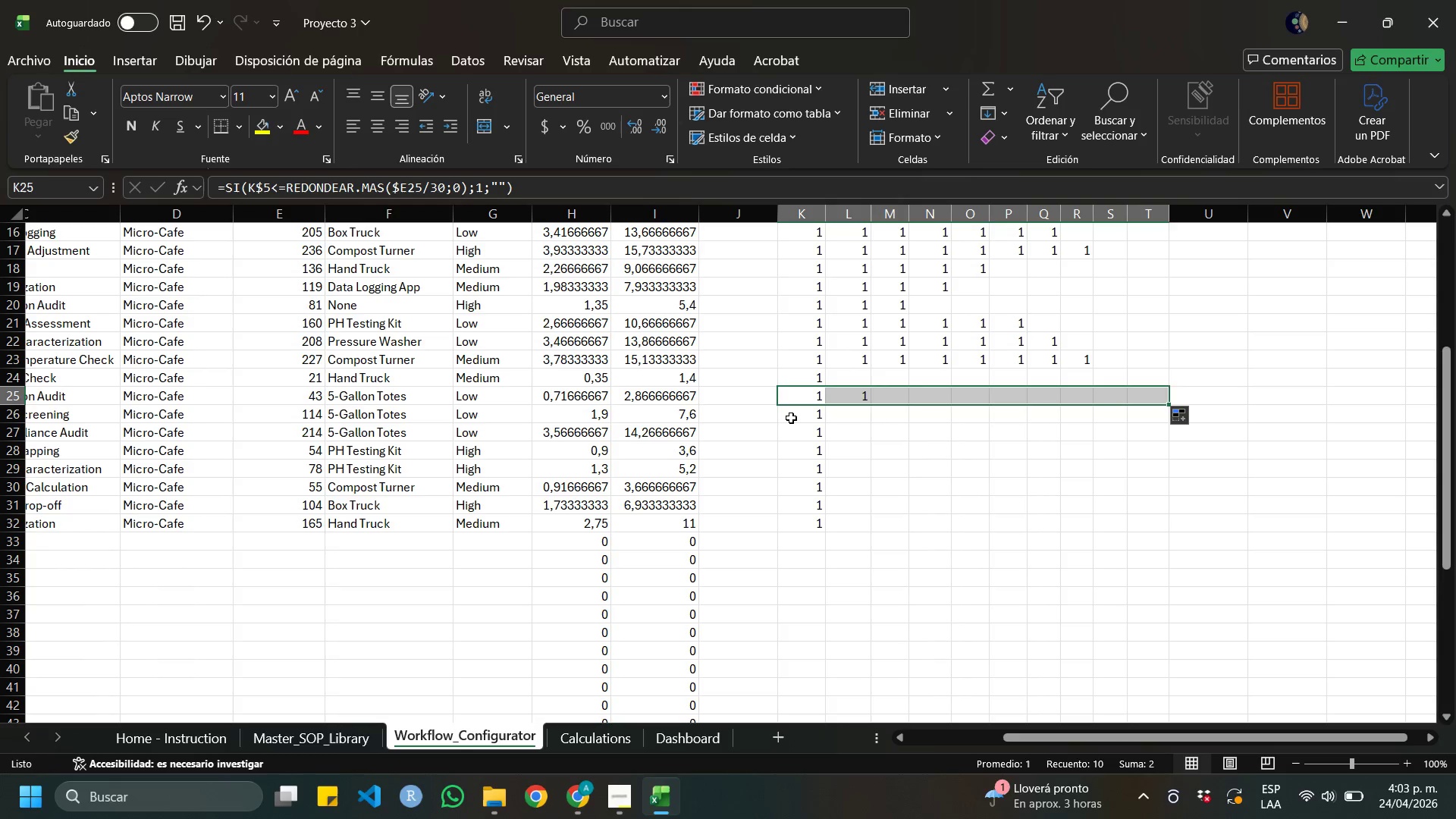 
left_click([792, 416])
 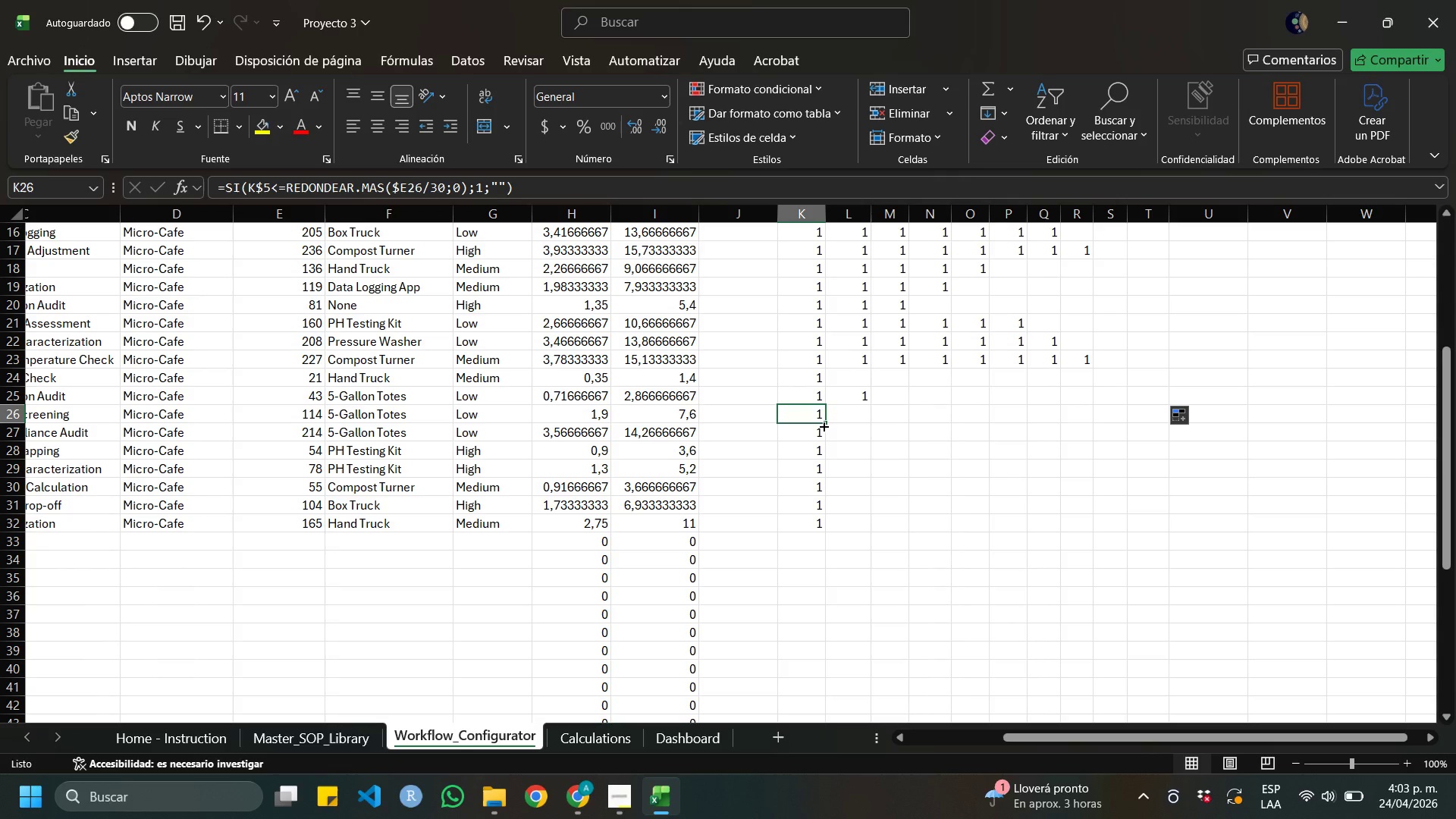 
left_click_drag(start_coordinate=[823, 425], to_coordinate=[1171, 433])
 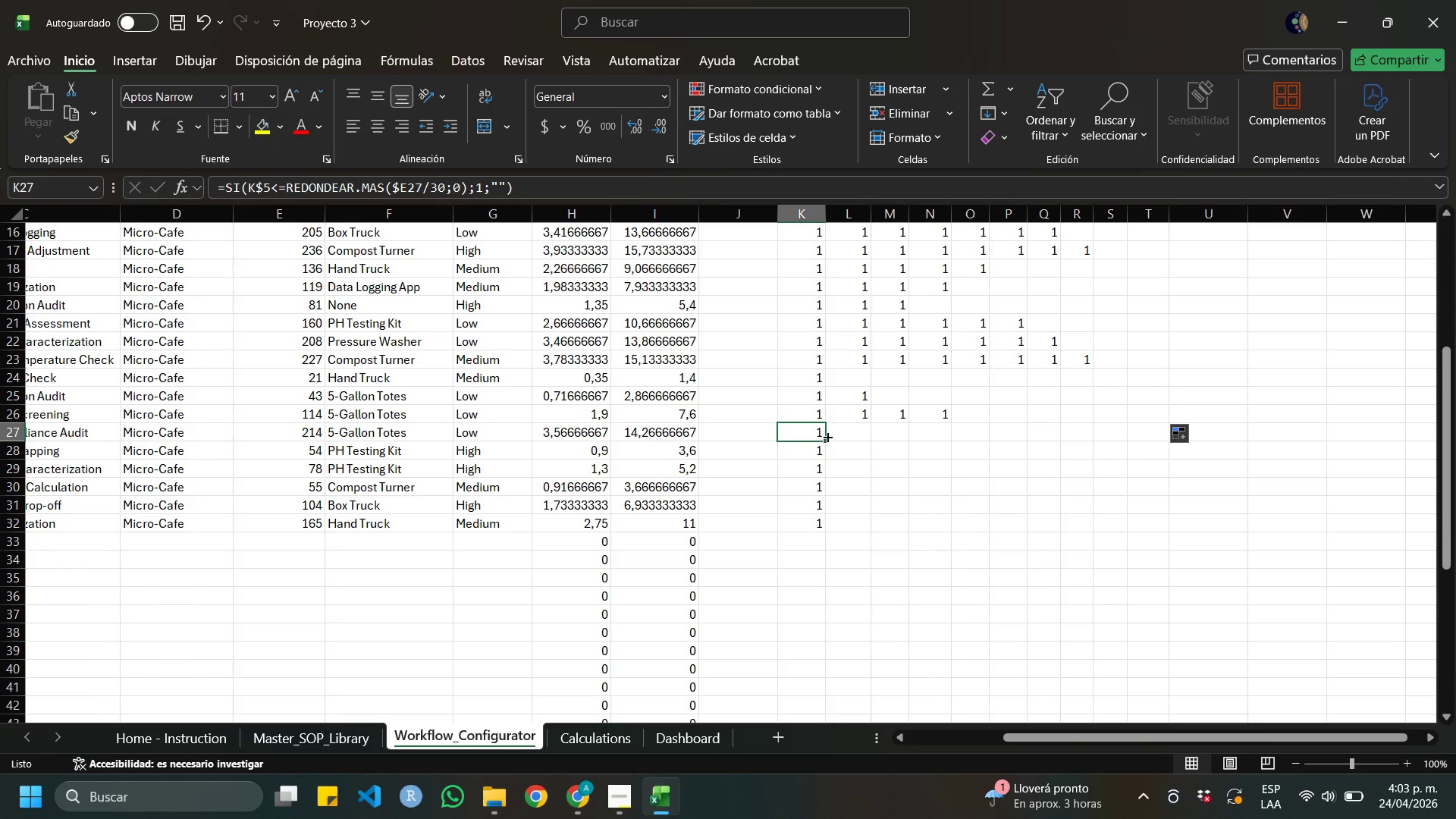 
left_click_drag(start_coordinate=[827, 439], to_coordinate=[1177, 443])
 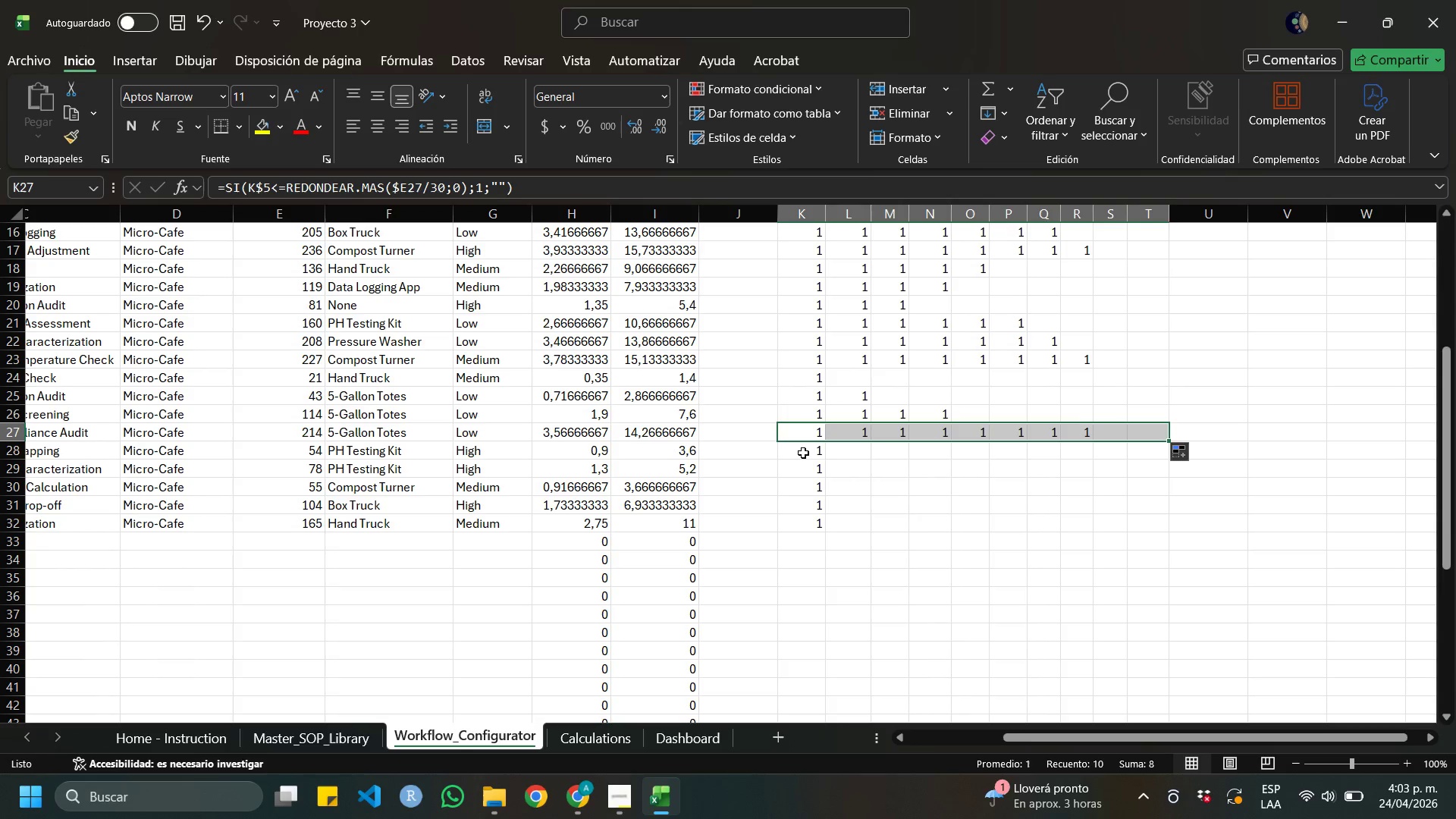 
left_click([803, 453])
 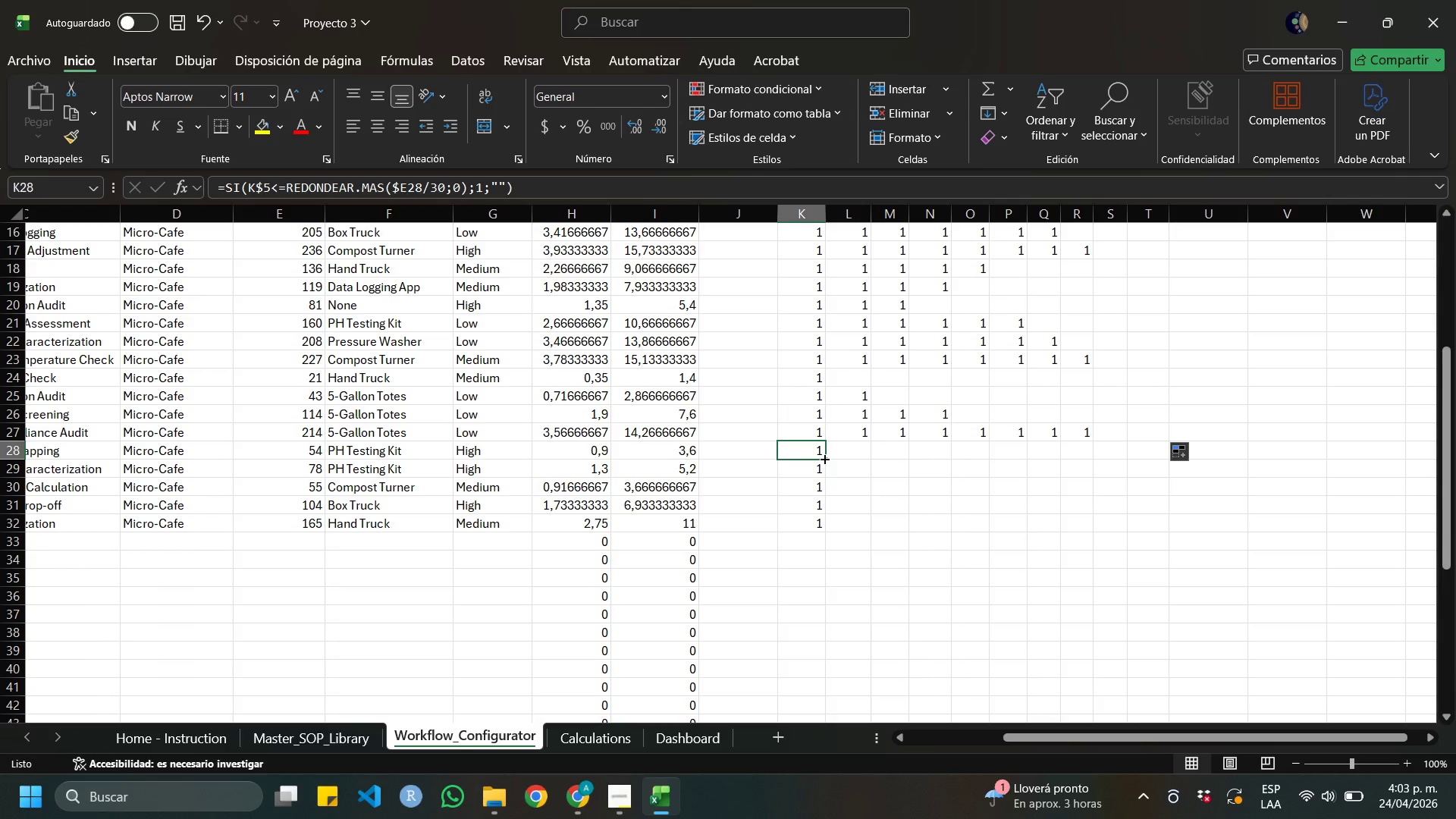 
left_click_drag(start_coordinate=[824, 458], to_coordinate=[1156, 450])
 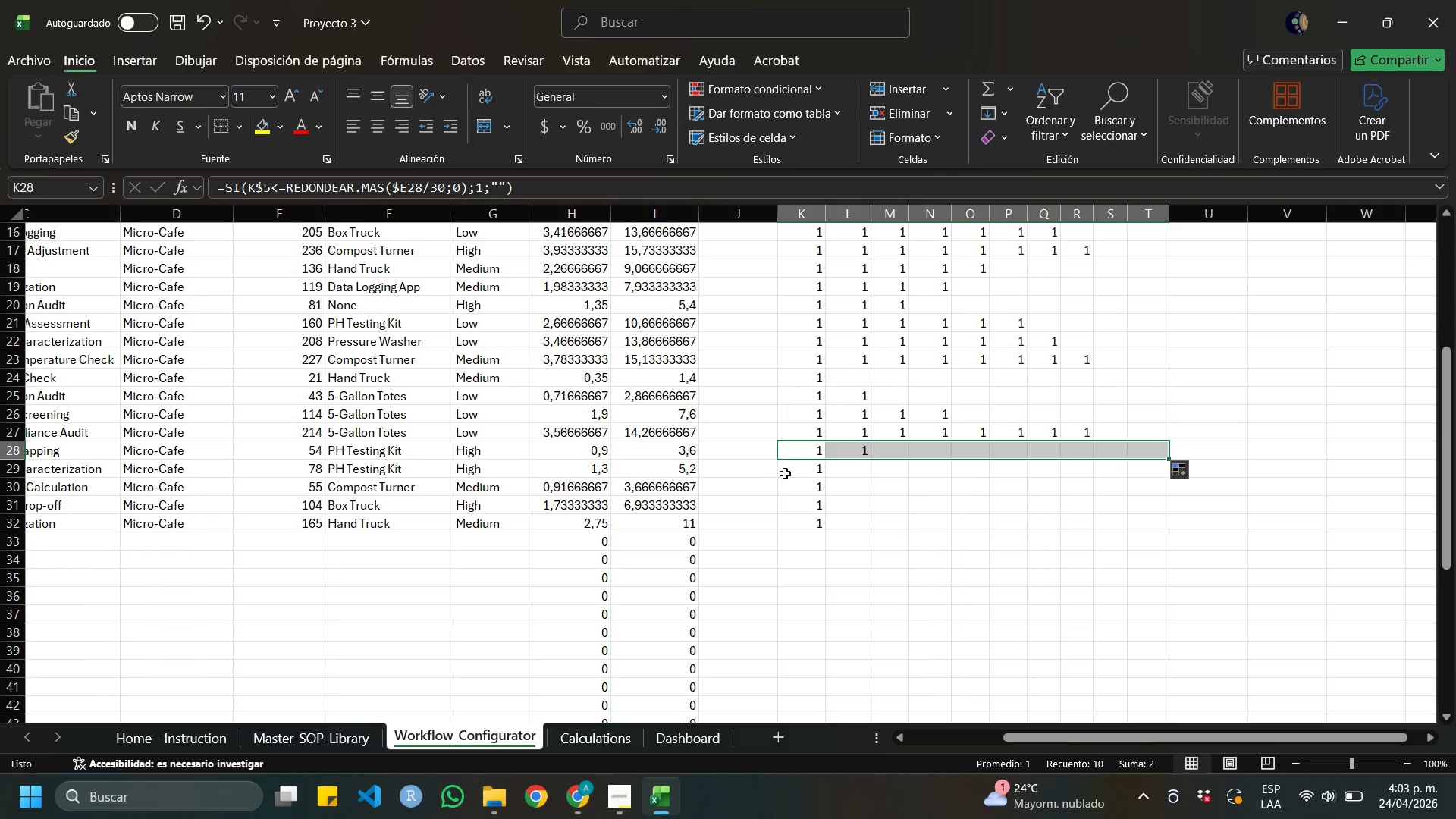 
left_click([785, 473])
 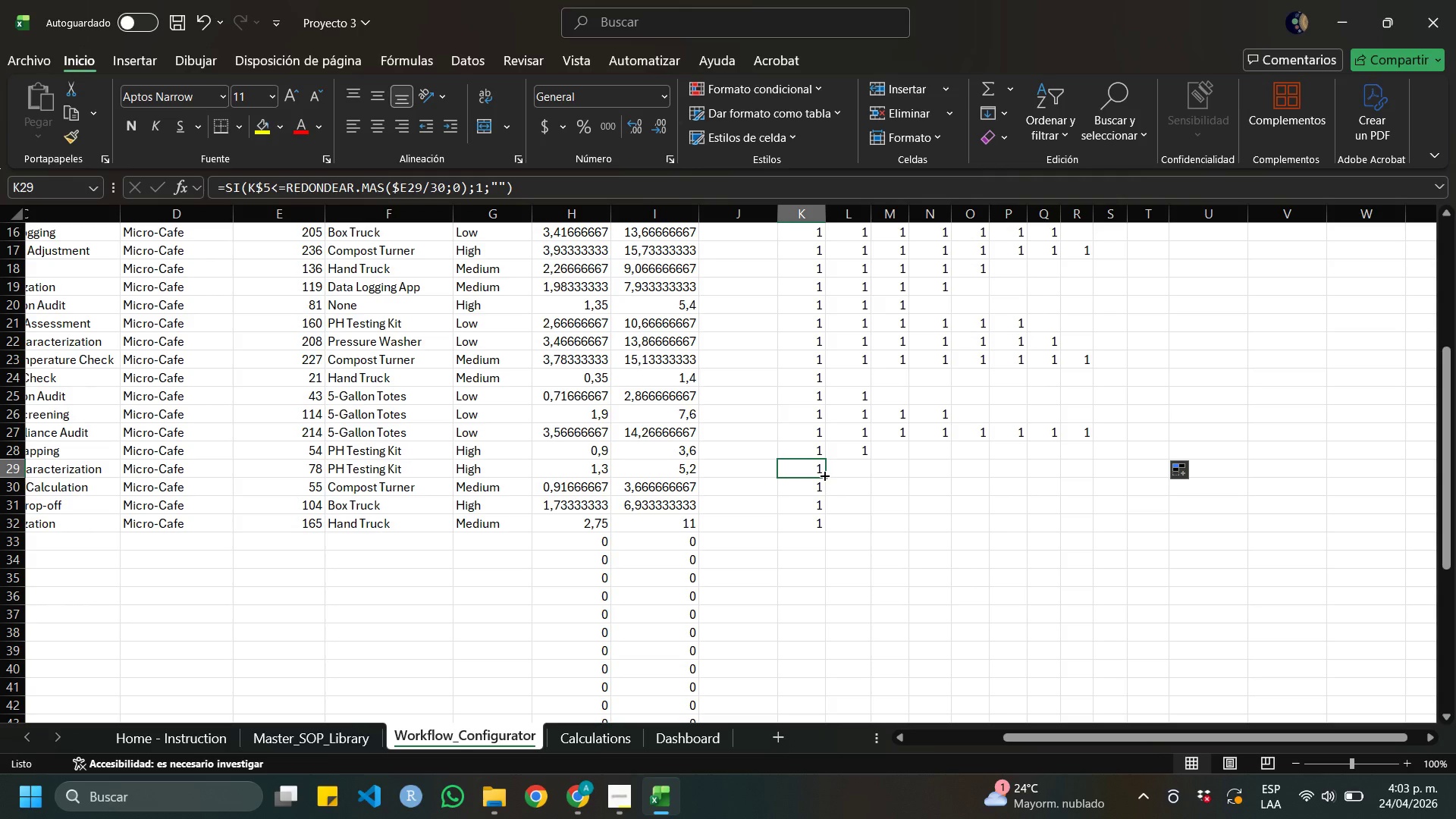 
left_click_drag(start_coordinate=[824, 475], to_coordinate=[1155, 469])
 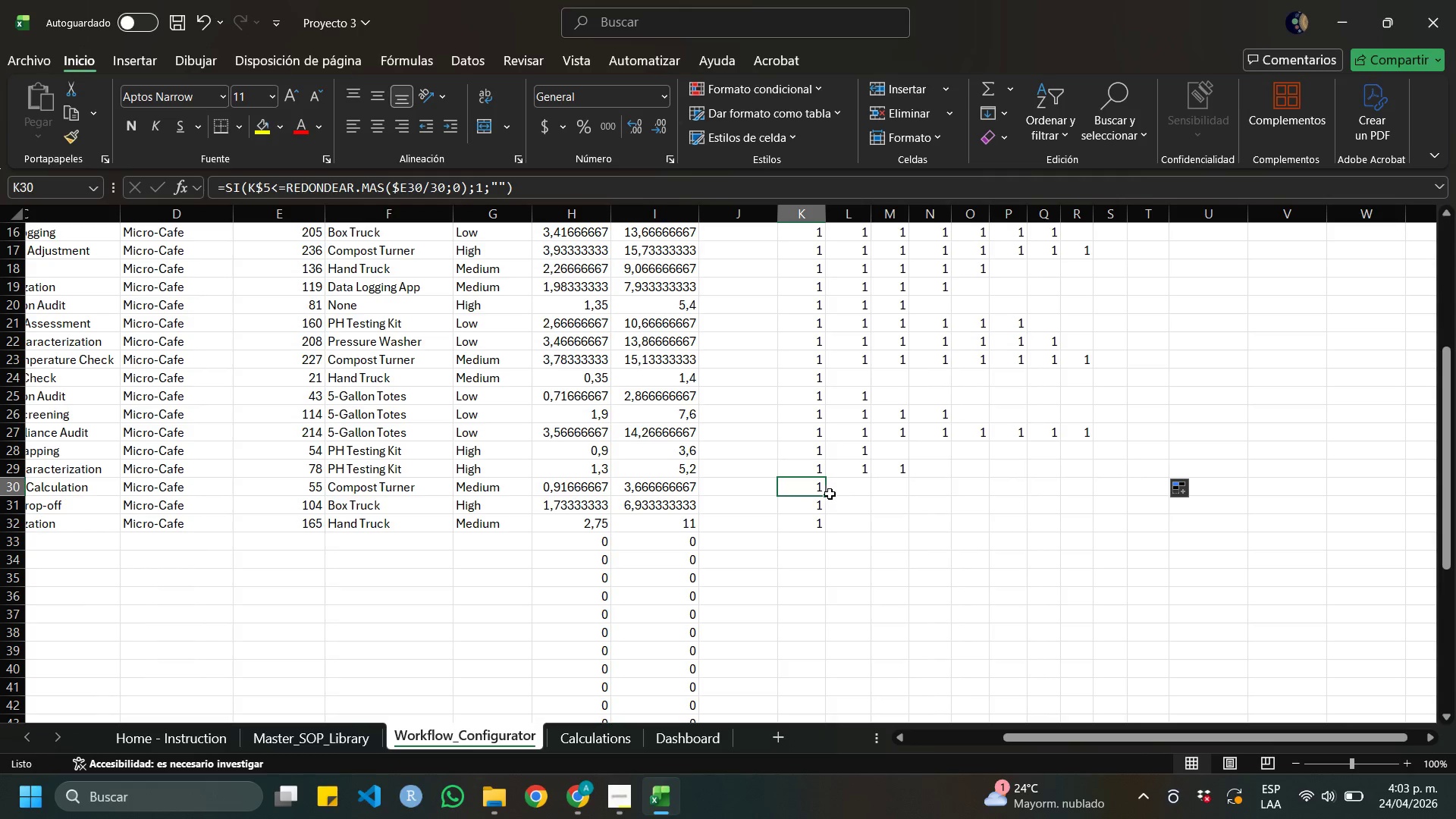 
left_click_drag(start_coordinate=[827, 494], to_coordinate=[1152, 476])
 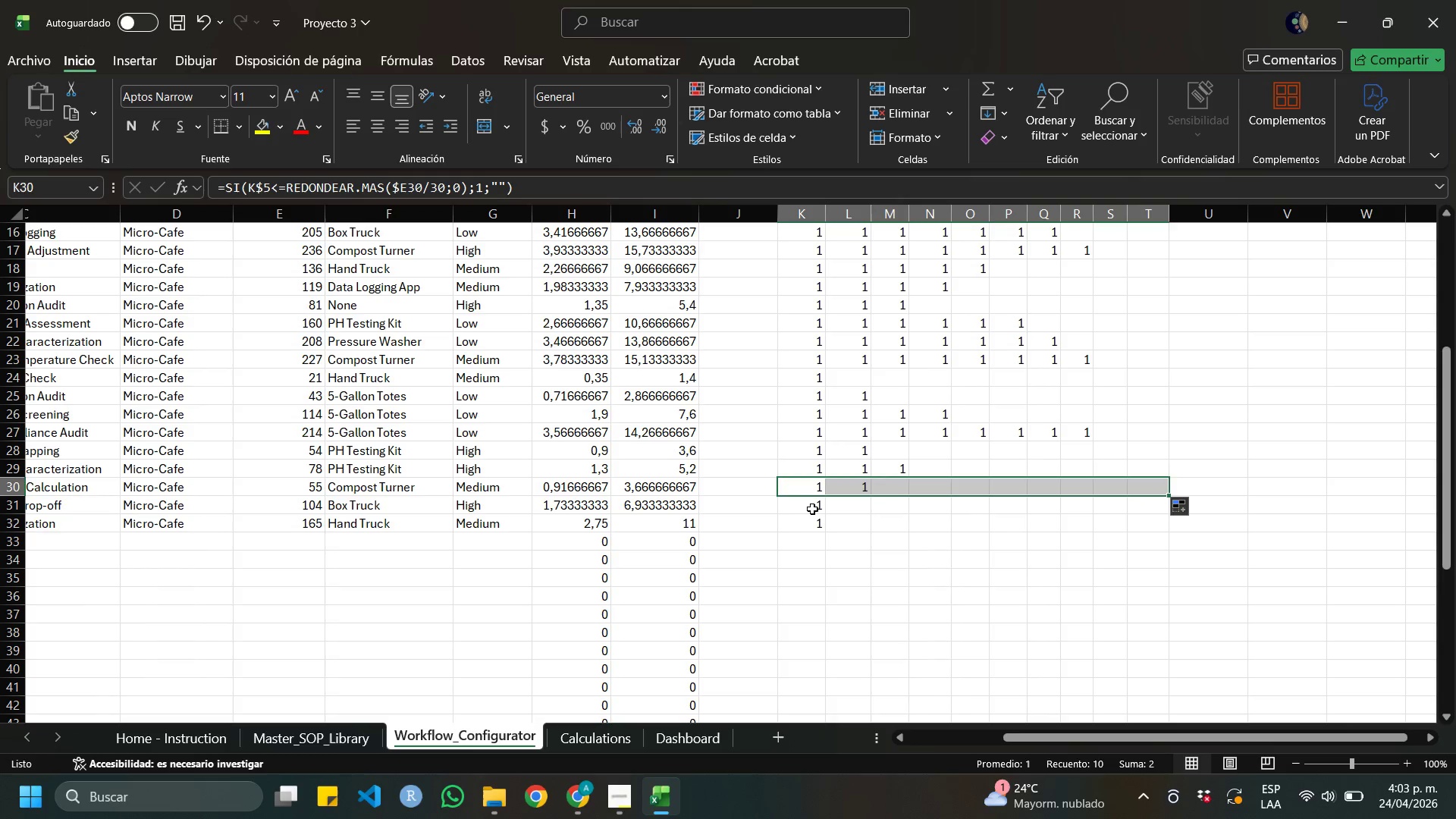 
left_click([814, 506])
 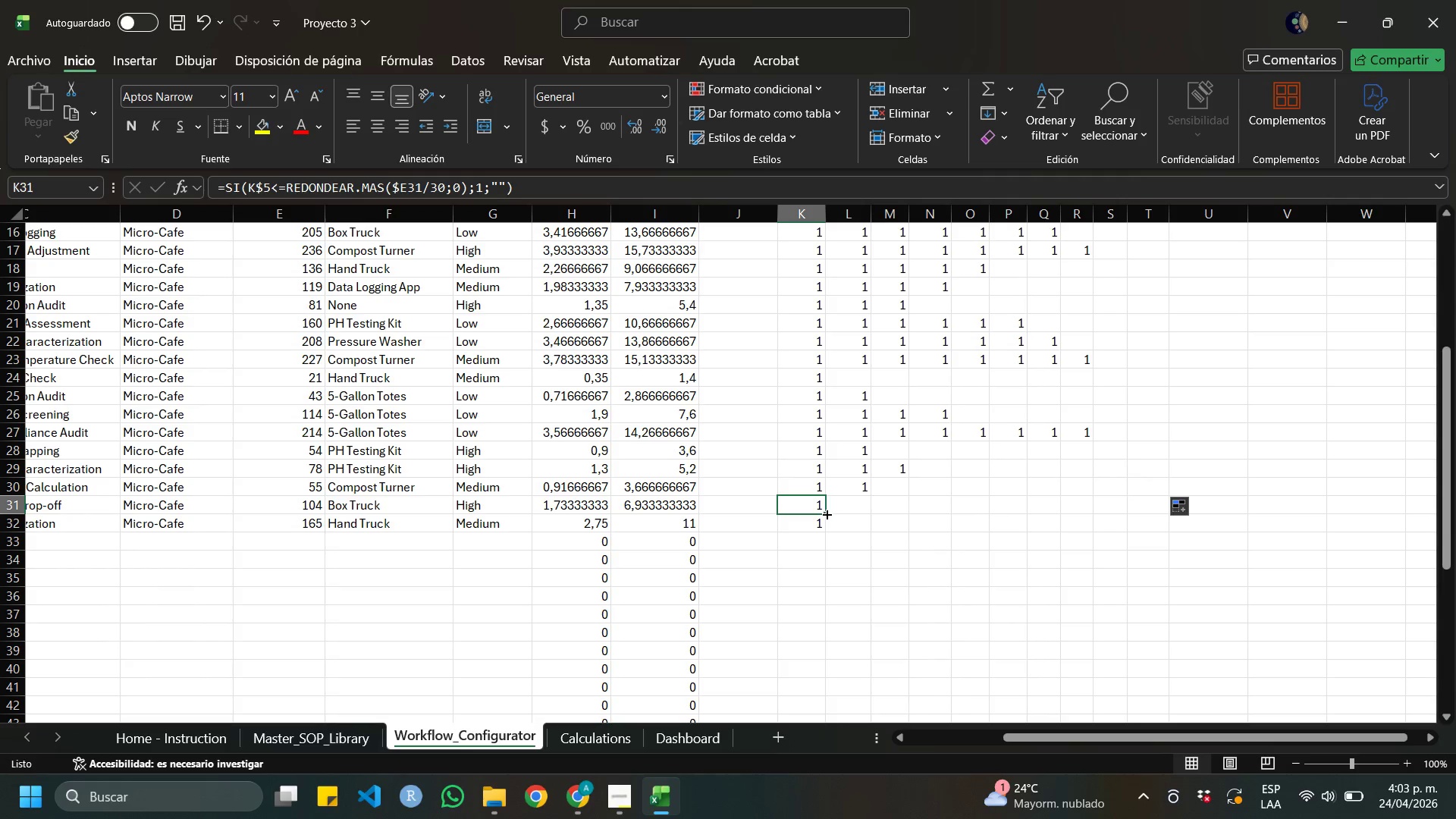 
left_click_drag(start_coordinate=[826, 513], to_coordinate=[1161, 501])
 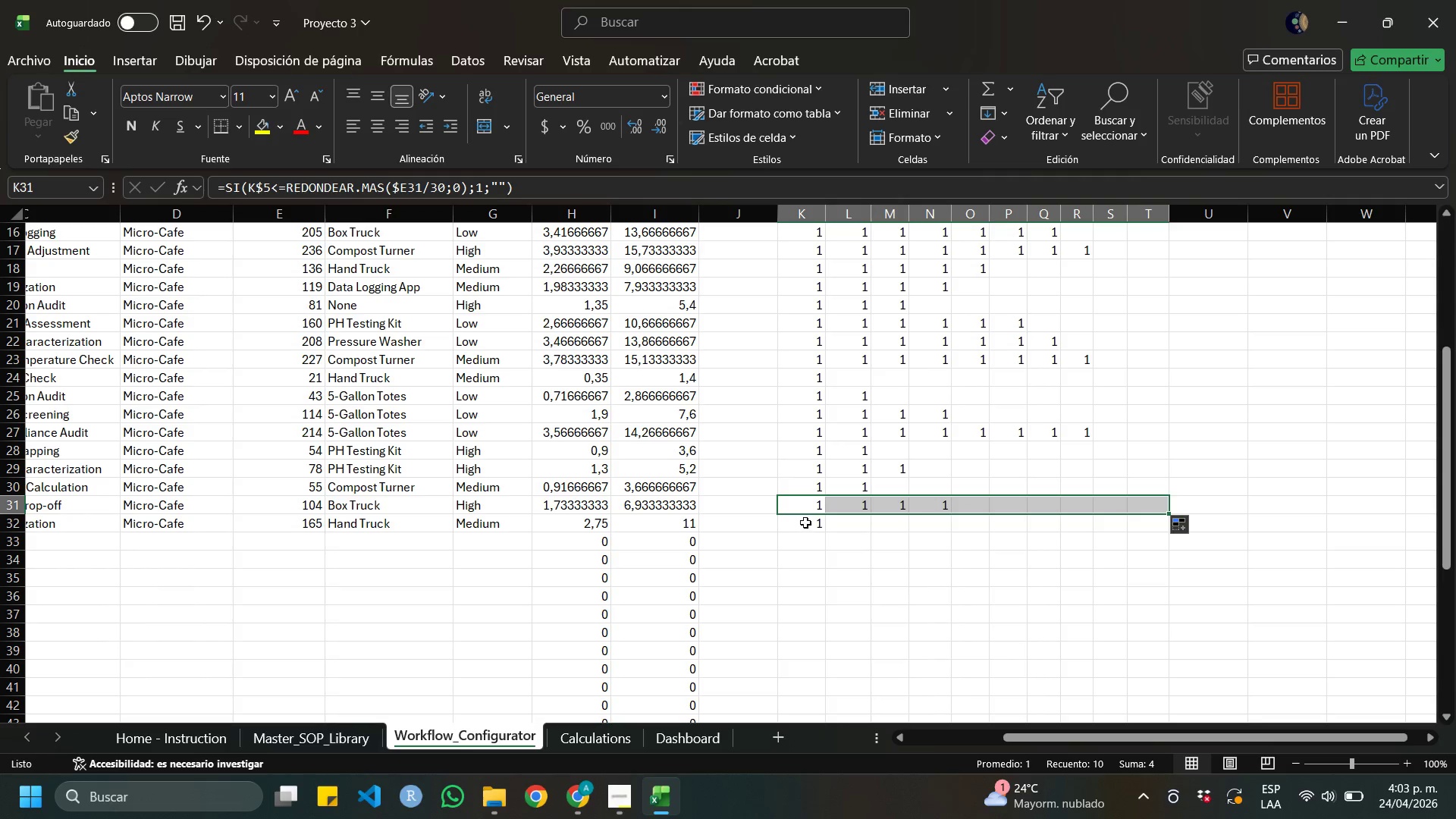 
left_click([805, 522])
 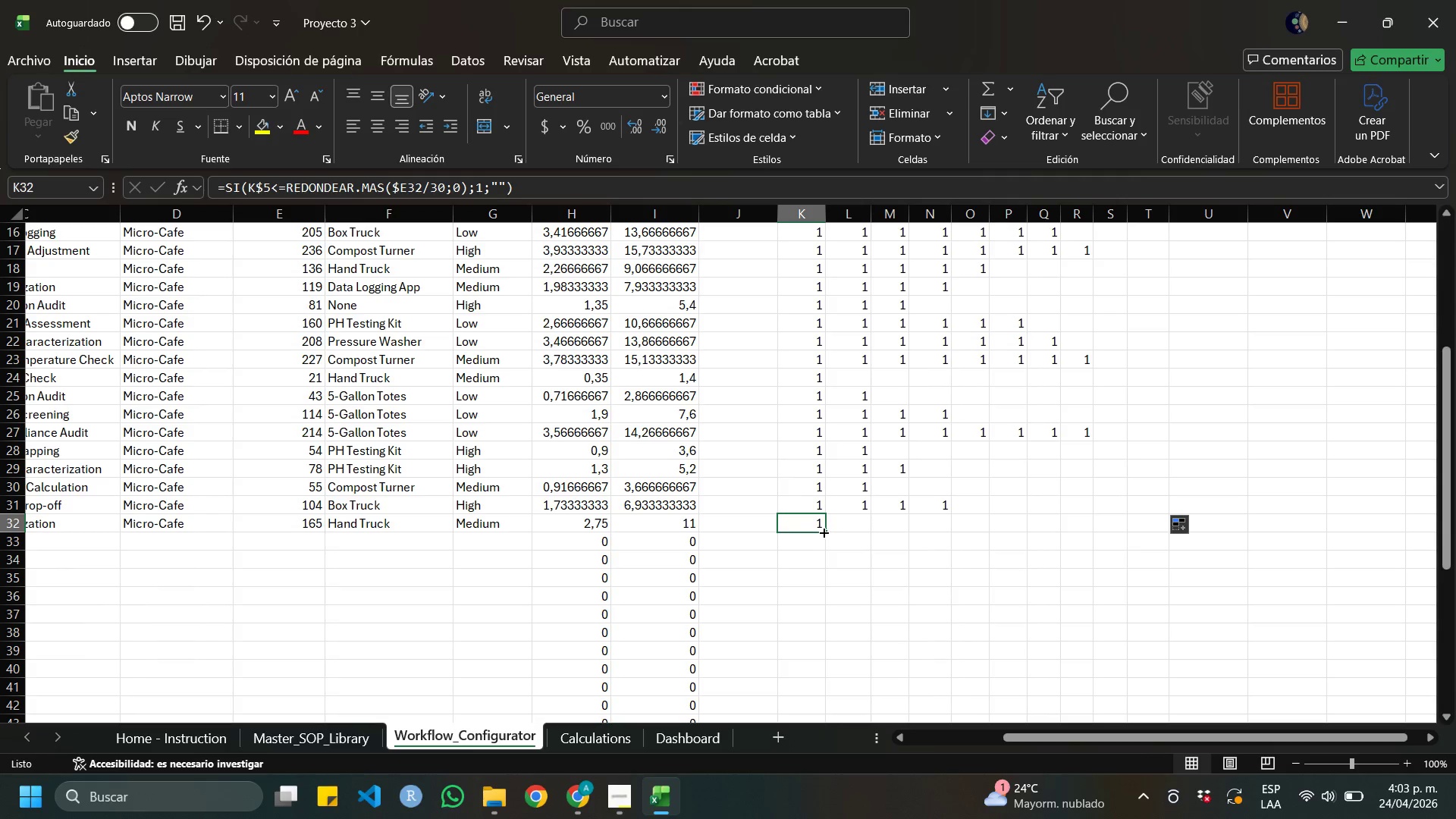 
left_click_drag(start_coordinate=[823, 532], to_coordinate=[1159, 512])
 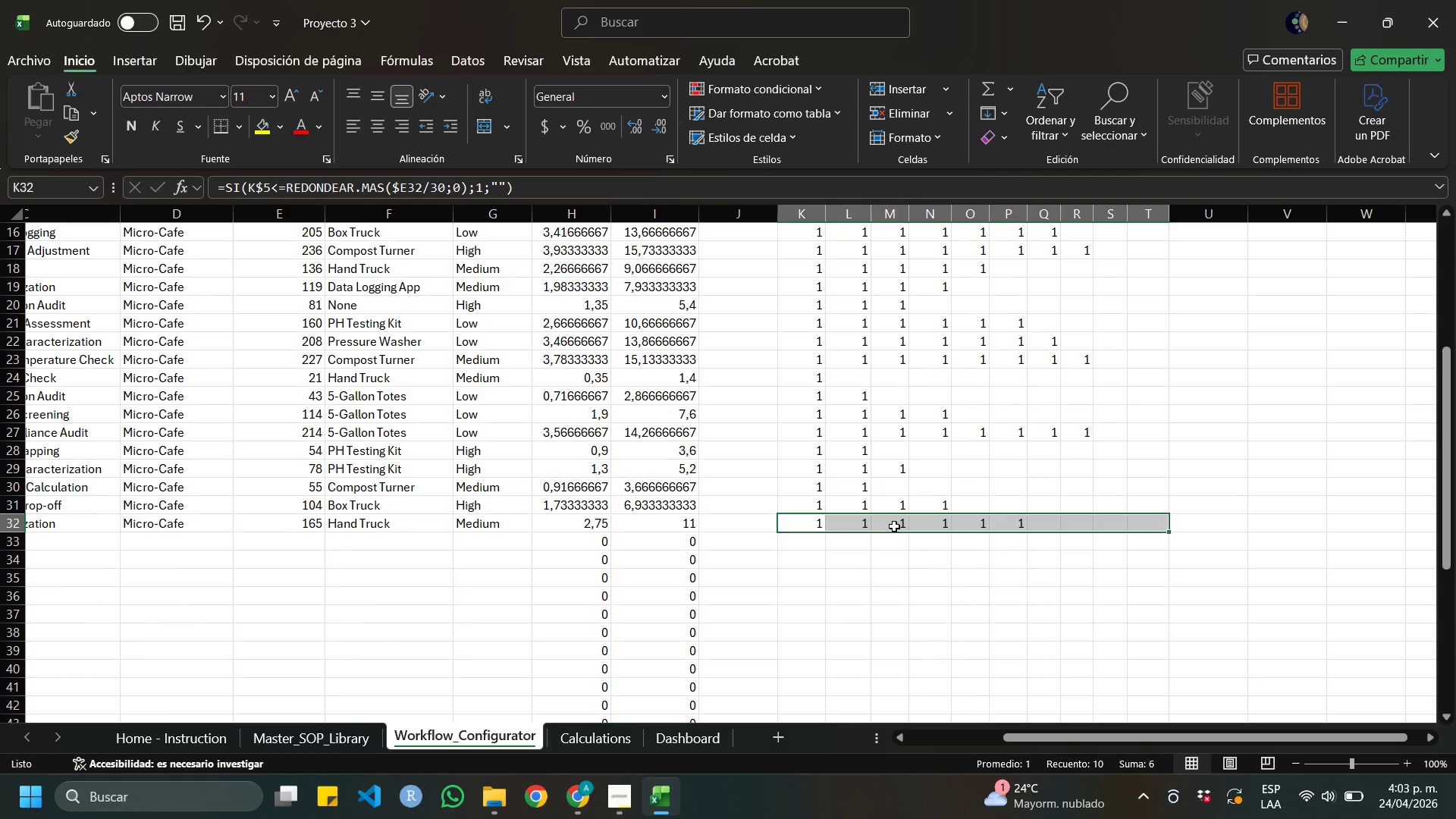 
scroll: coordinate [893, 526], scroll_direction: up, amount: 7.0
 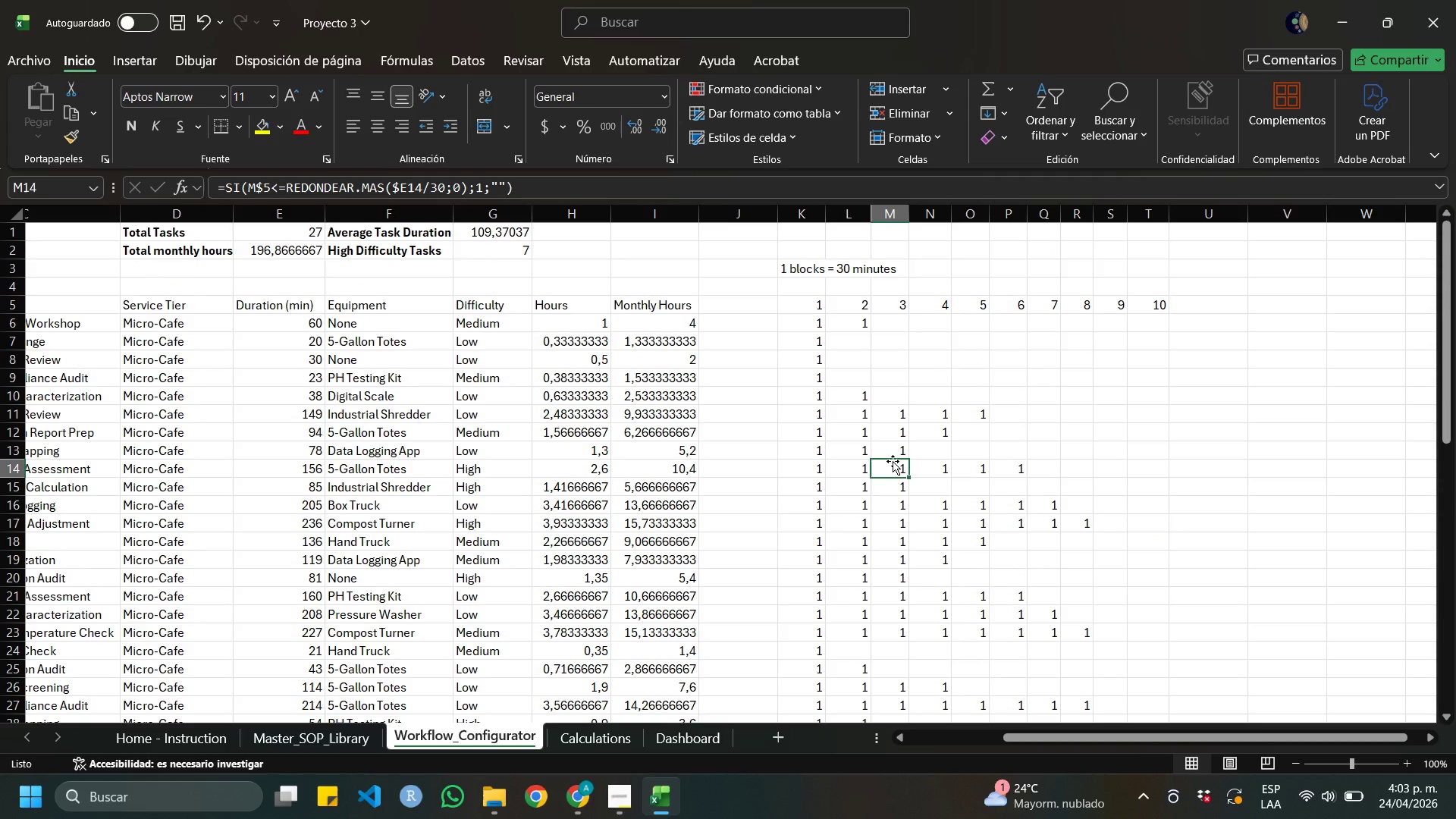 
wait(5.97)
 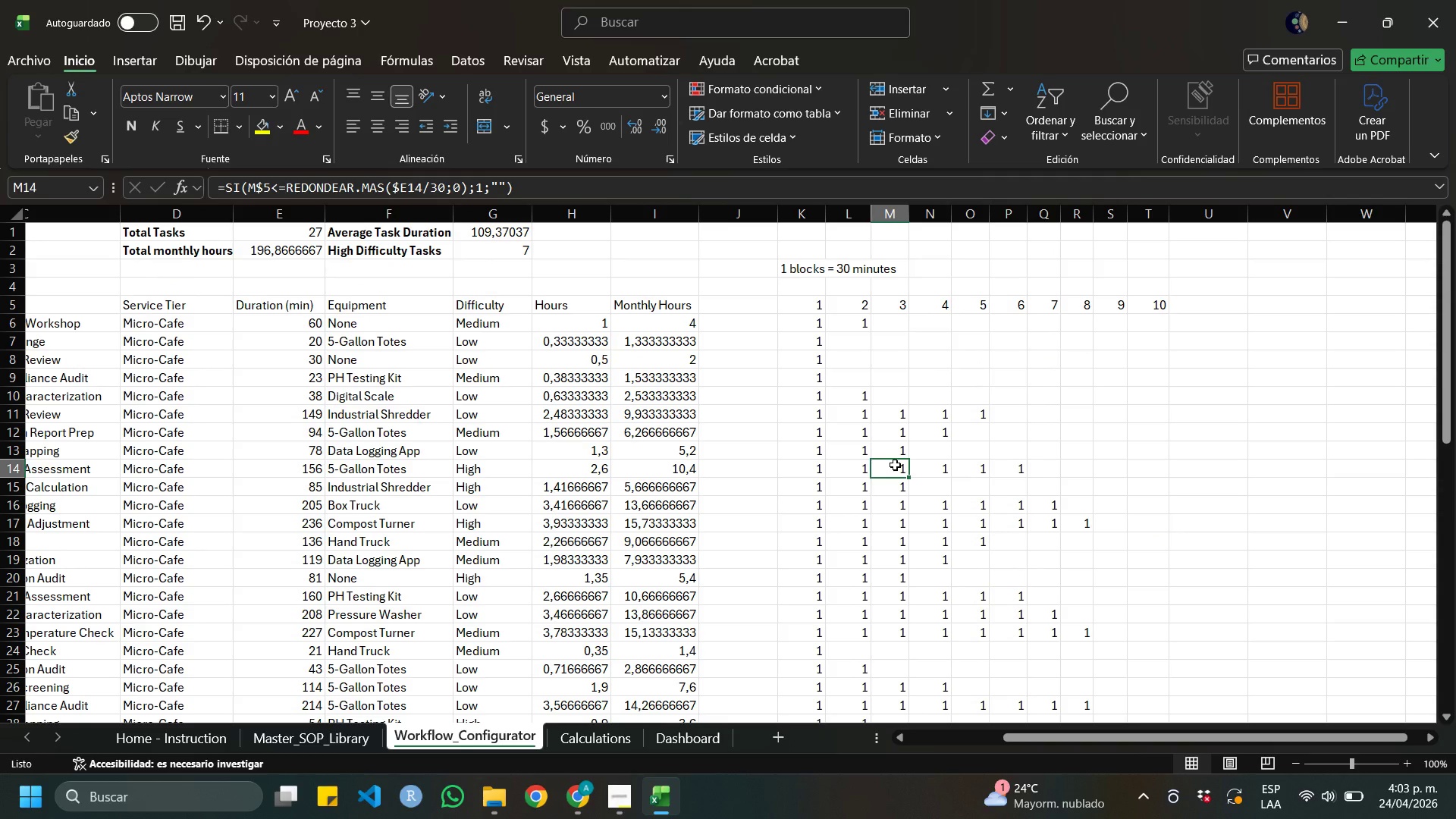 
left_click([177, 24])
 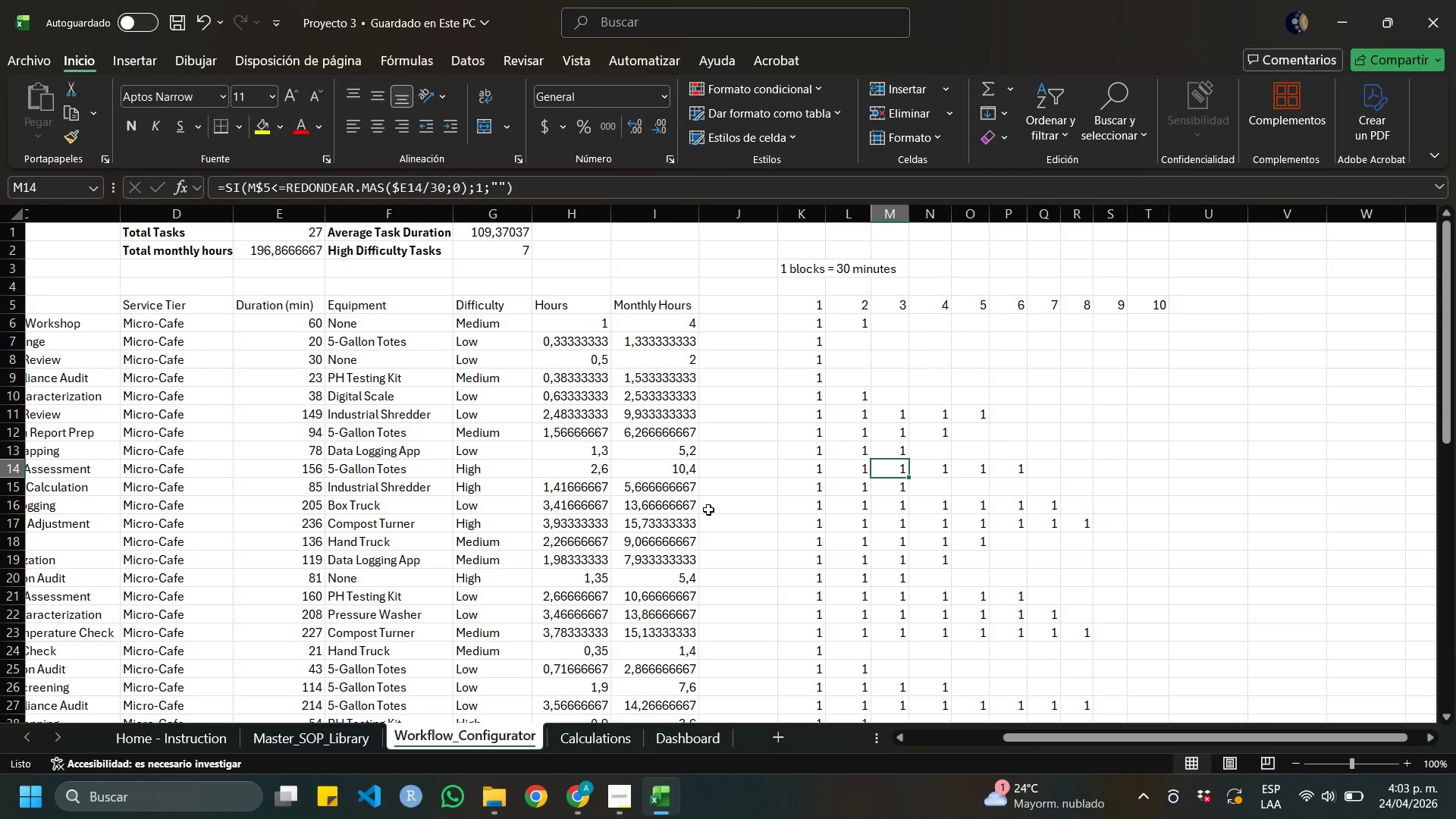 
wait(8.25)
 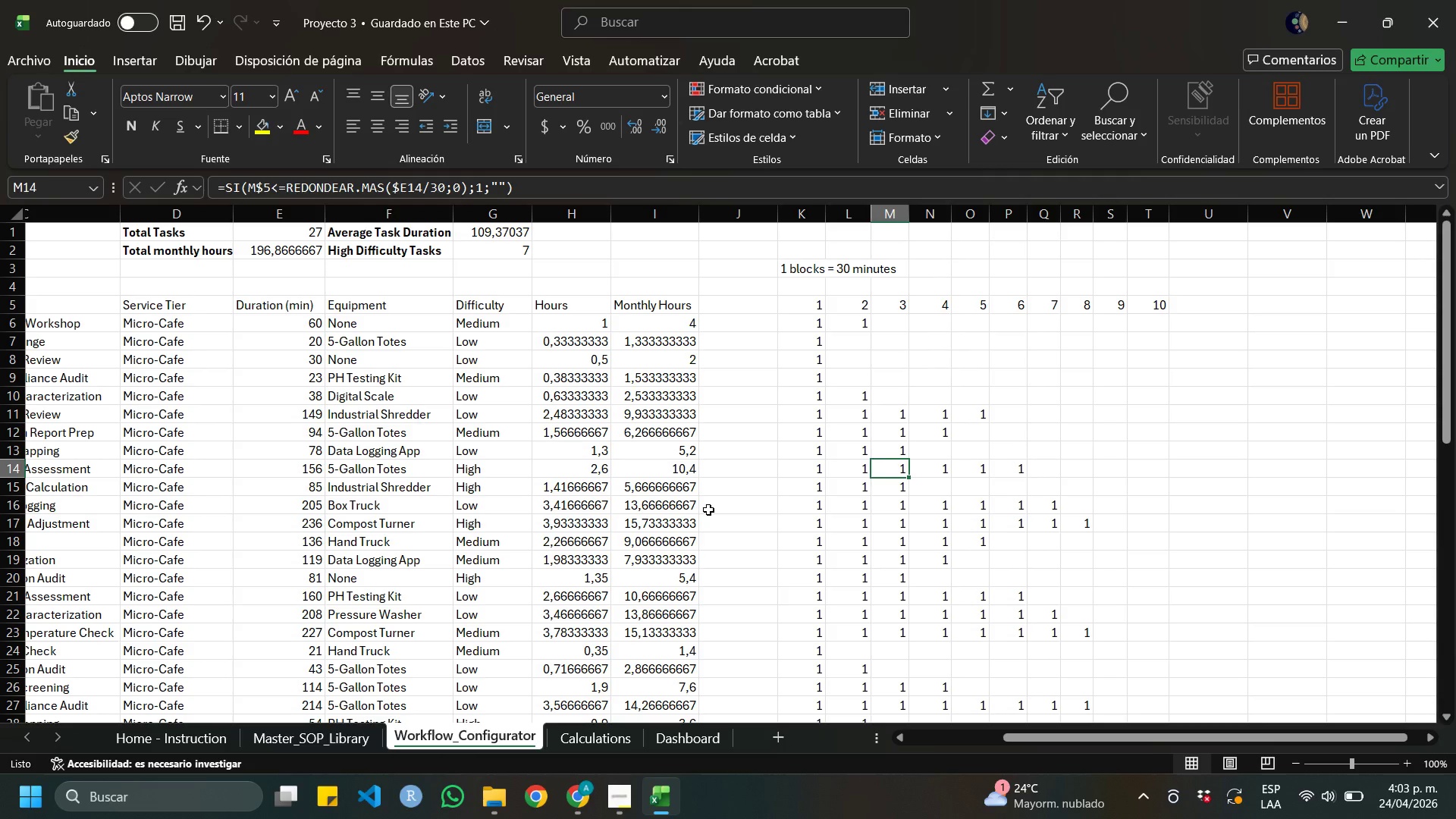 
left_click_drag(start_coordinate=[797, 303], to_coordinate=[1142, 684])
 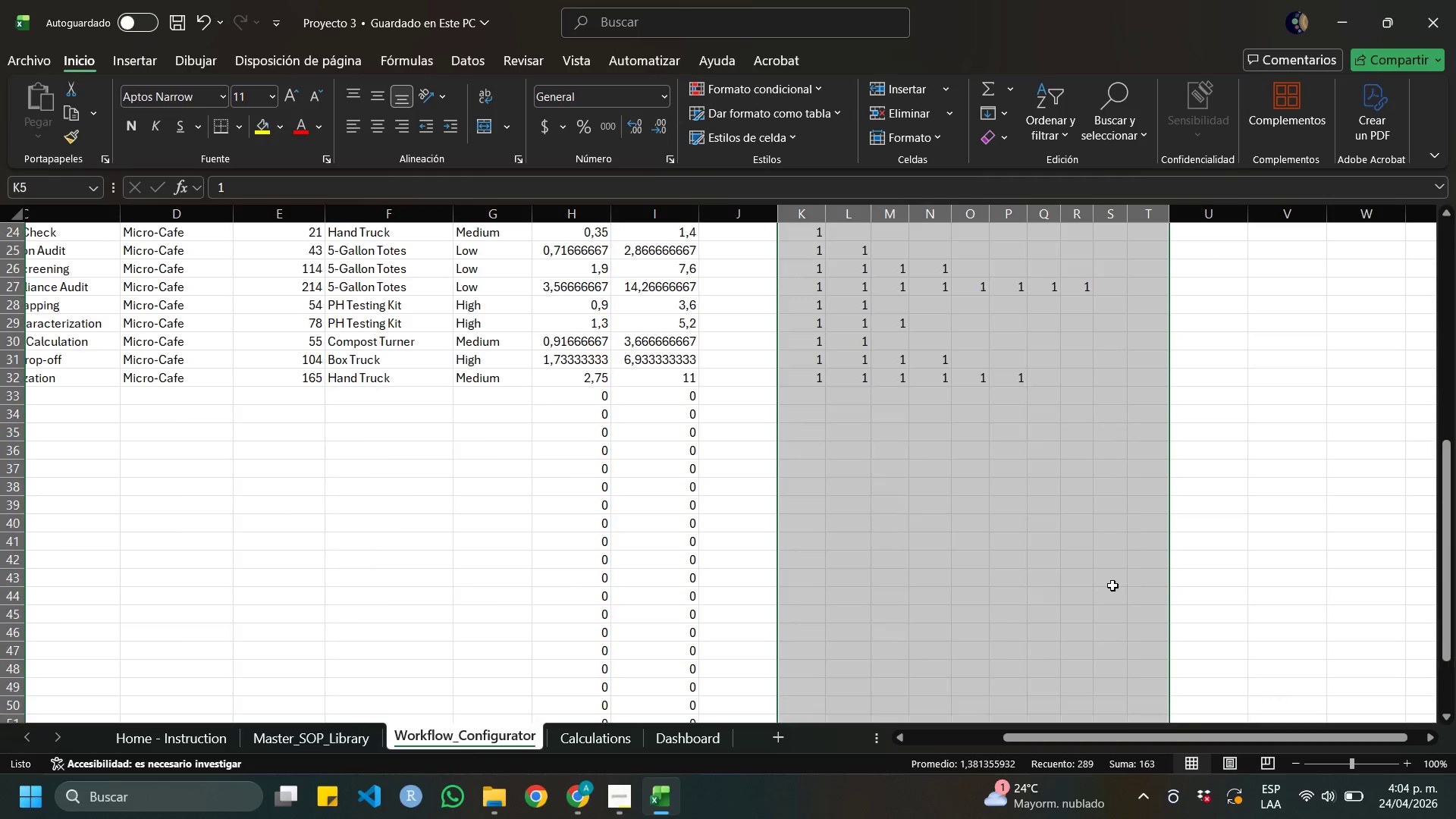 
scroll: coordinate [1115, 582], scroll_direction: up, amount: 12.0
 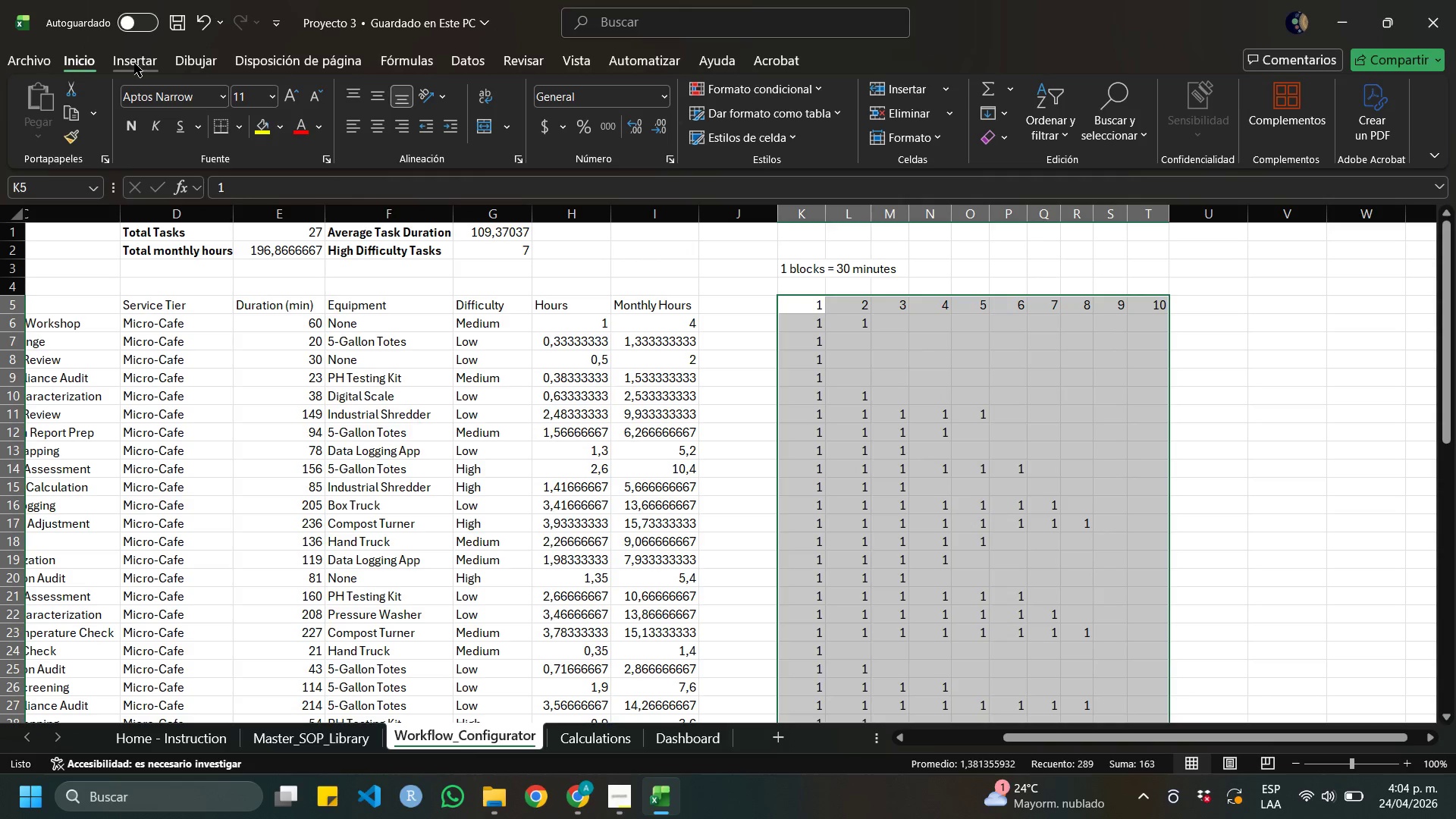 
left_click([815, 86])
 